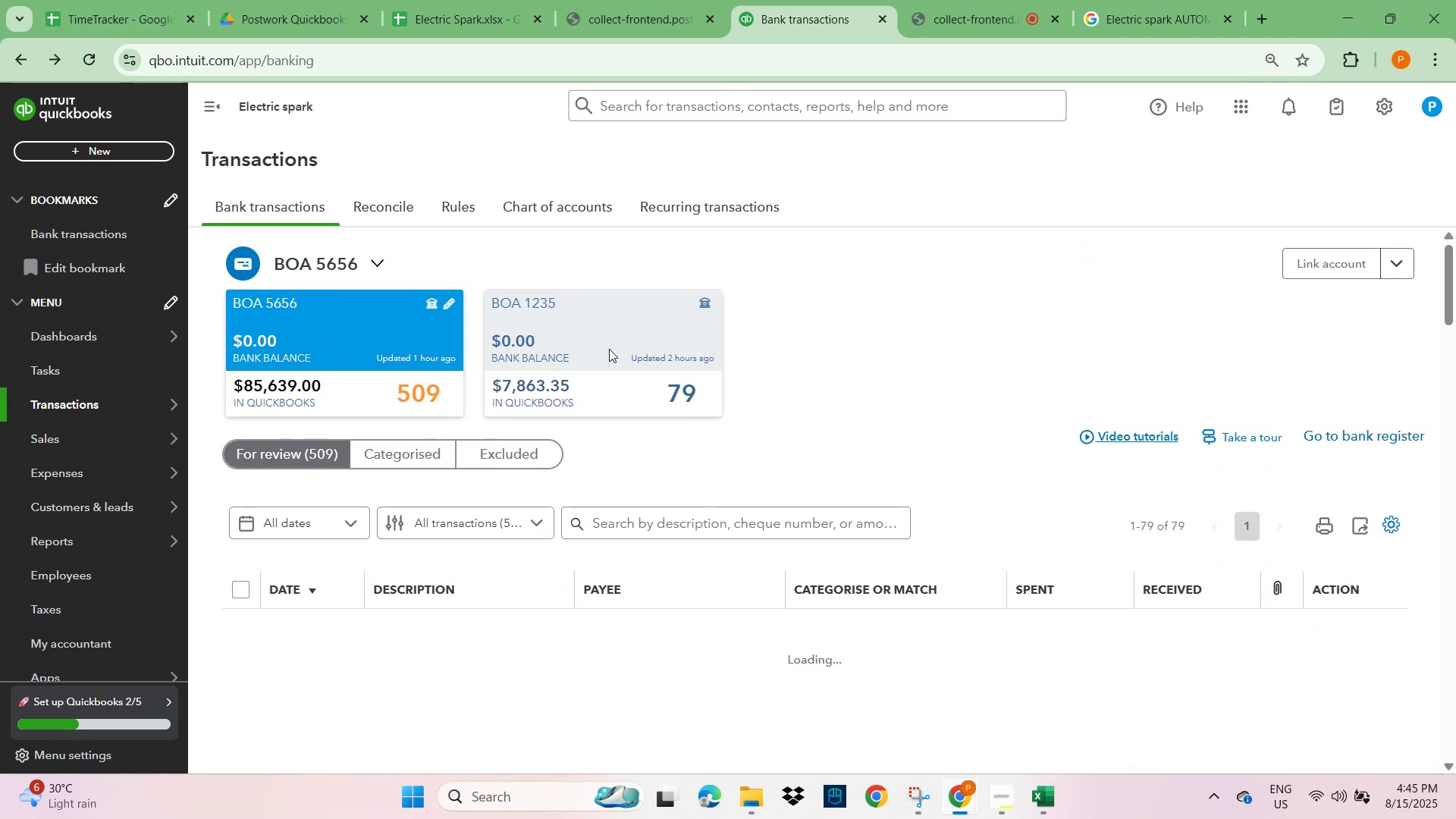 
scroll: coordinate [697, 587], scroll_direction: down, amount: 13.0
 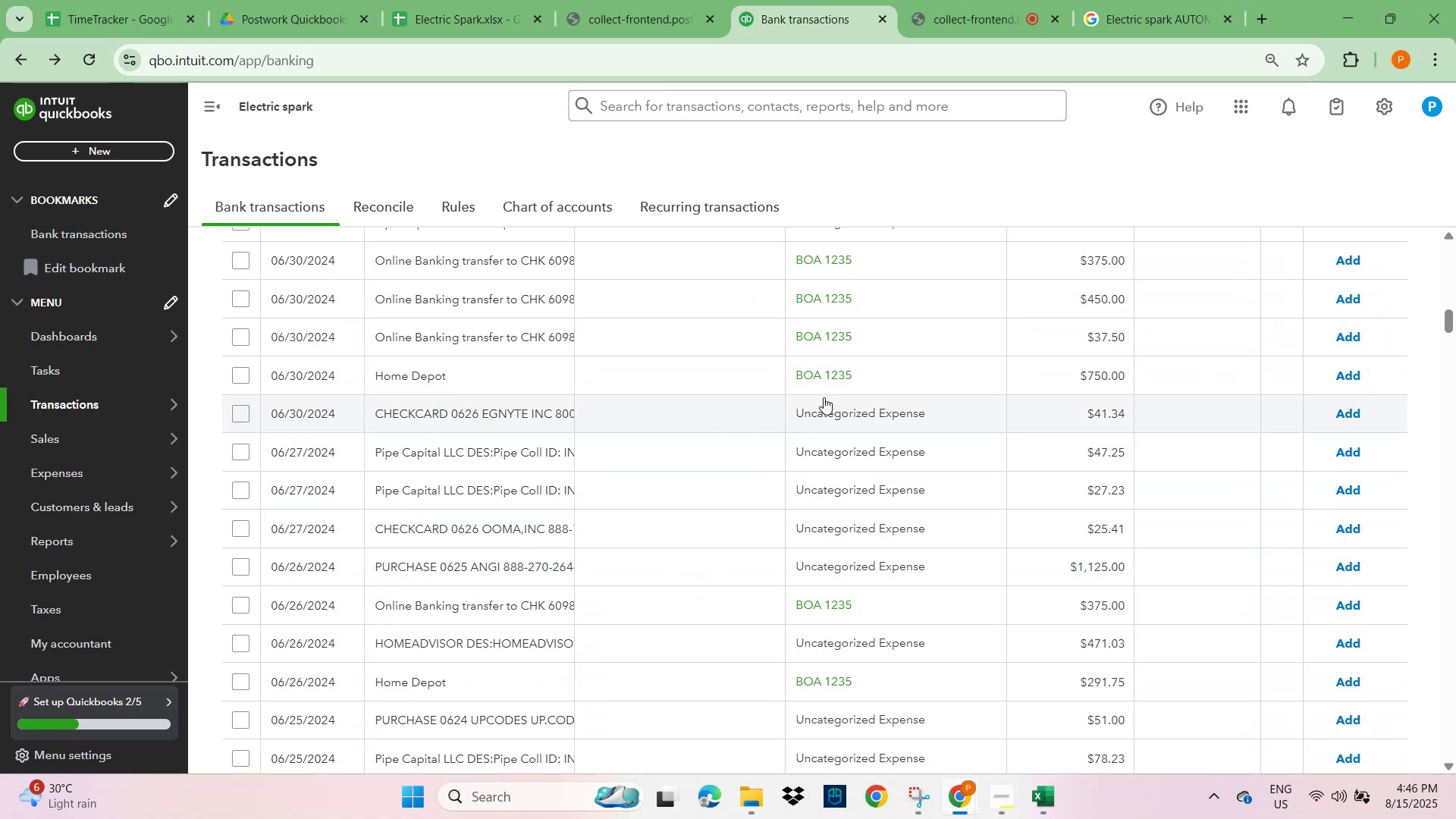 
wait(9.13)
 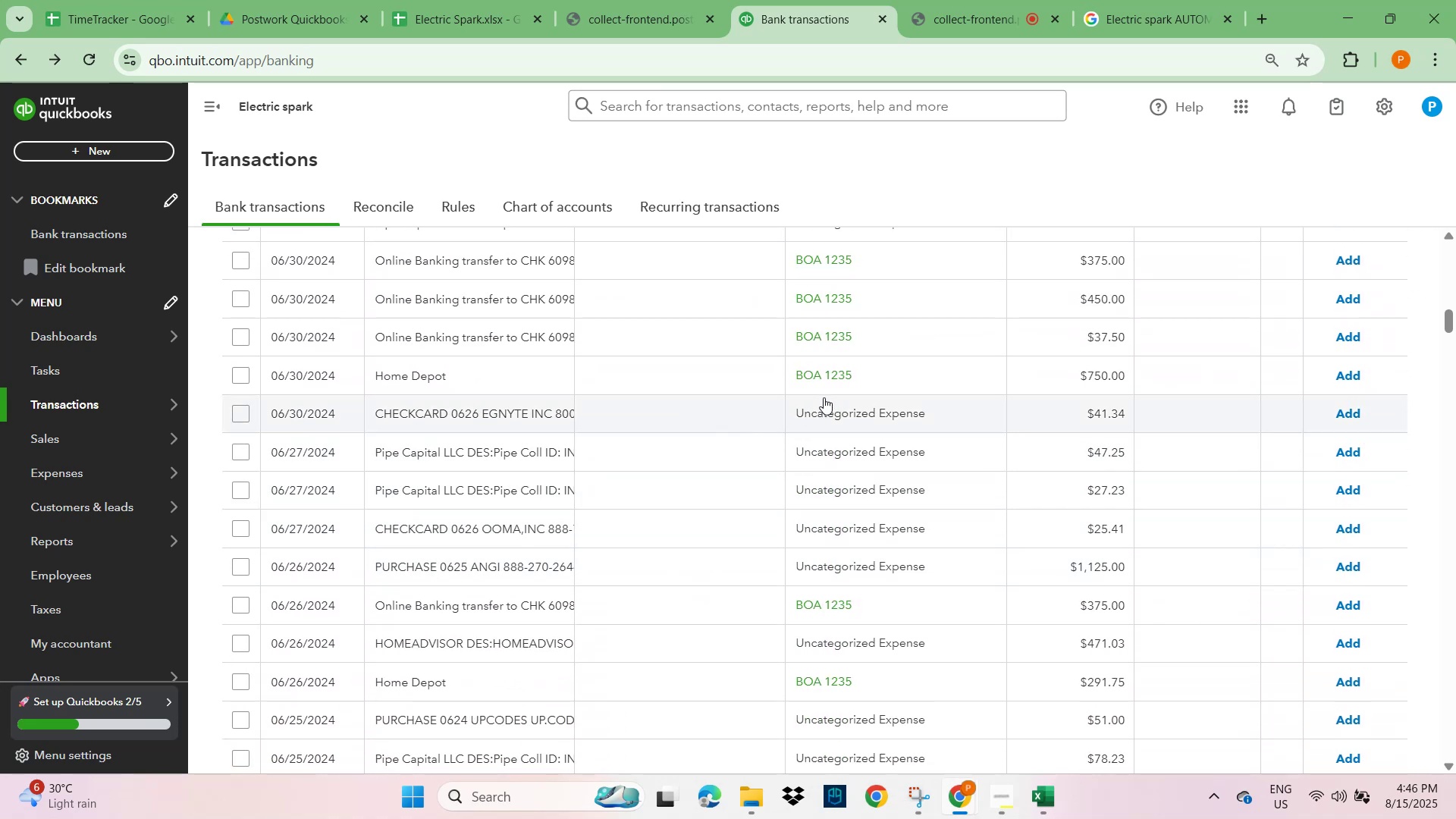 
scroll: coordinate [532, 363], scroll_direction: up, amount: 4.0
 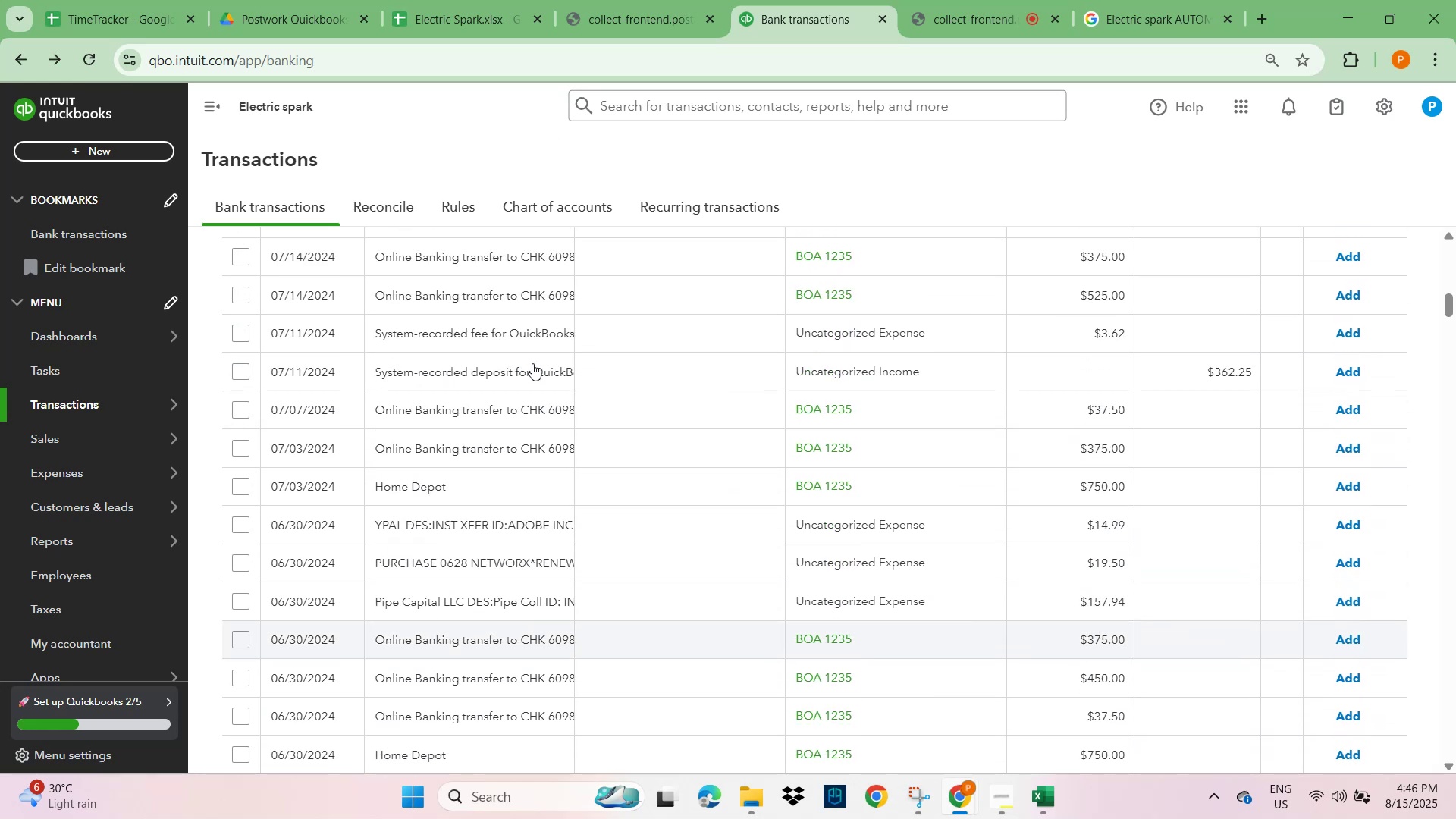 
scroll: coordinate [529, 397], scroll_direction: down, amount: 3.0
 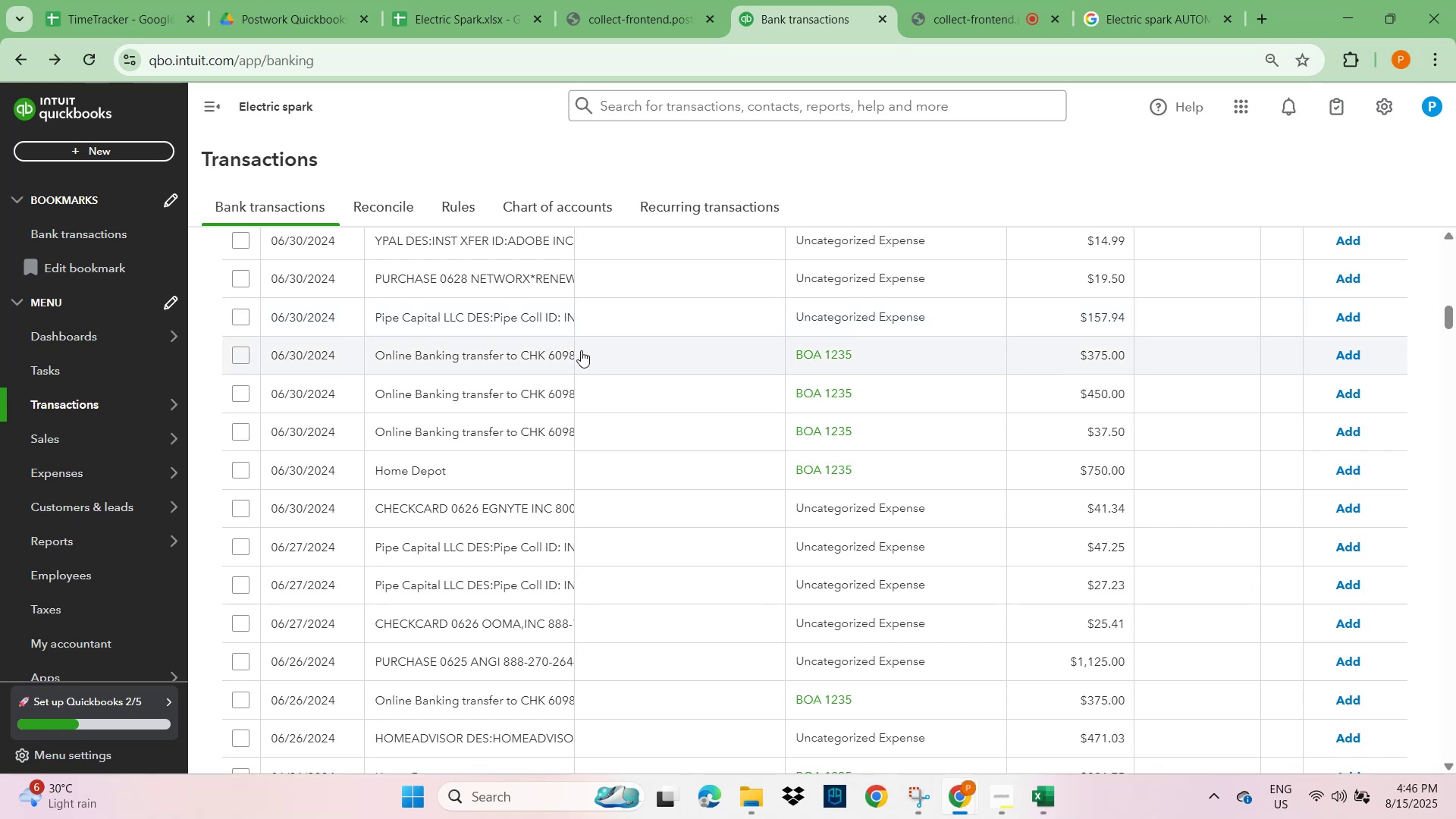 
wait(12.07)
 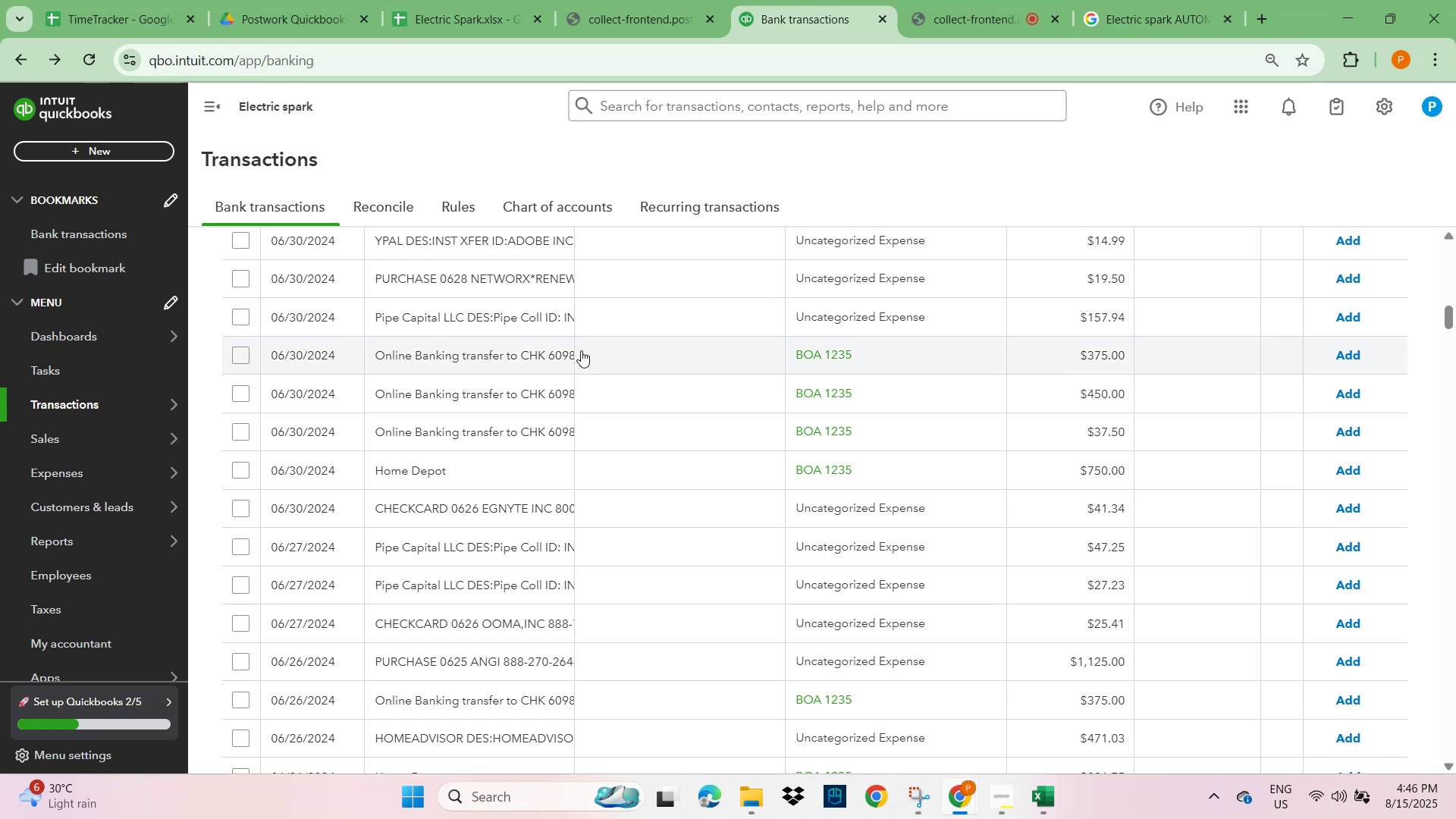 
left_click([921, 801])
 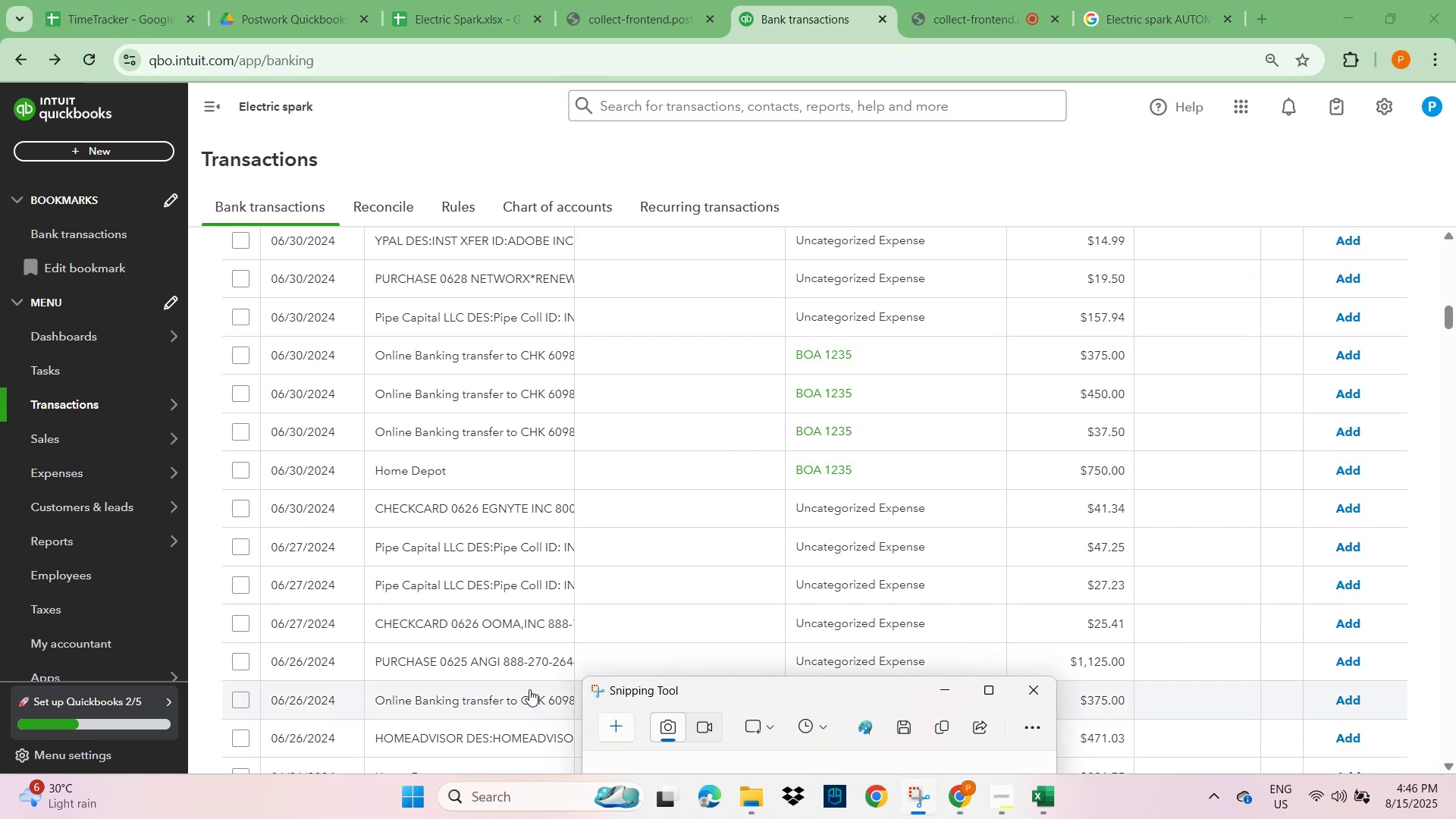 
left_click([617, 733])
 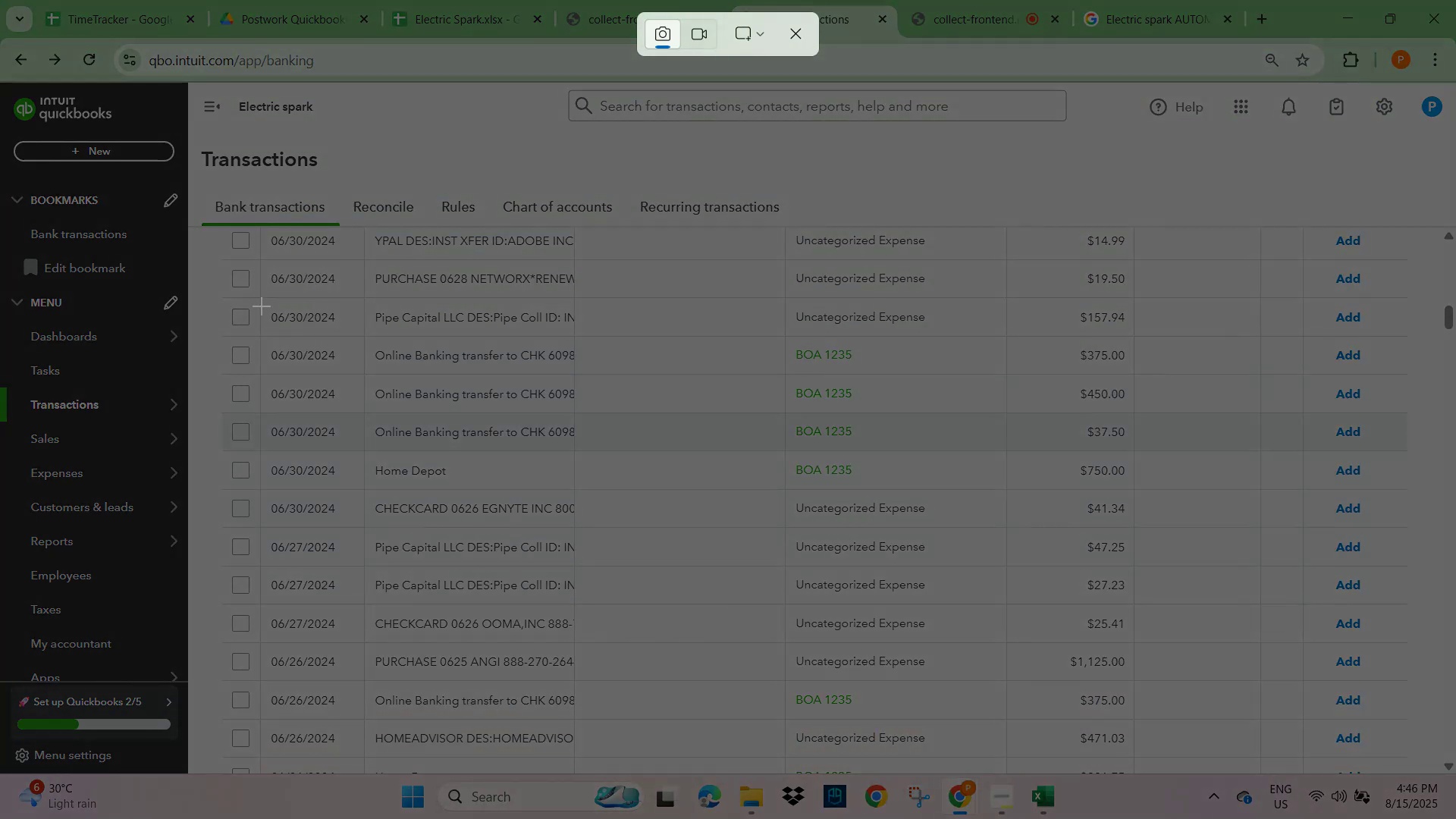 
left_click_drag(start_coordinate=[210, 300], to_coordinate=[1326, 526])
 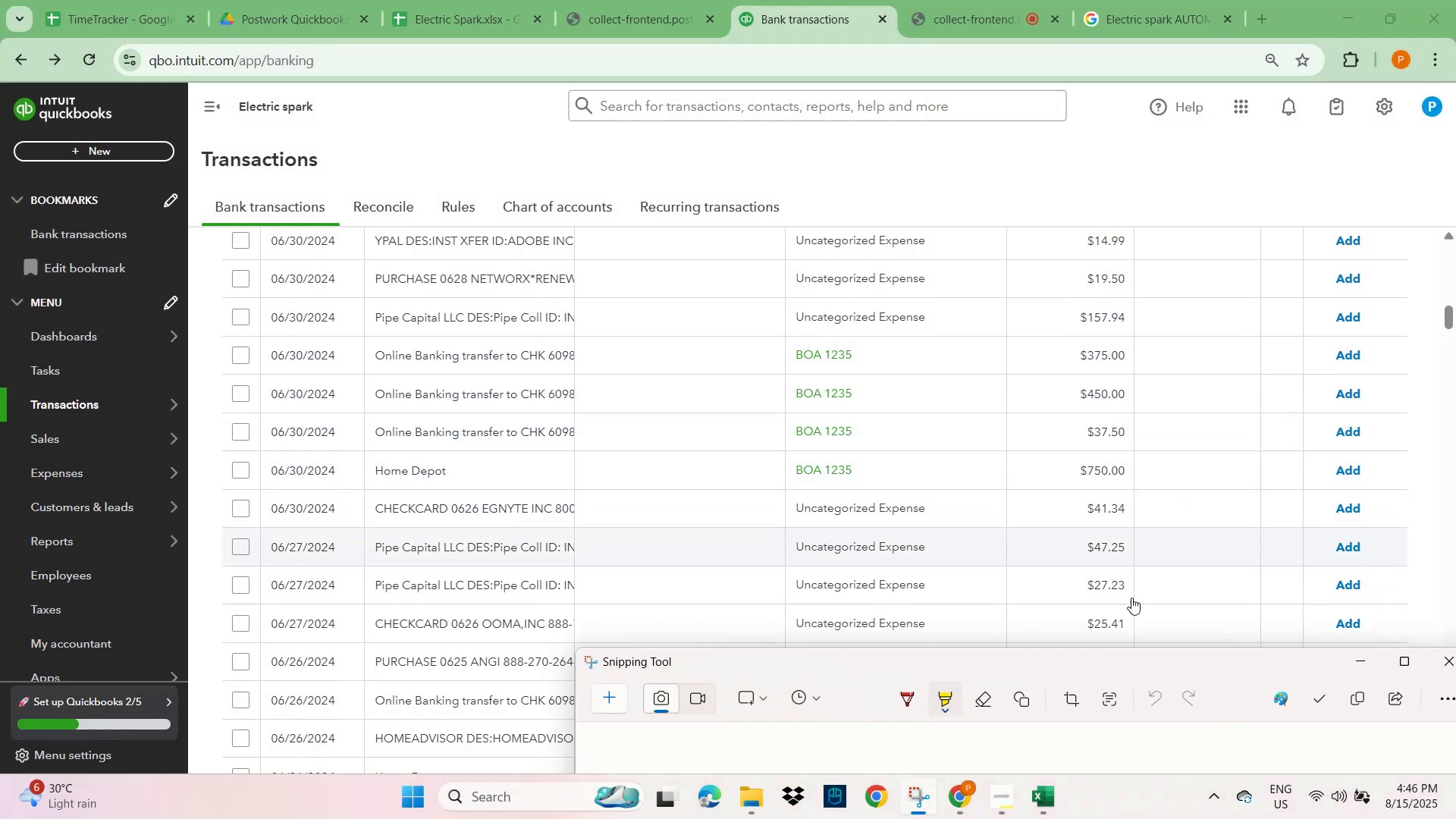 
scroll: coordinate [665, 317], scroll_direction: up, amount: 18.0
 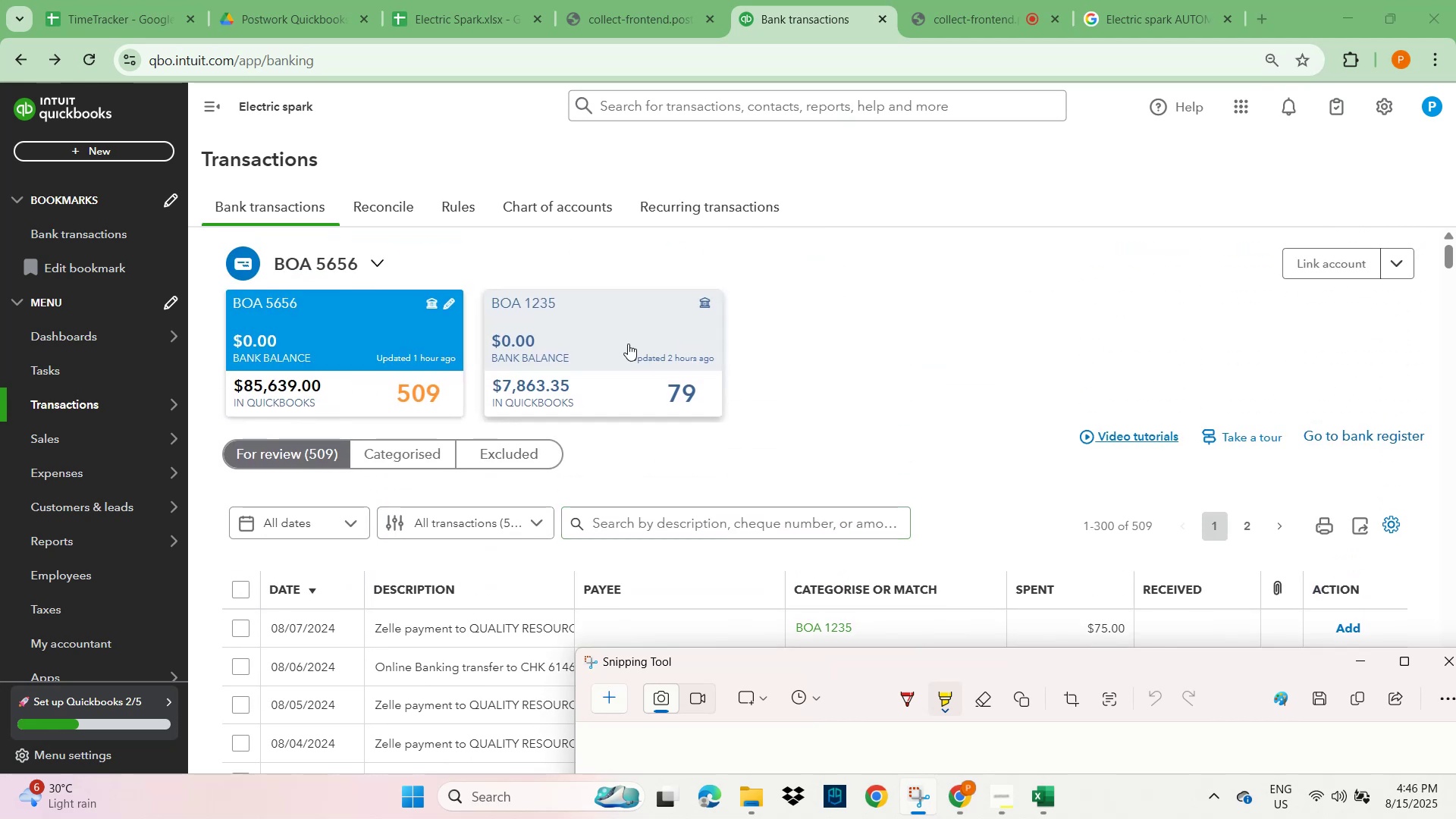 
left_click([623, 325])
 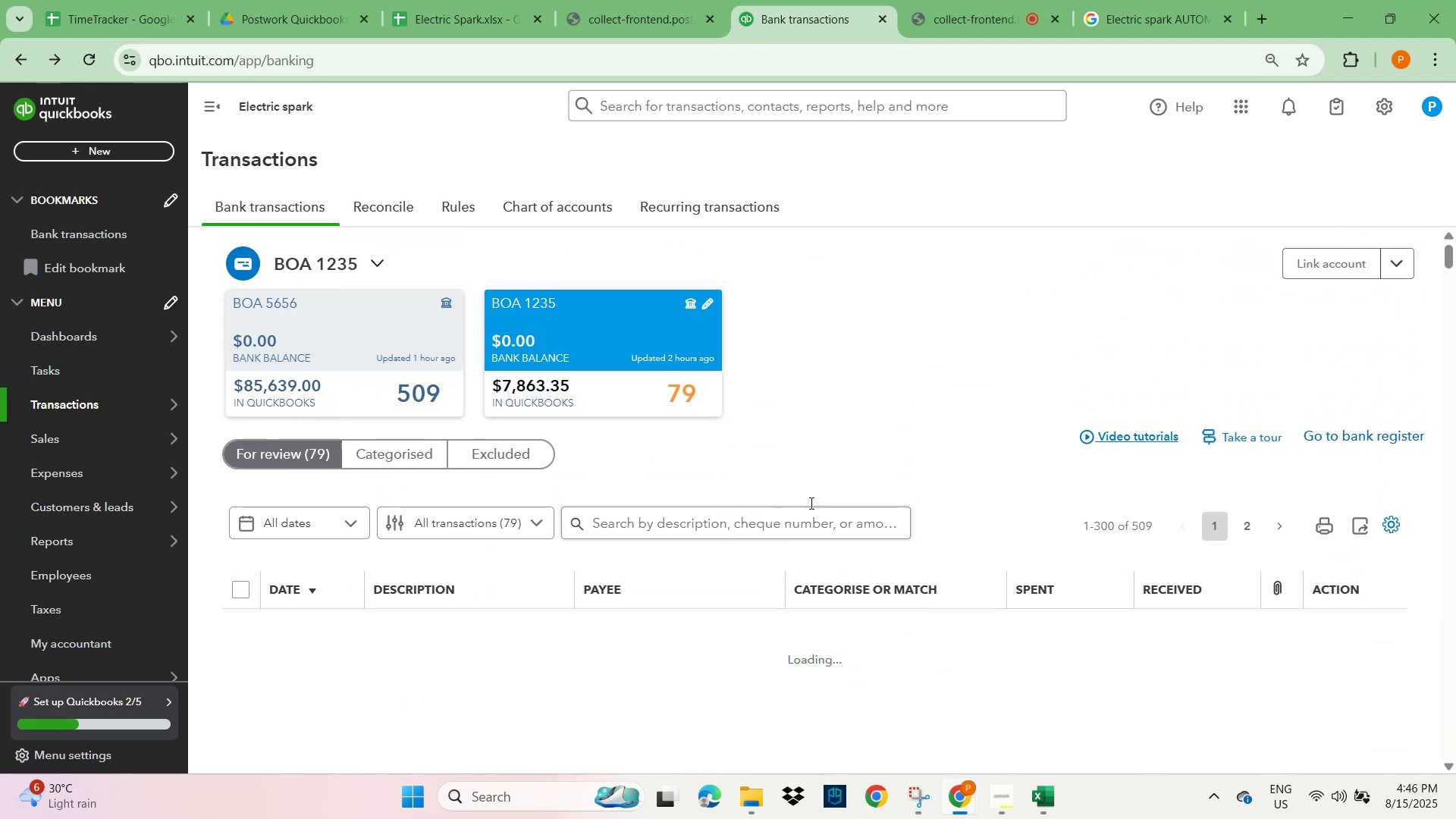 
scroll: coordinate [893, 432], scroll_direction: down, amount: 3.0
 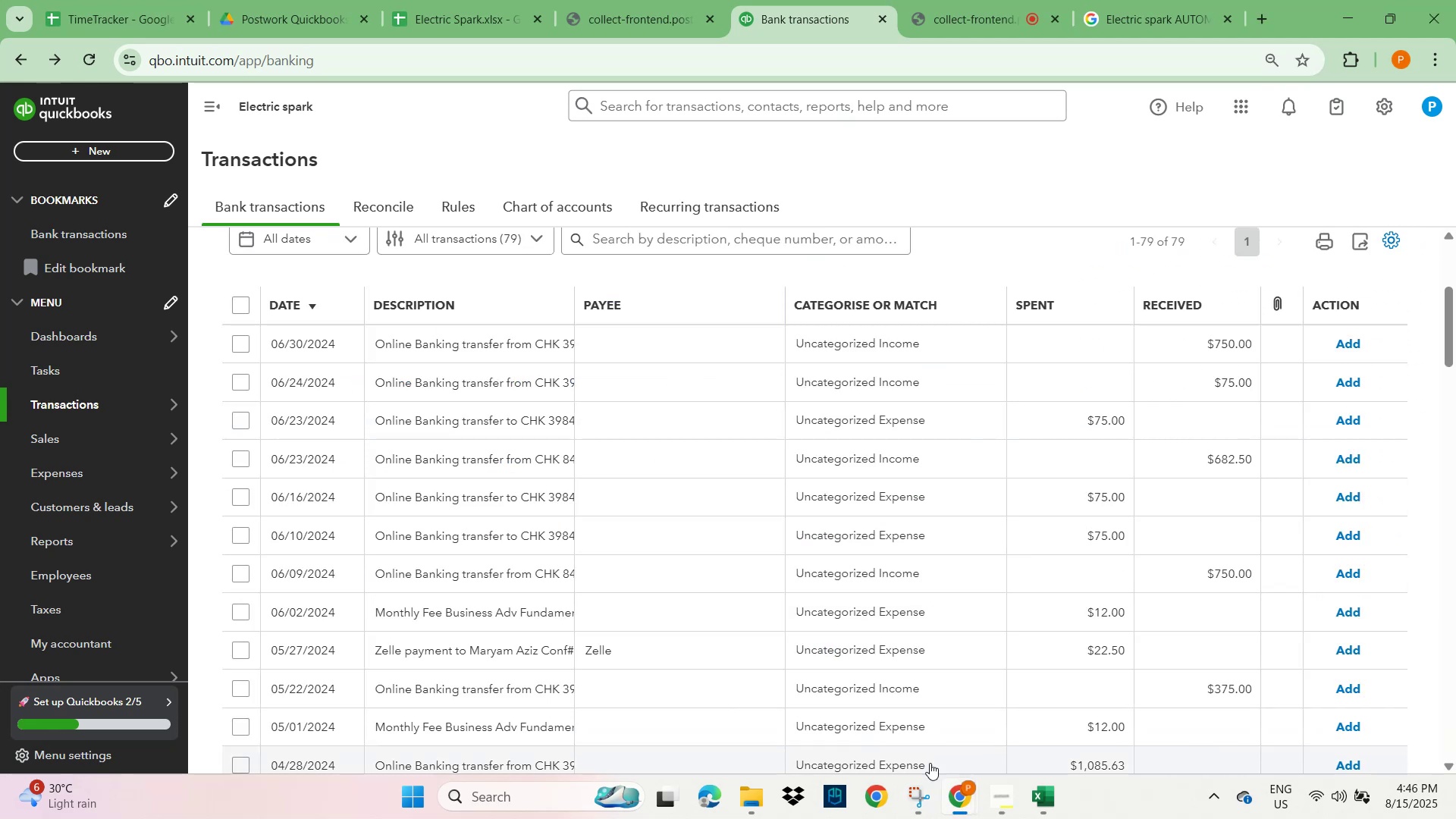 
left_click([917, 798])
 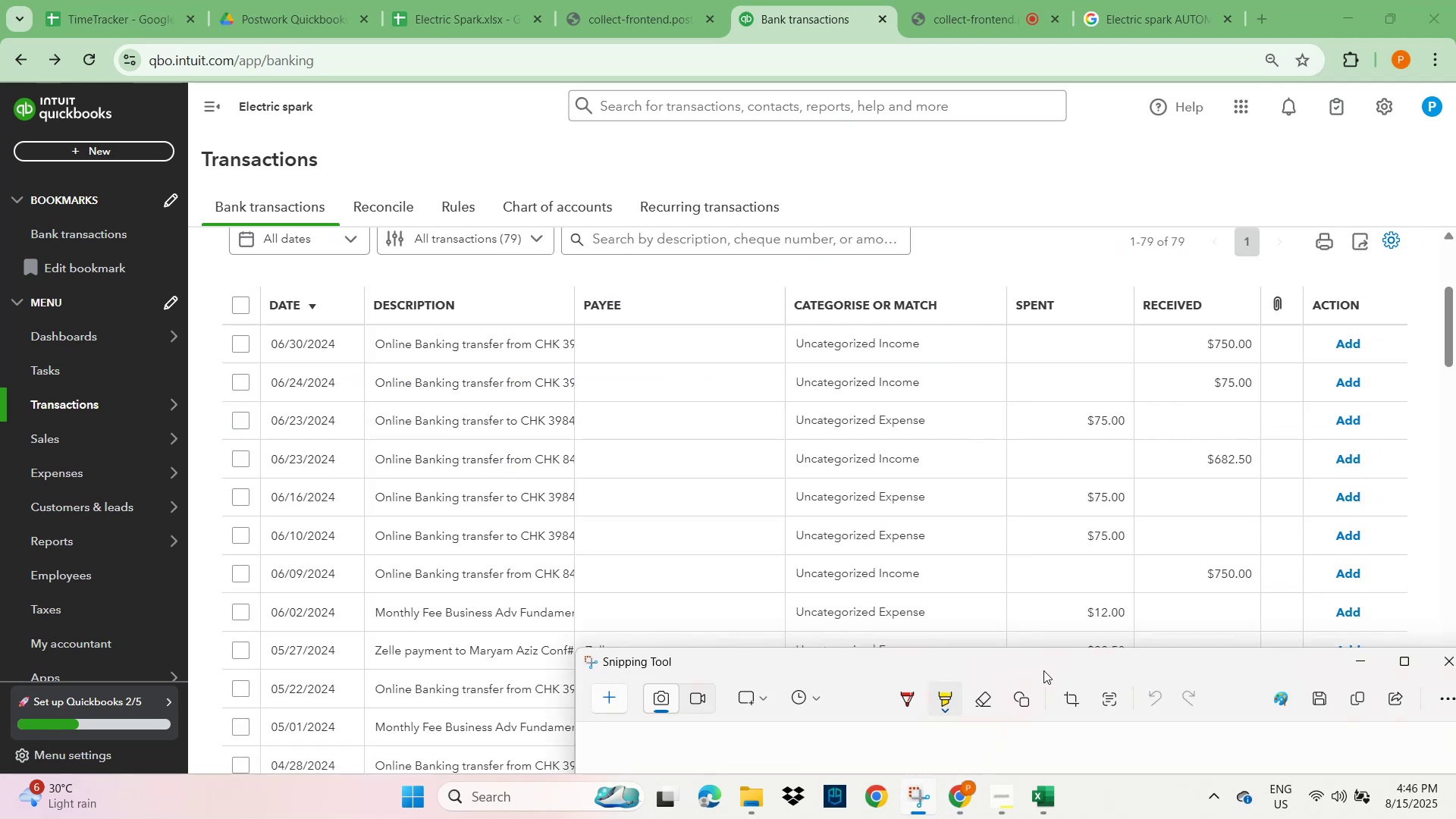 
left_click_drag(start_coordinate=[1065, 664], to_coordinate=[642, 158])
 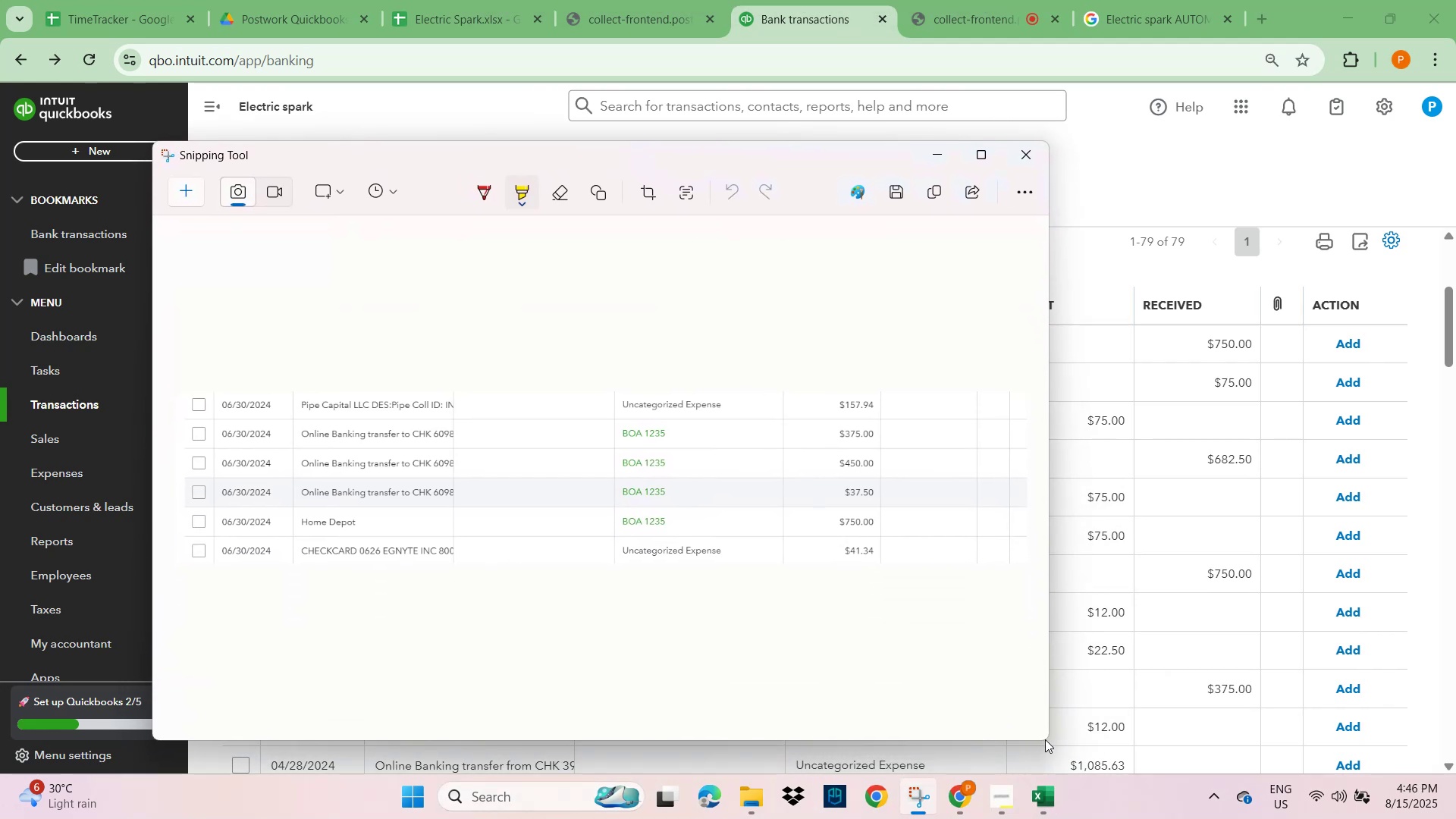 
left_click_drag(start_coordinate=[1041, 741], to_coordinate=[877, 639])
 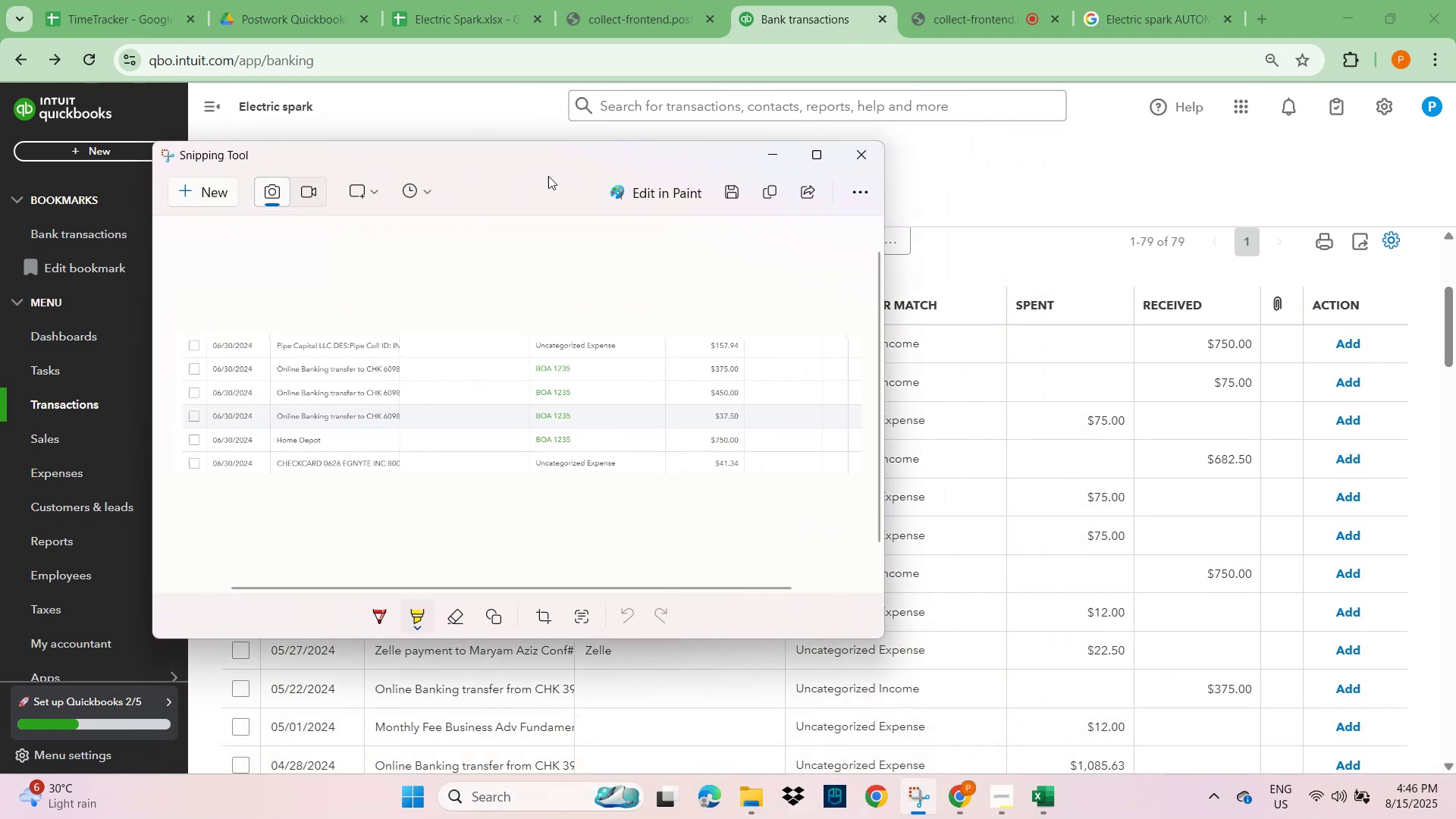 
left_click_drag(start_coordinate=[567, 147], to_coordinate=[848, 209])
 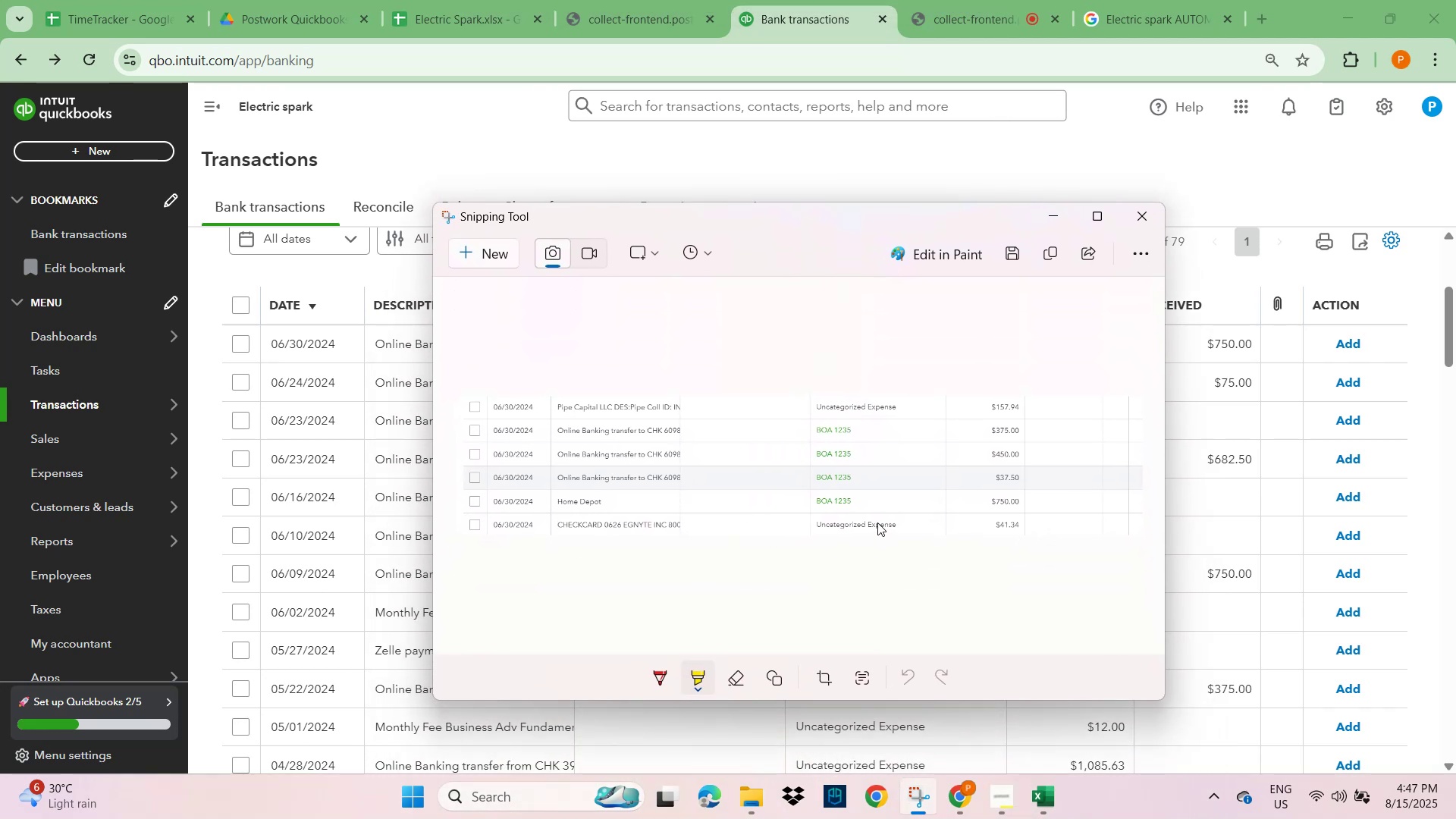 
left_click([1146, 215])
 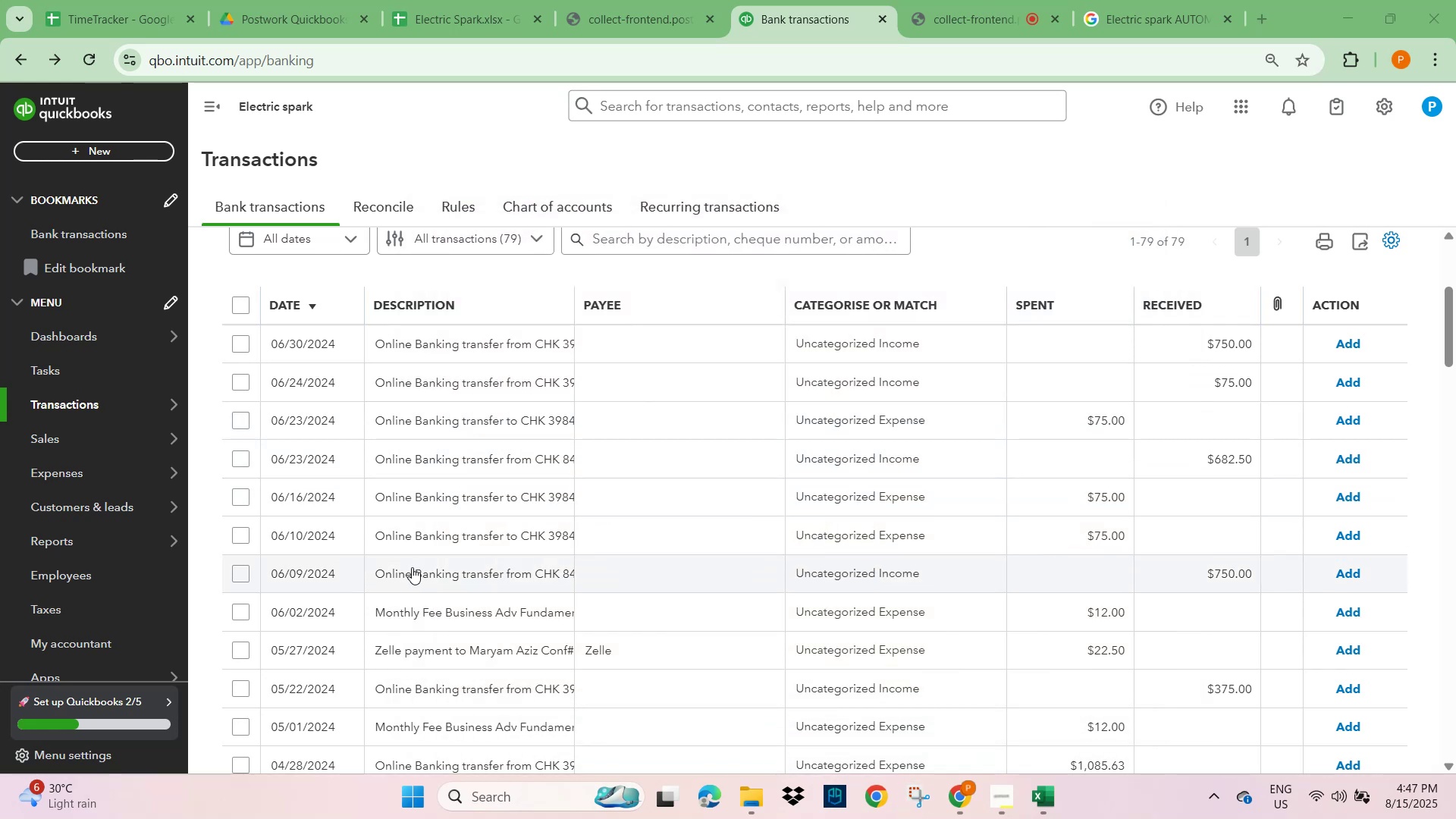 
scroll: coordinate [335, 442], scroll_direction: up, amount: 5.0
 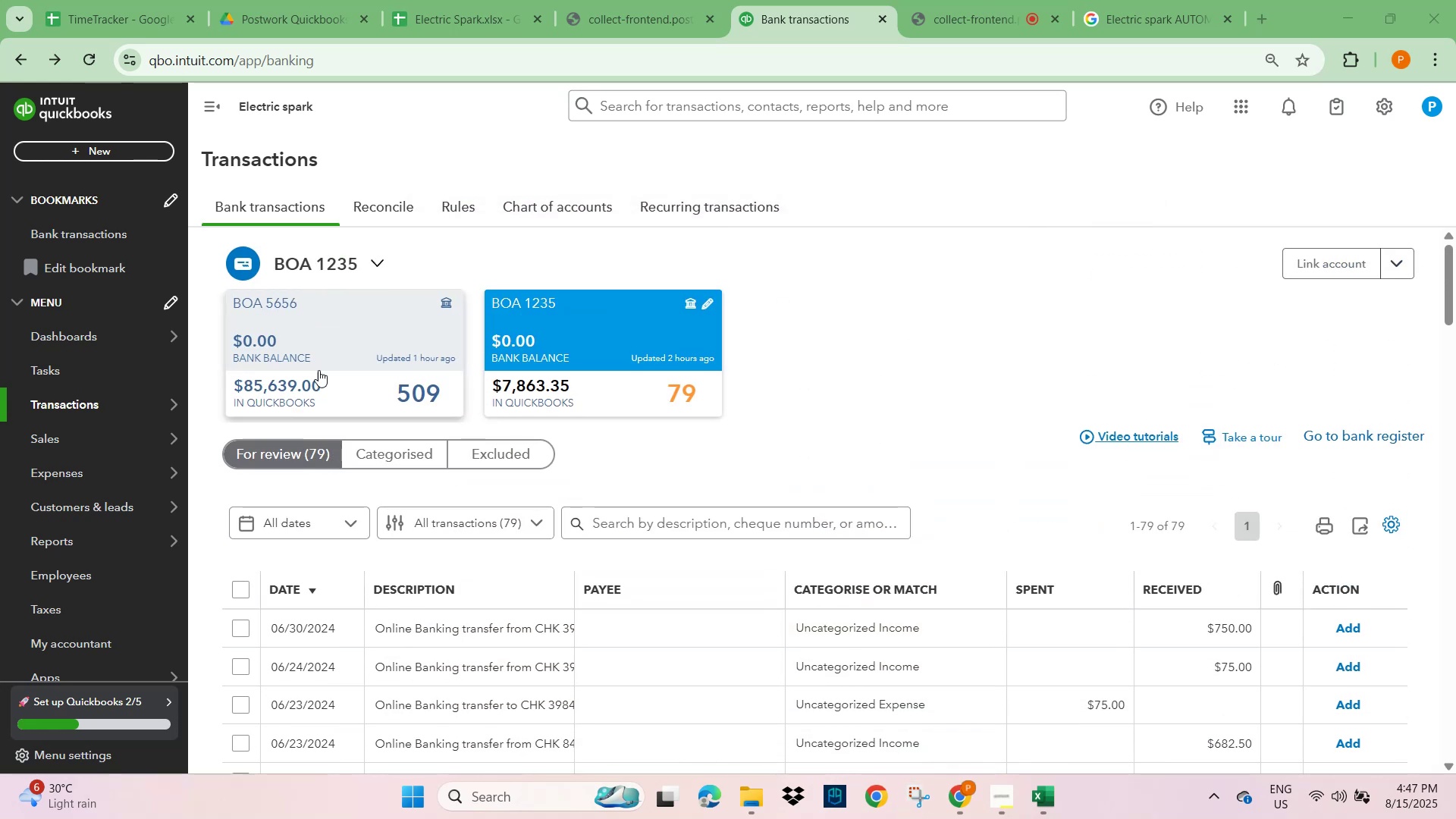 
left_click([315, 338])
 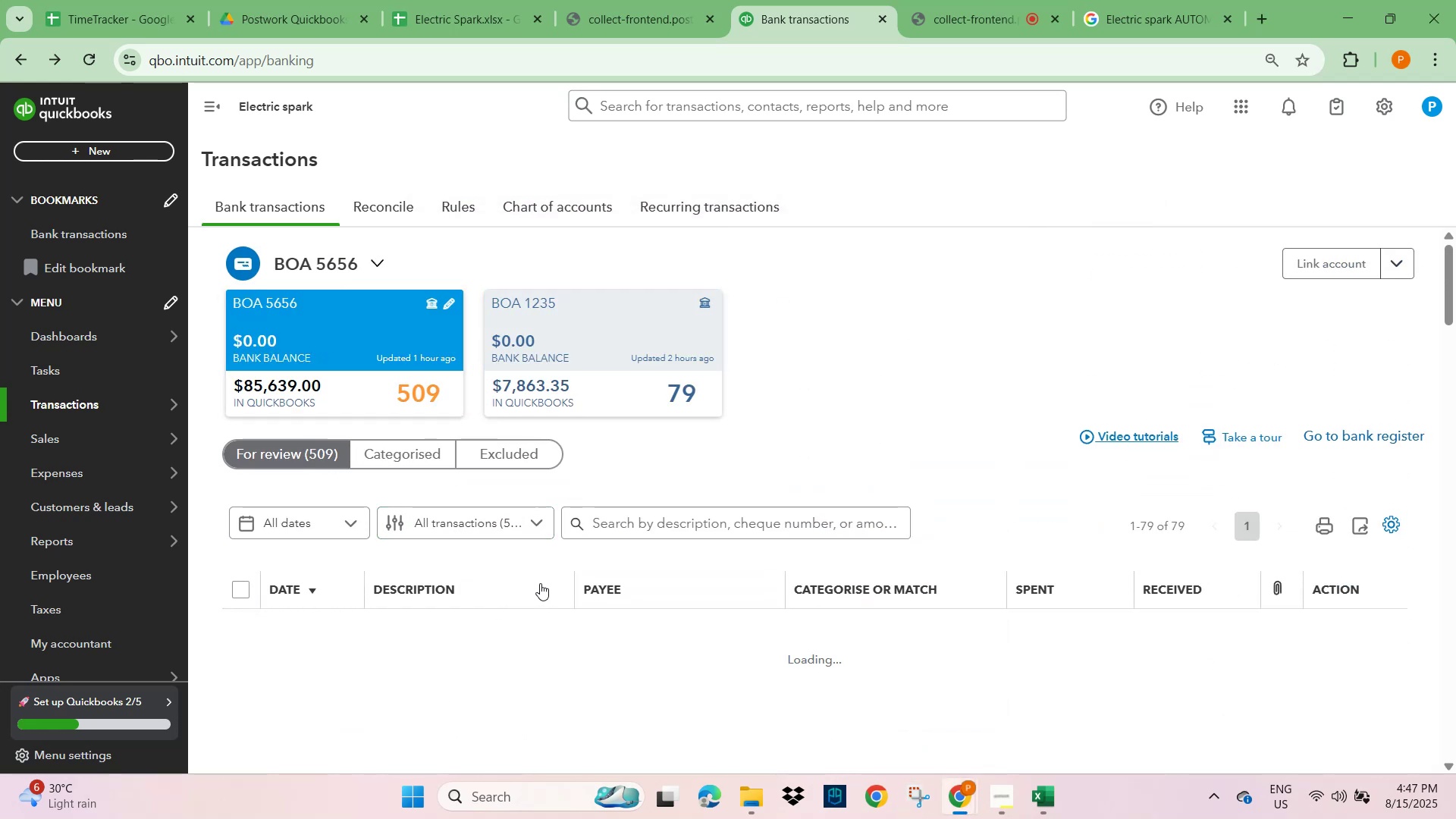 
left_click([651, 526])
 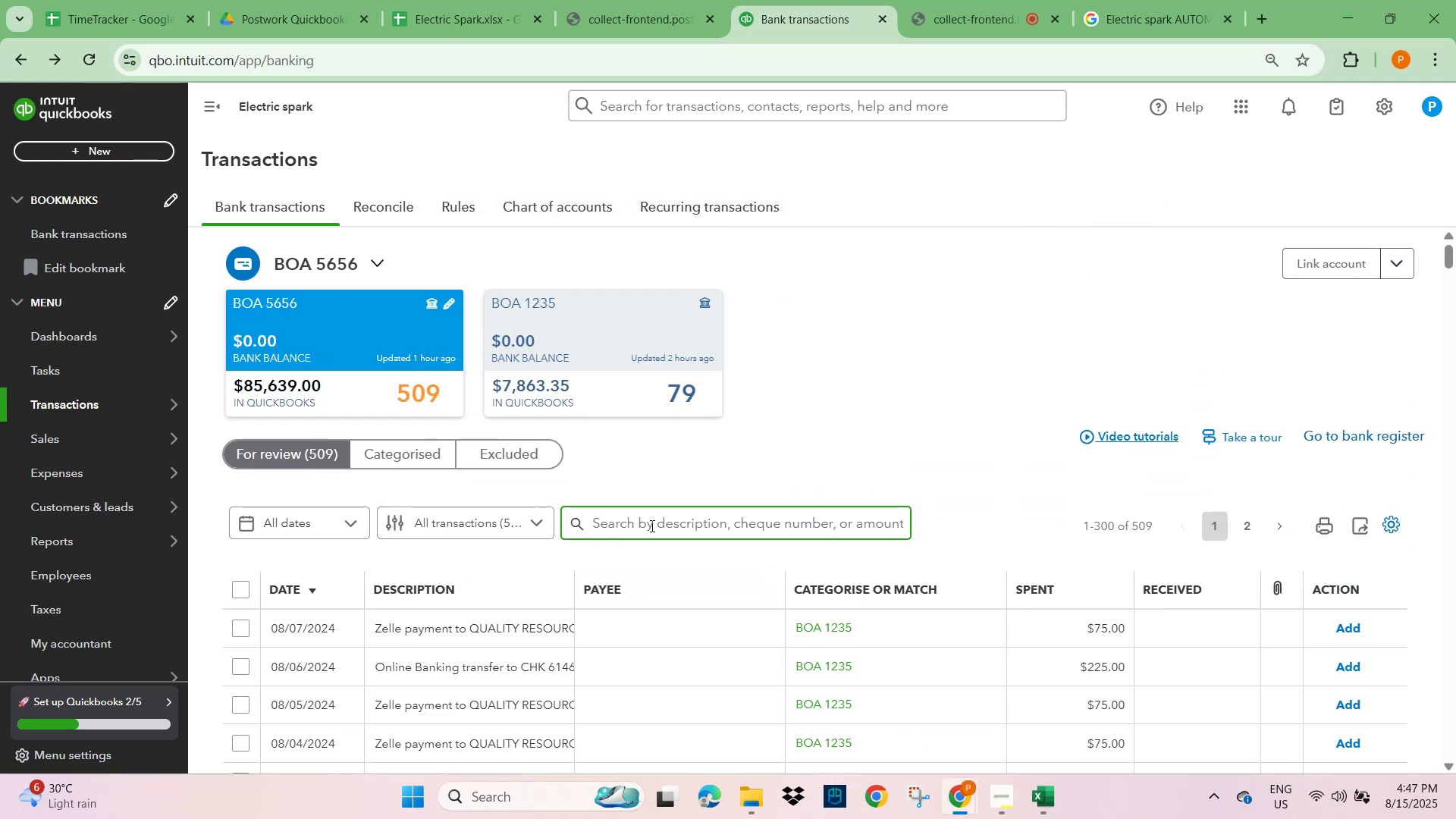 
type(HIME)
key(Backspace)
key(Backspace)
key(Backspace)
key(Backspace)
key(Backspace)
key(Backspace)
type(HOME DEPOT)
key(NumpadEnter)
 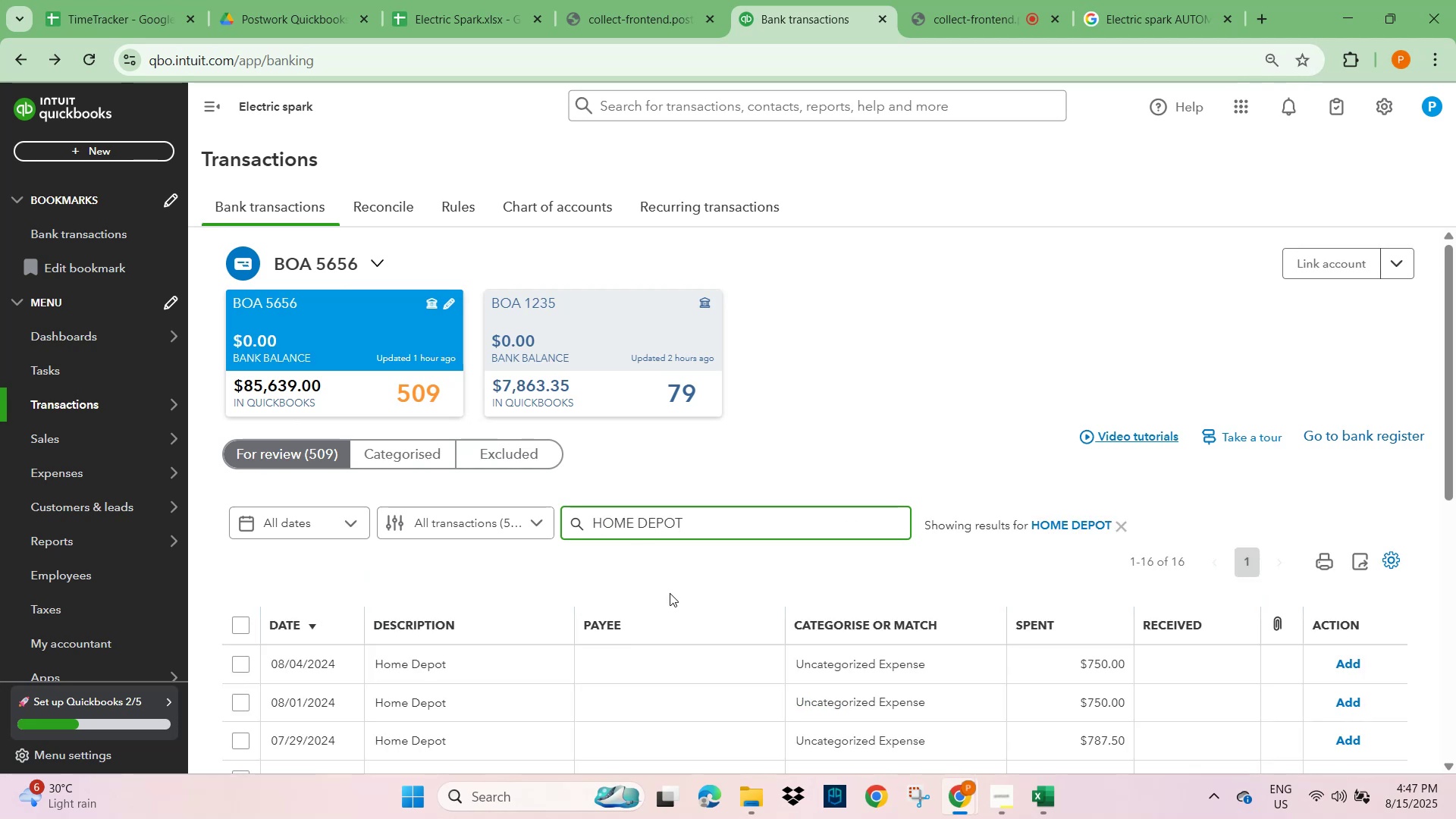 
scroll: coordinate [715, 644], scroll_direction: down, amount: 10.0
 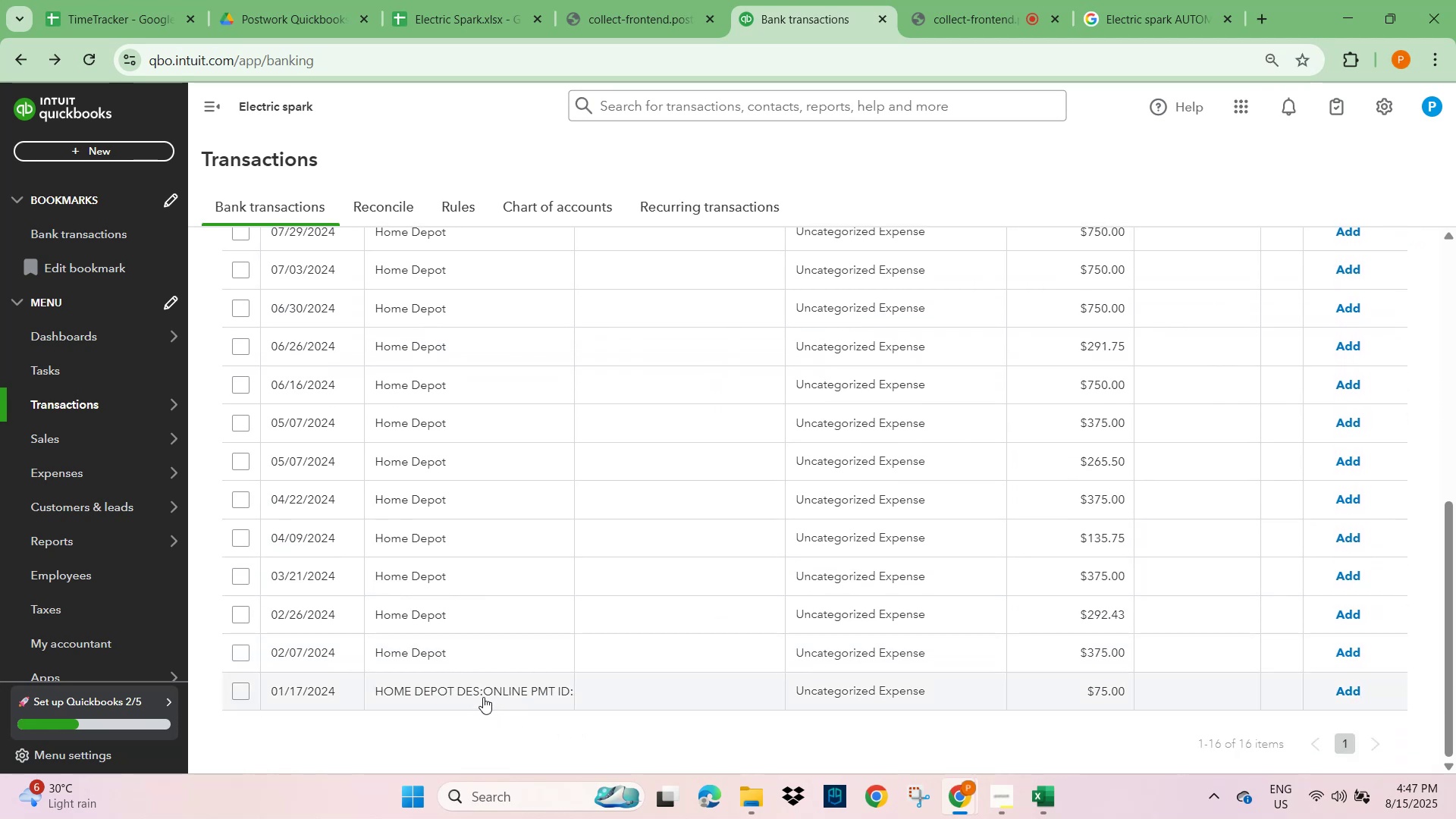 
left_click([483, 695])
 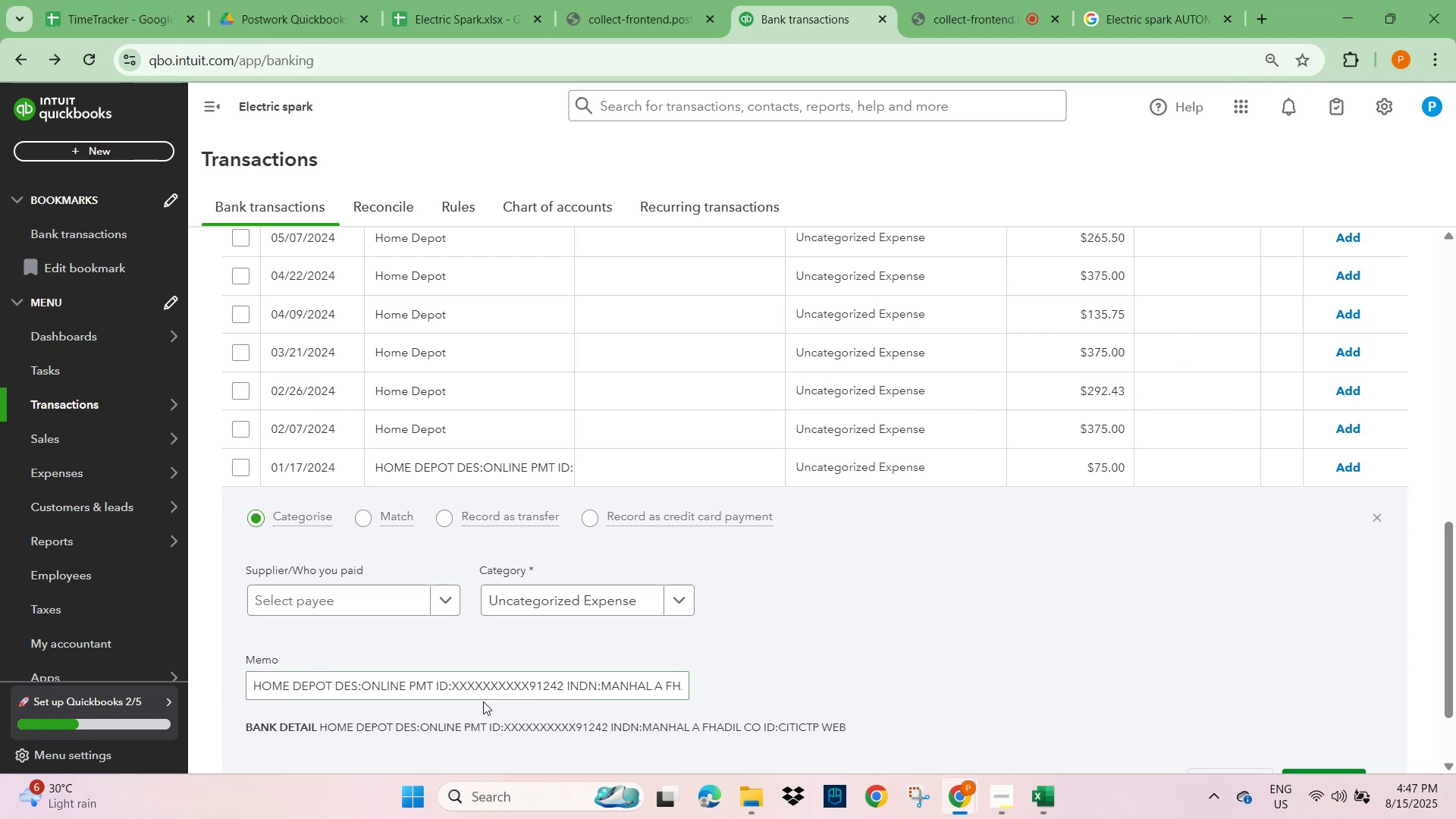 
mouse_move([338, 482])
 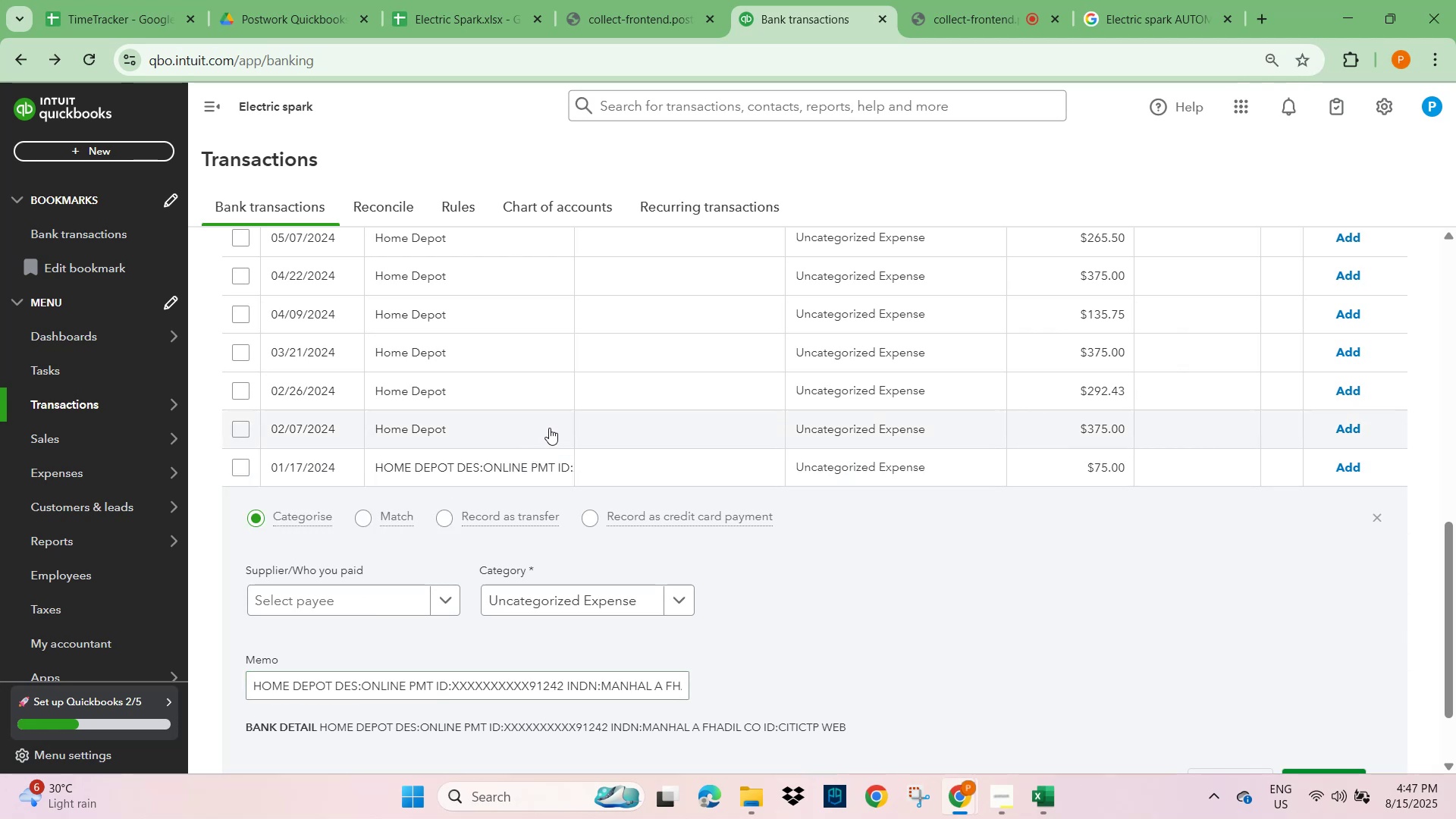 
scroll: coordinate [554, 423], scroll_direction: up, amount: 12.0
 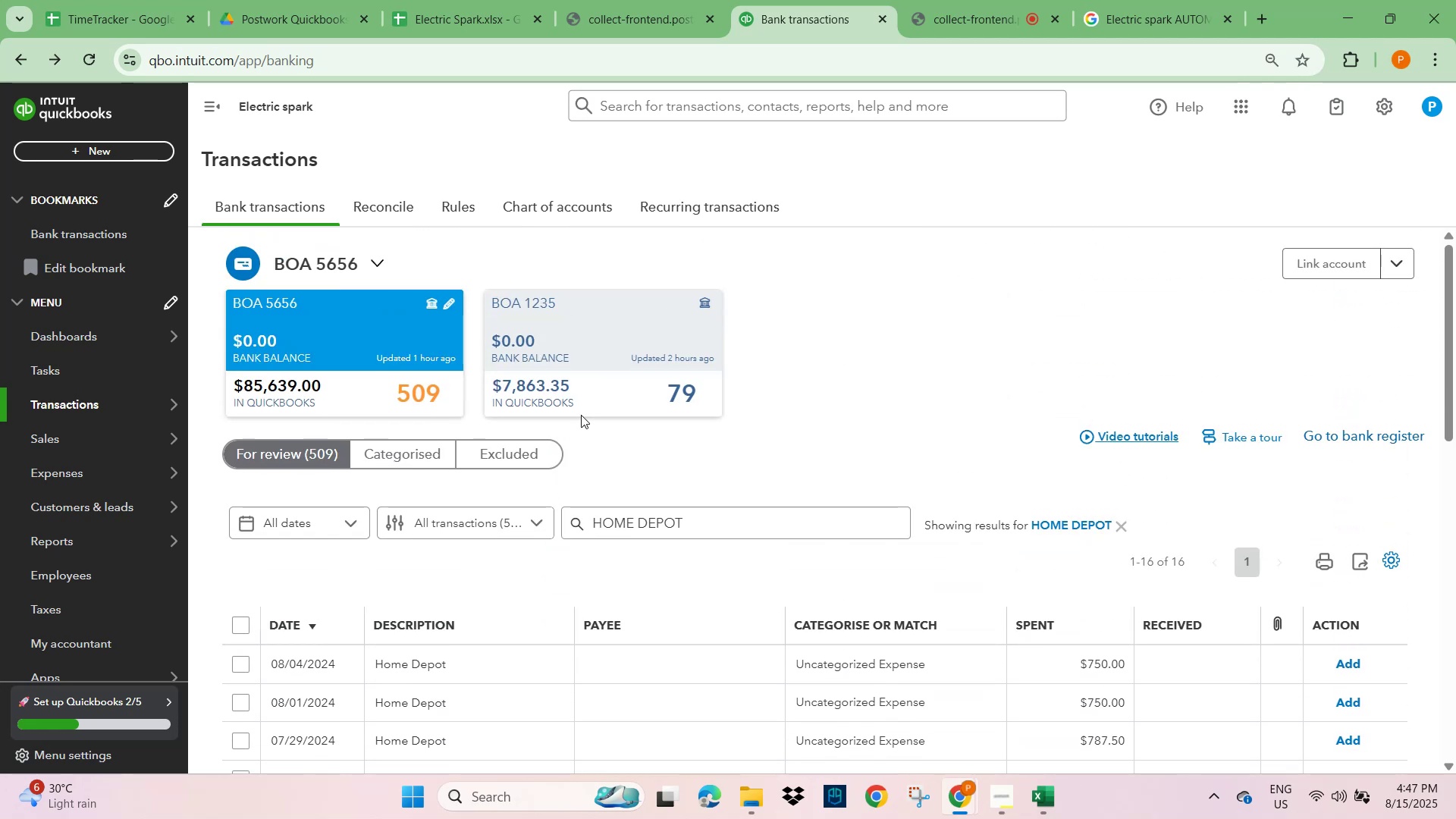 
left_click([606, 348])
 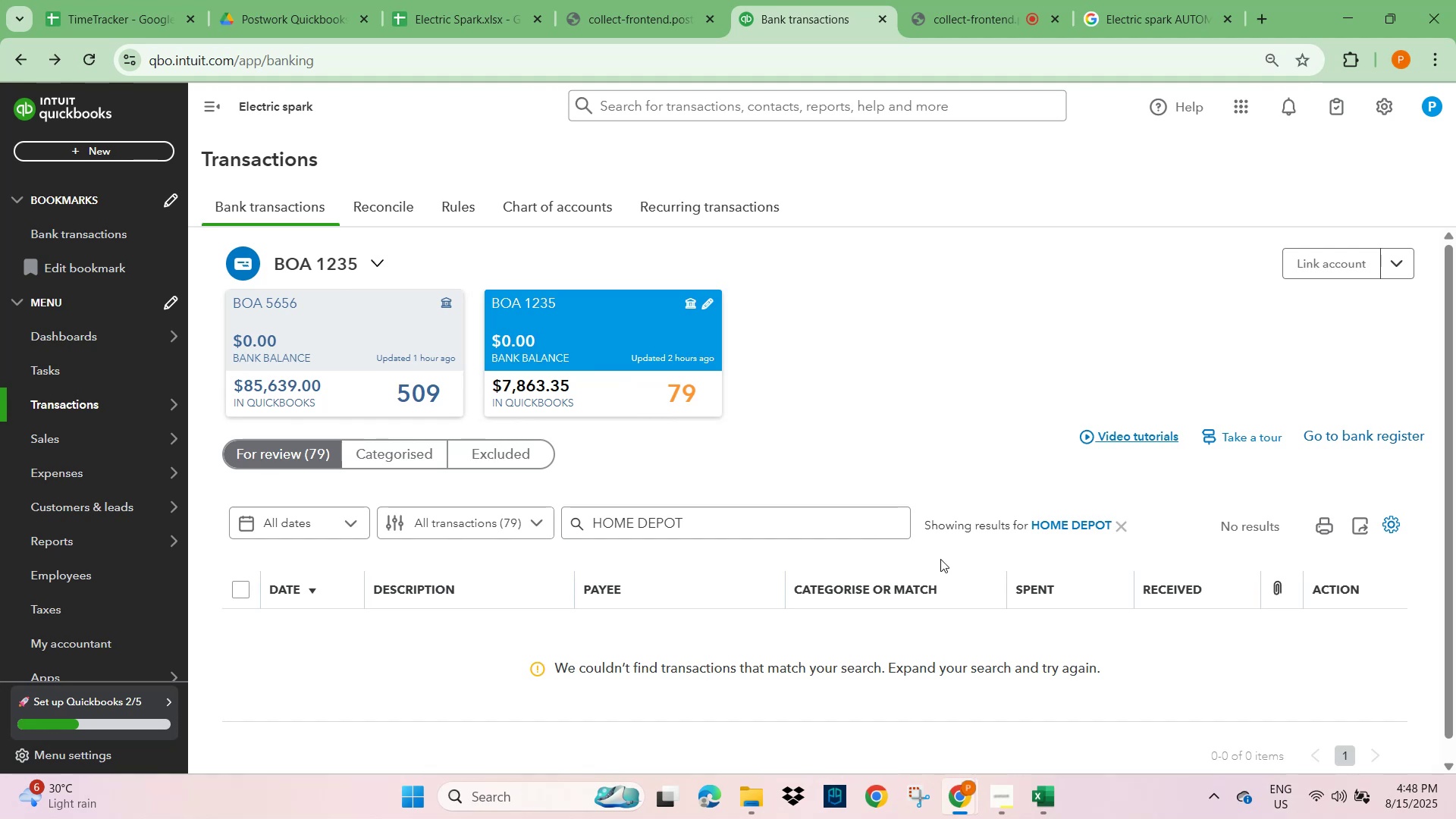 
left_click([1126, 532])
 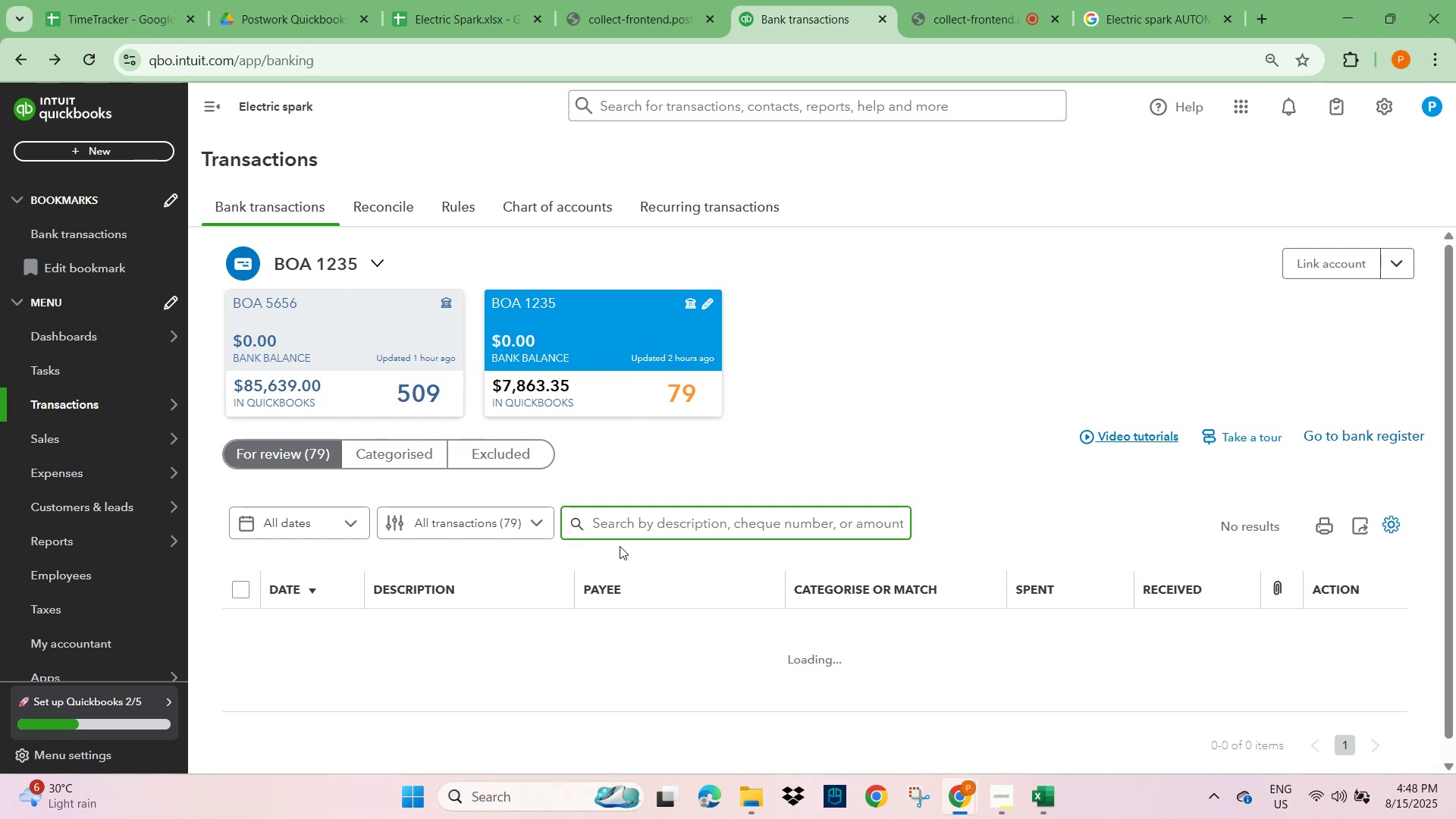 
scroll: coordinate [620, 548], scroll_direction: down, amount: 37.0
 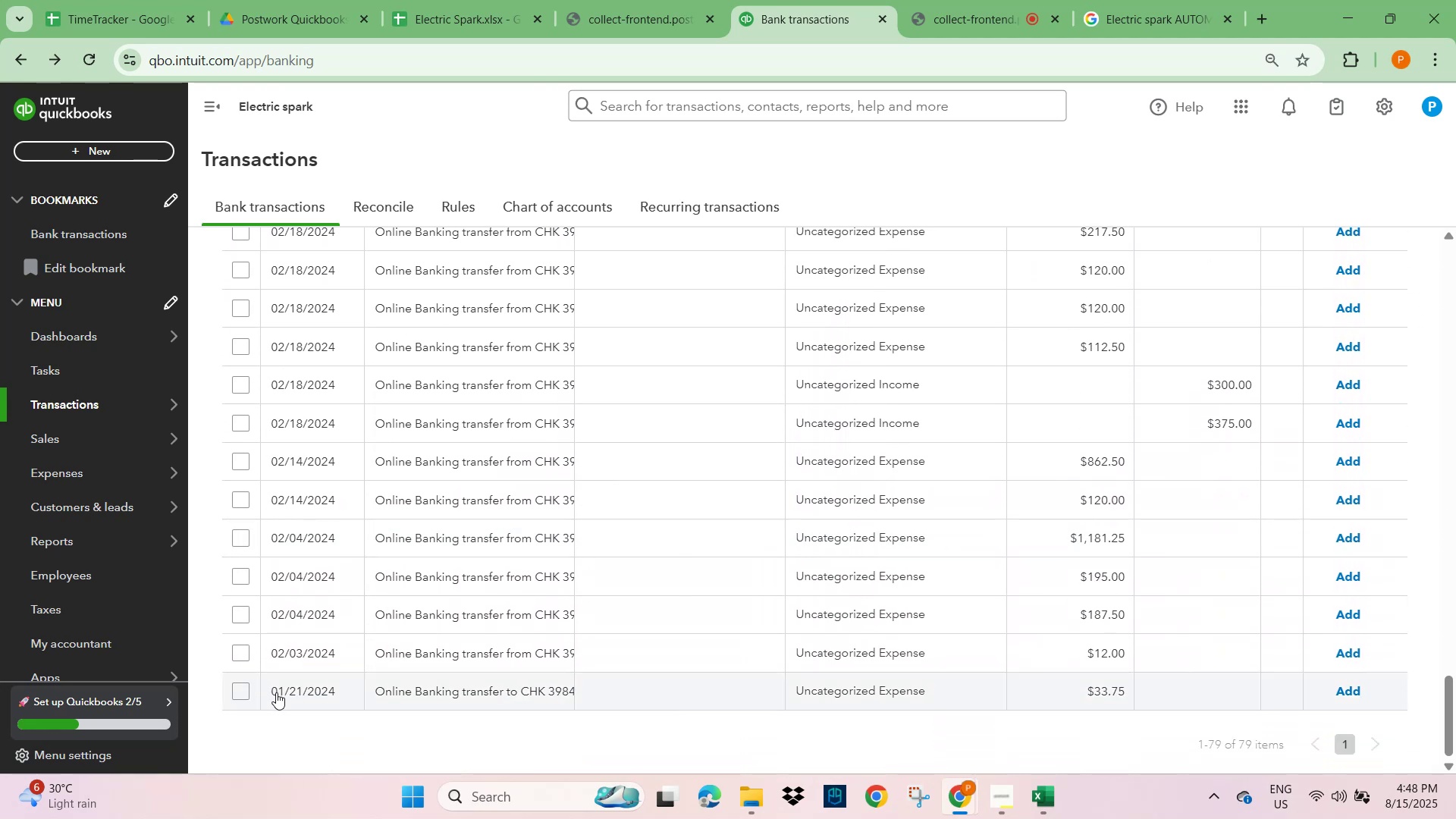 
wait(6.07)
 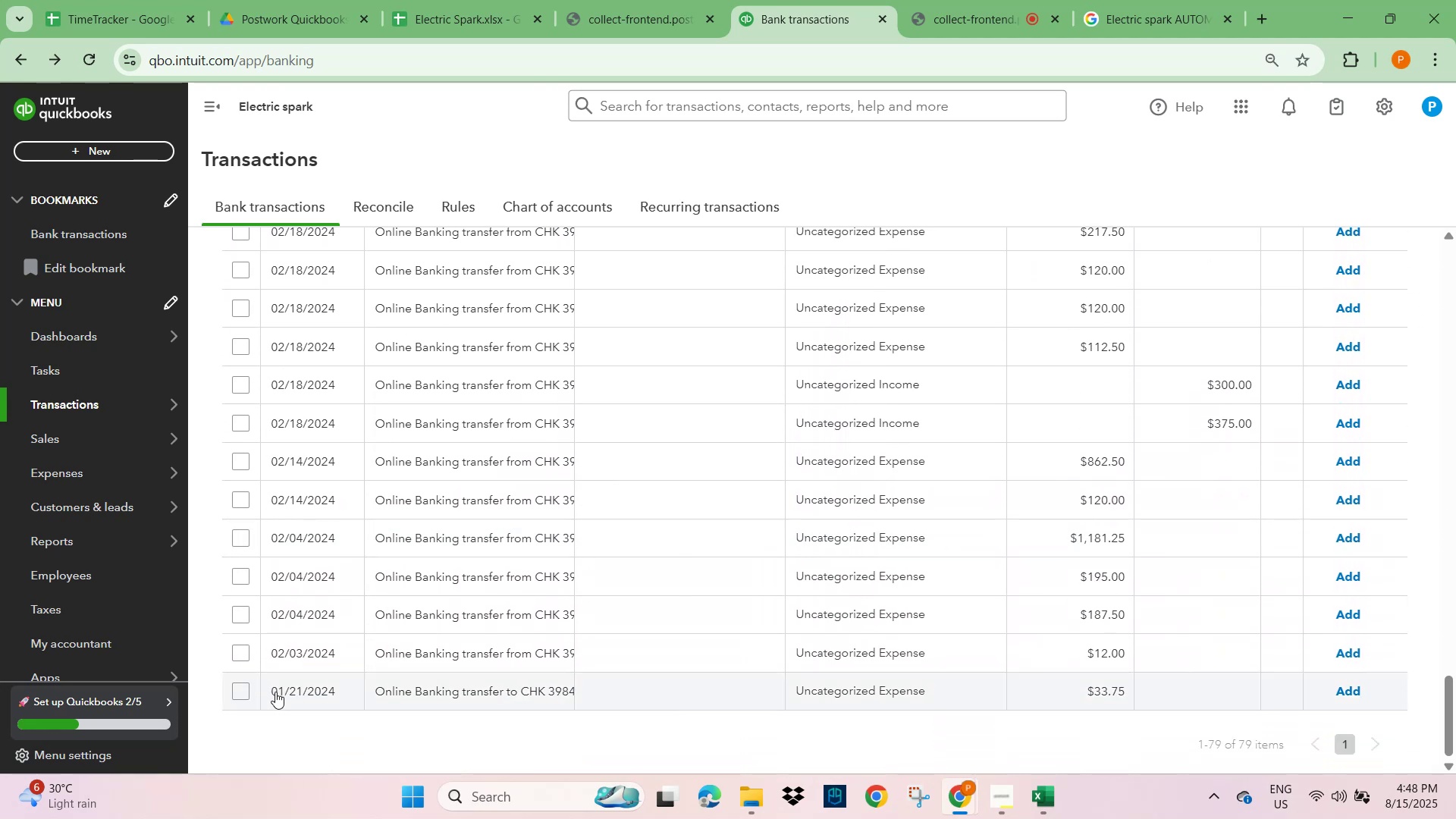 
scroll: coordinate [479, 540], scroll_direction: up, amount: 36.0
 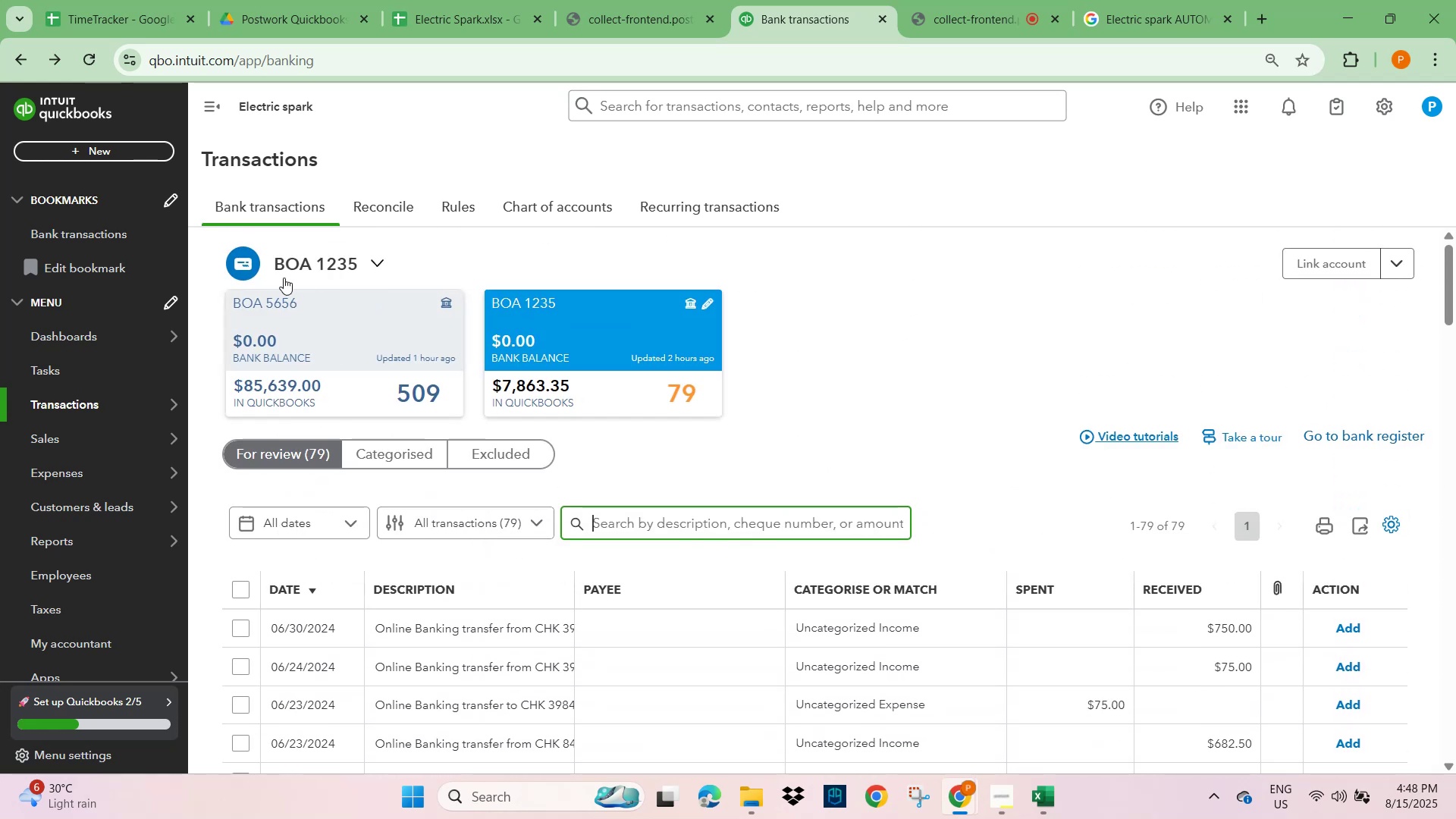 
left_click([337, 323])
 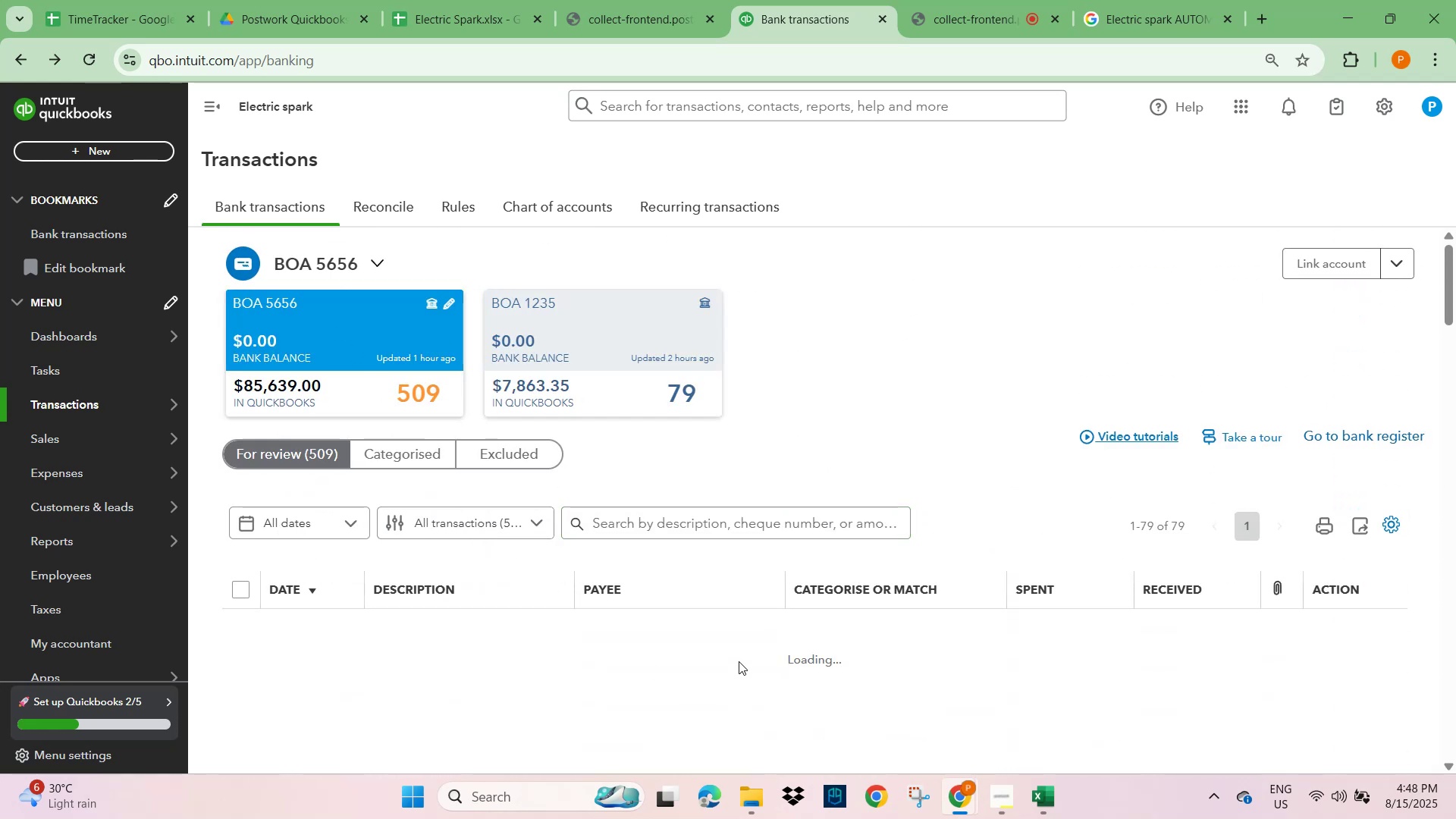 
scroll: coordinate [739, 655], scroll_direction: down, amount: 33.0
 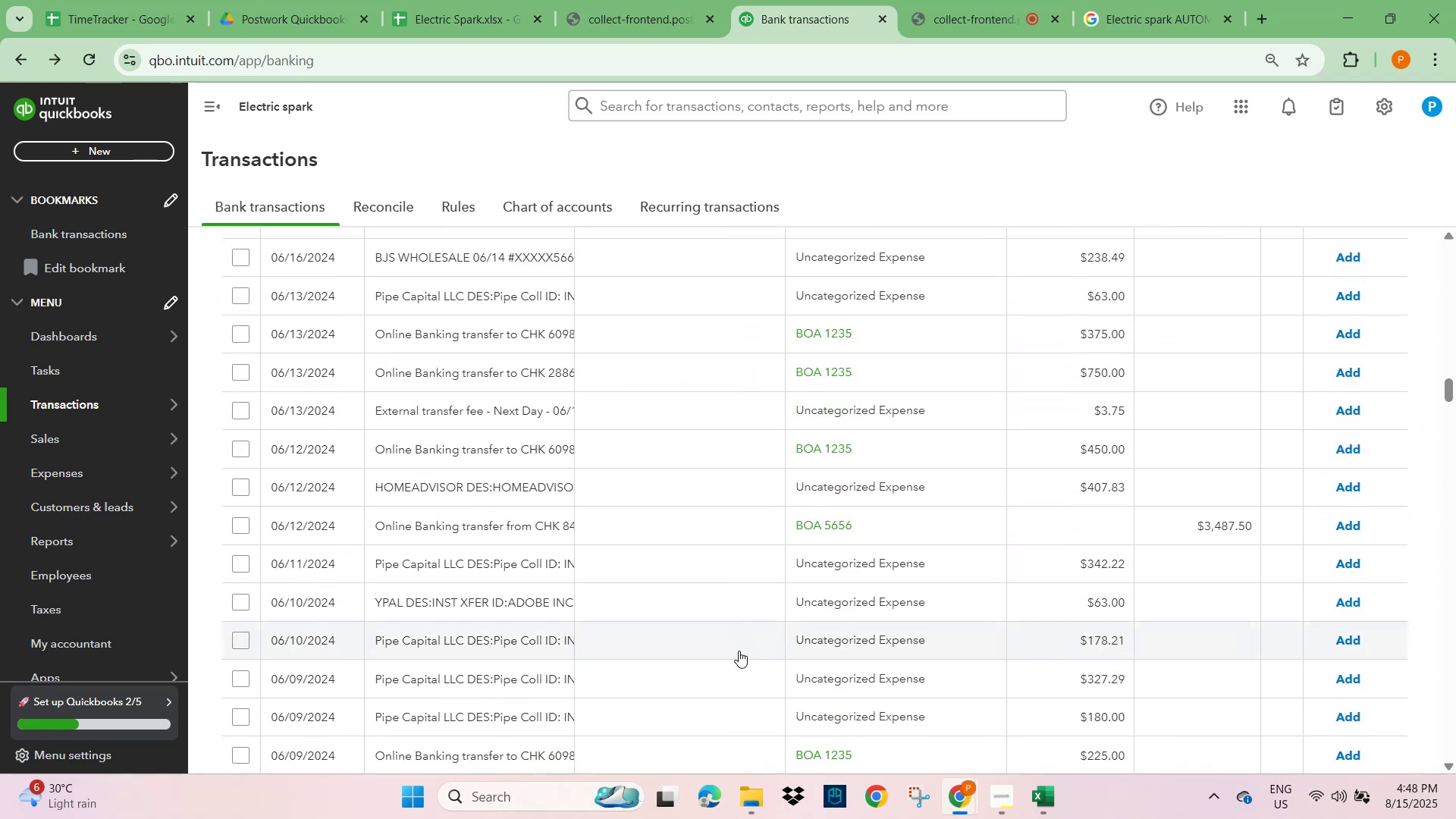 
scroll: coordinate [757, 559], scroll_direction: up, amount: 38.0
 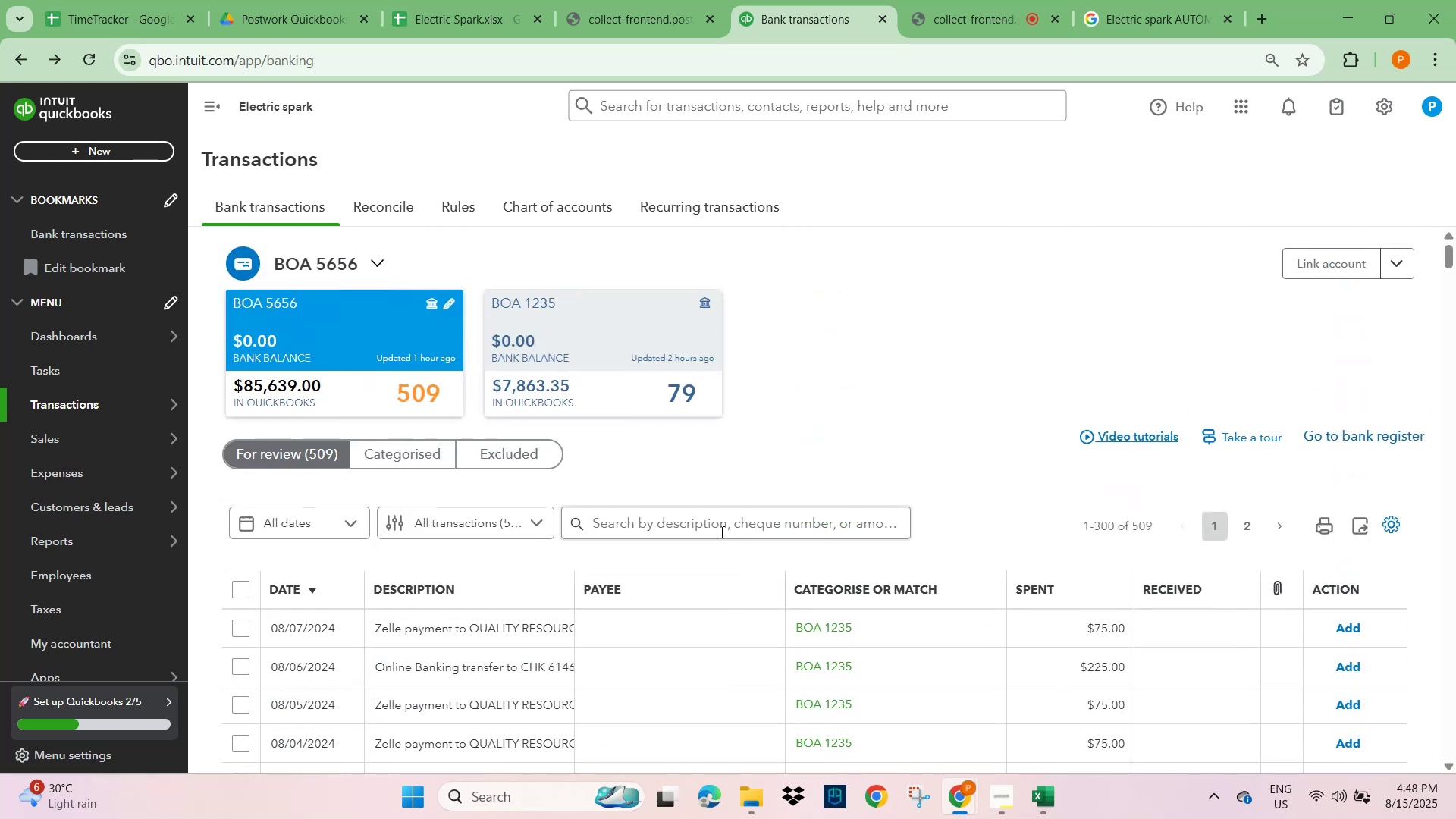 
left_click([716, 521])
 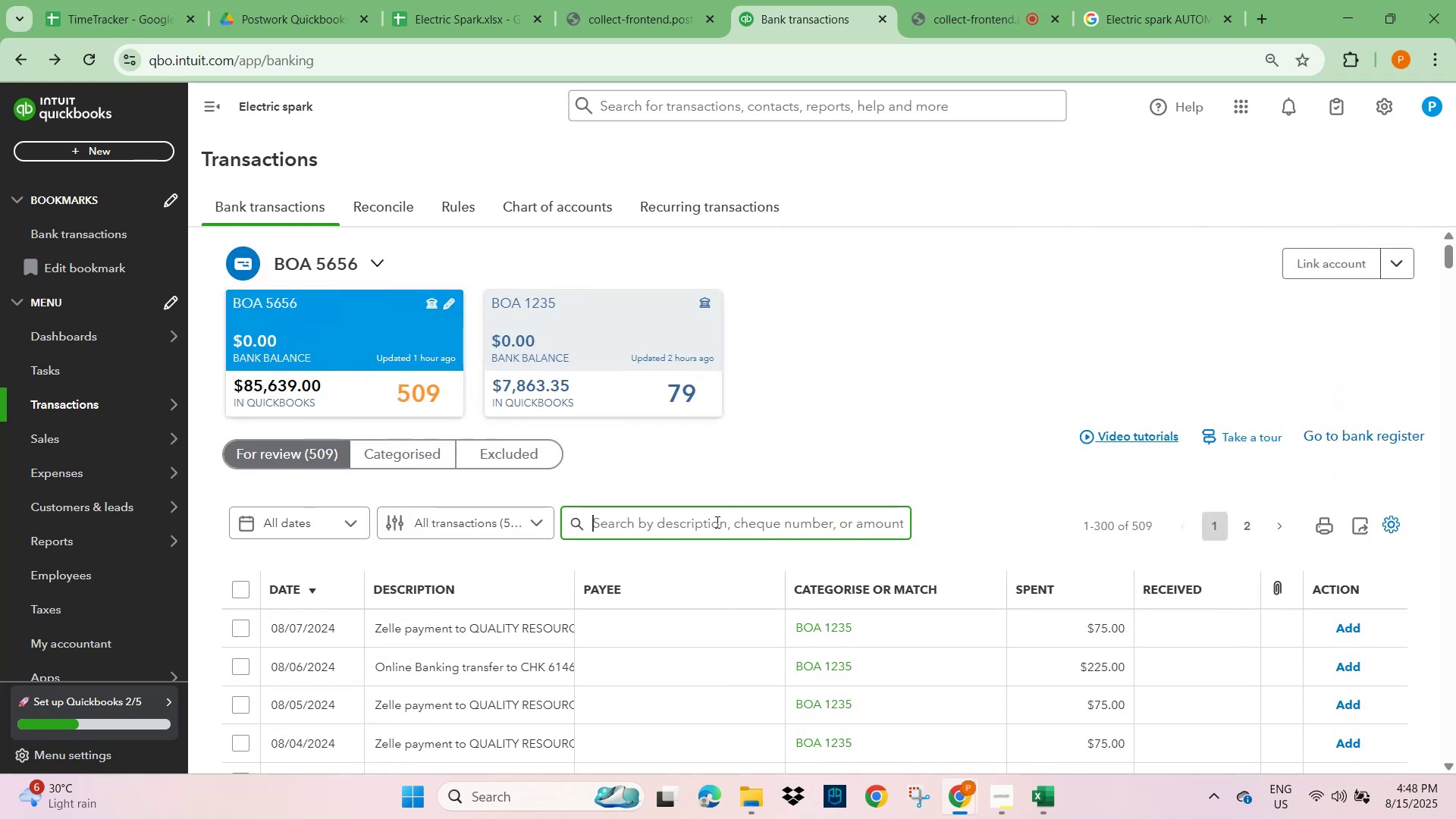 
type(J)
key(Backspace)
key(Backspace)
key(Backspace)
type(HOME)
 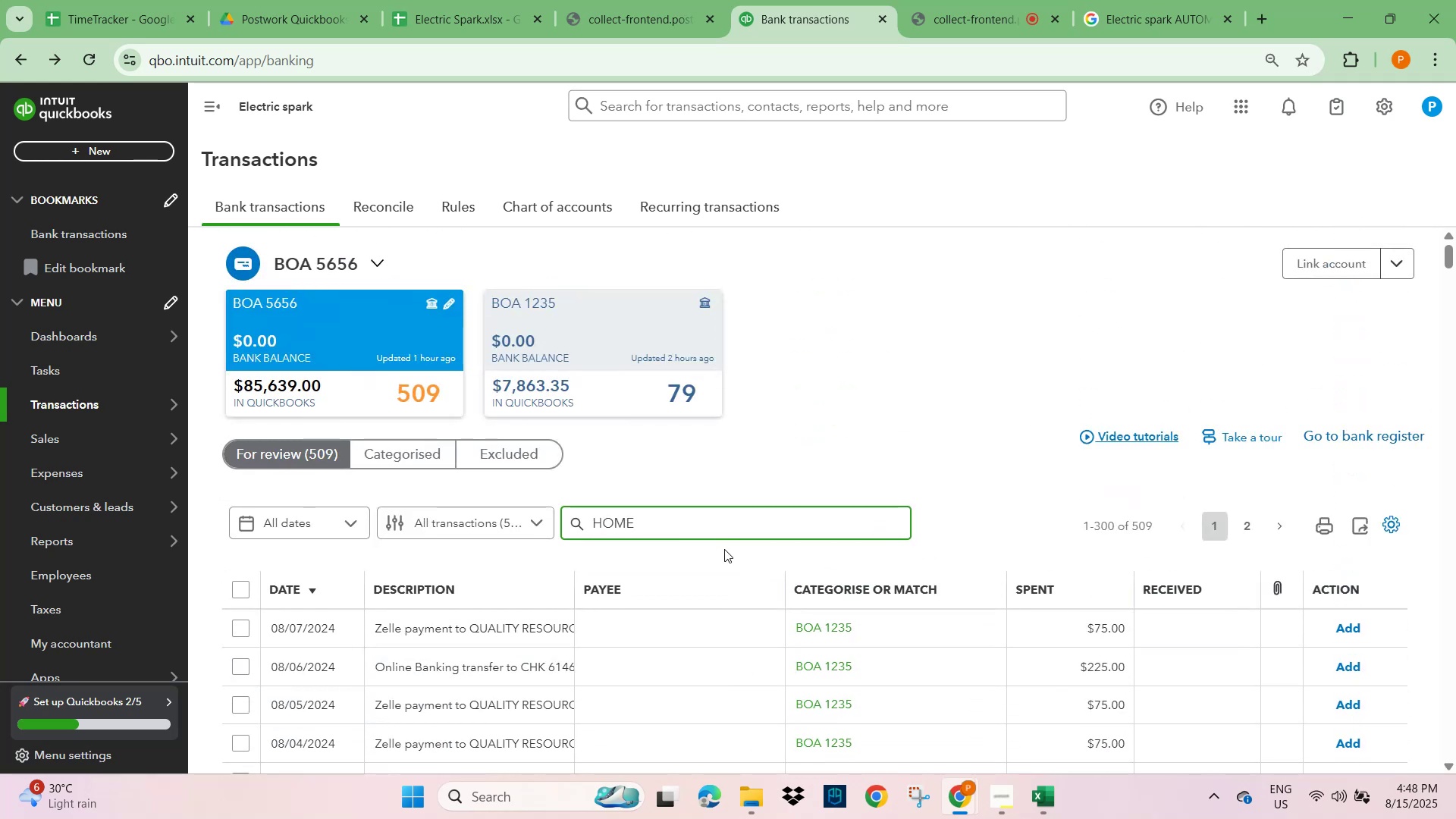 
type( DEPOT)
key(NumpadEnter)
 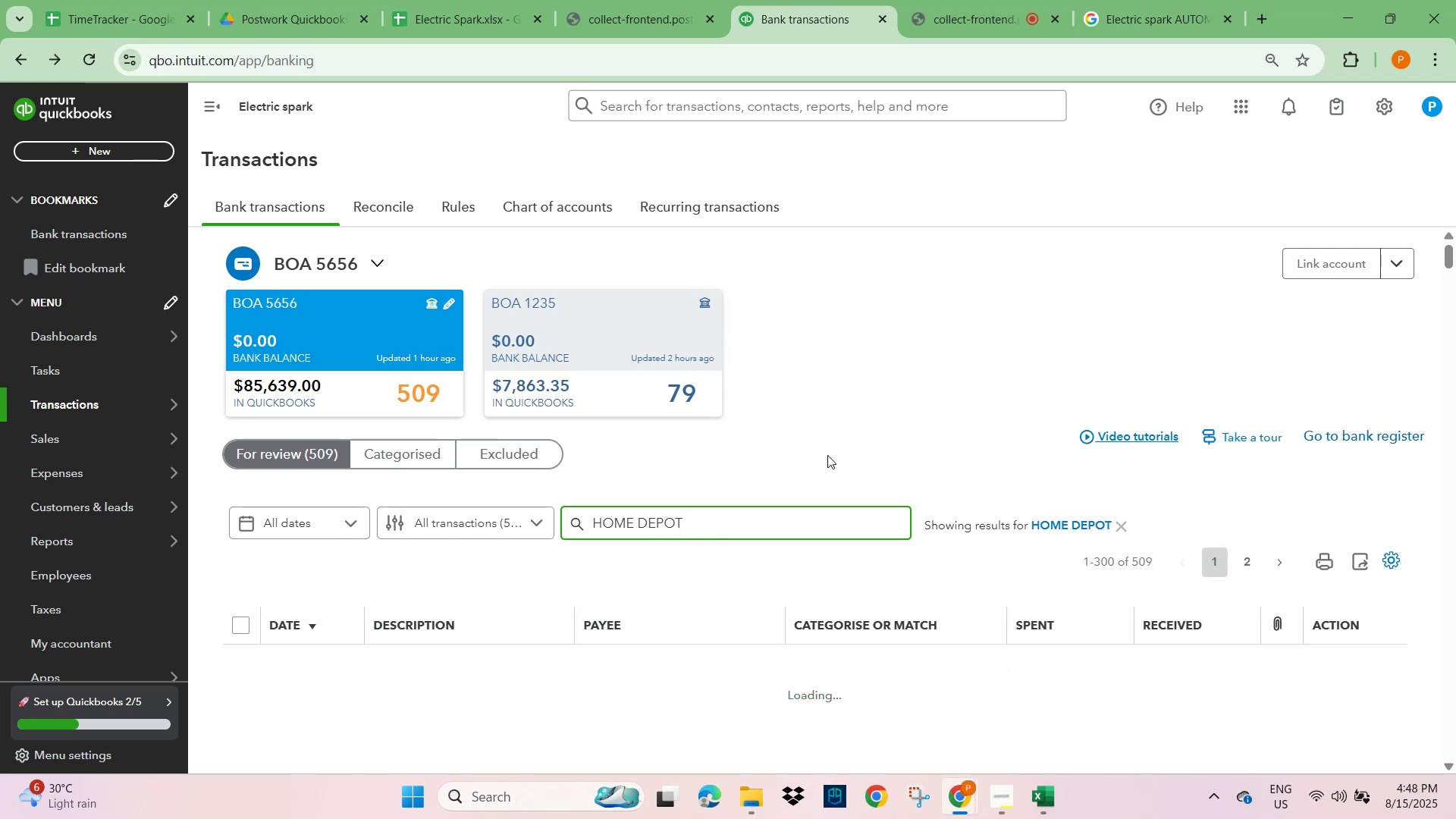 
scroll: coordinate [827, 458], scroll_direction: down, amount: 6.0
 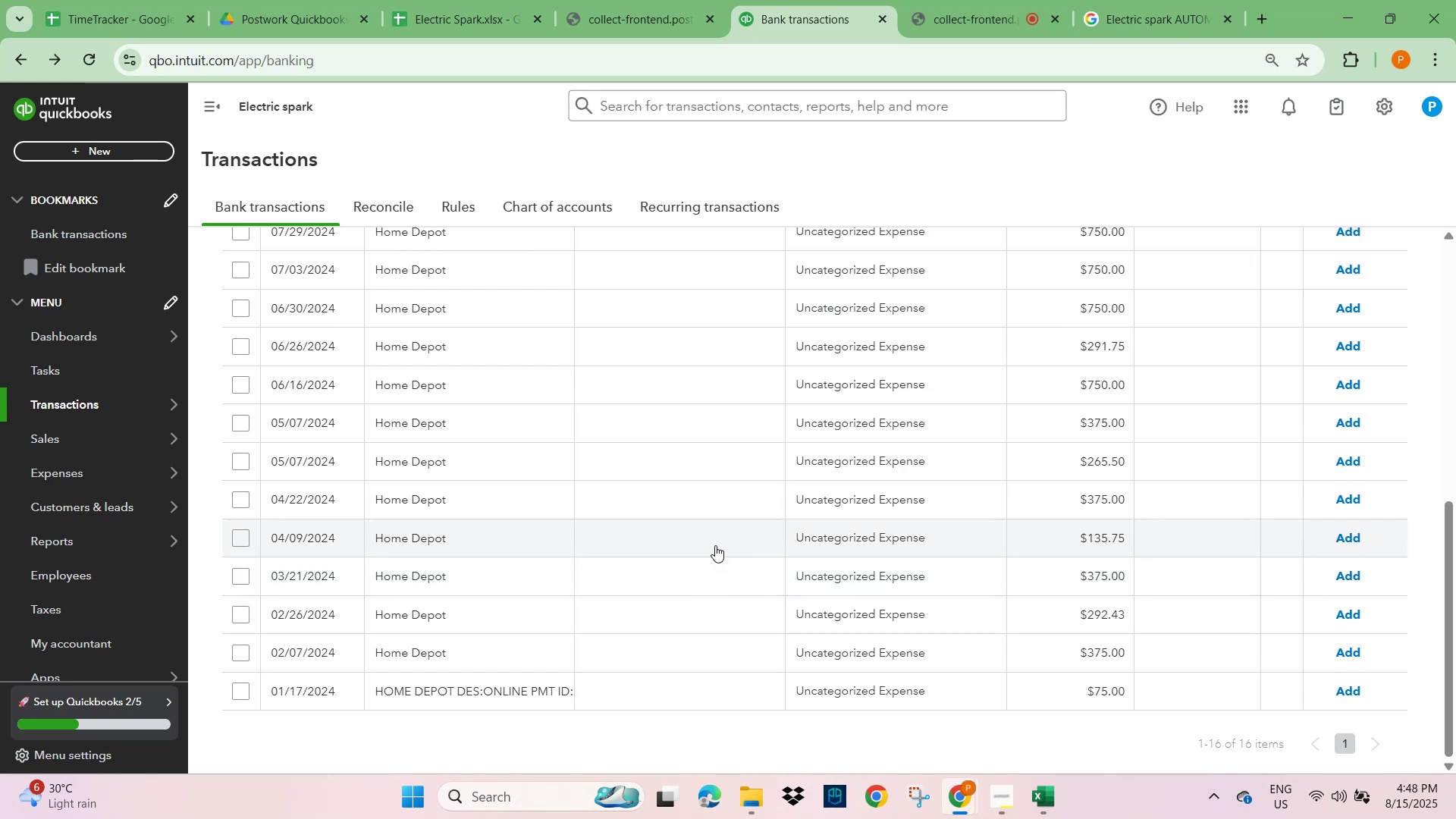 
wait(6.45)
 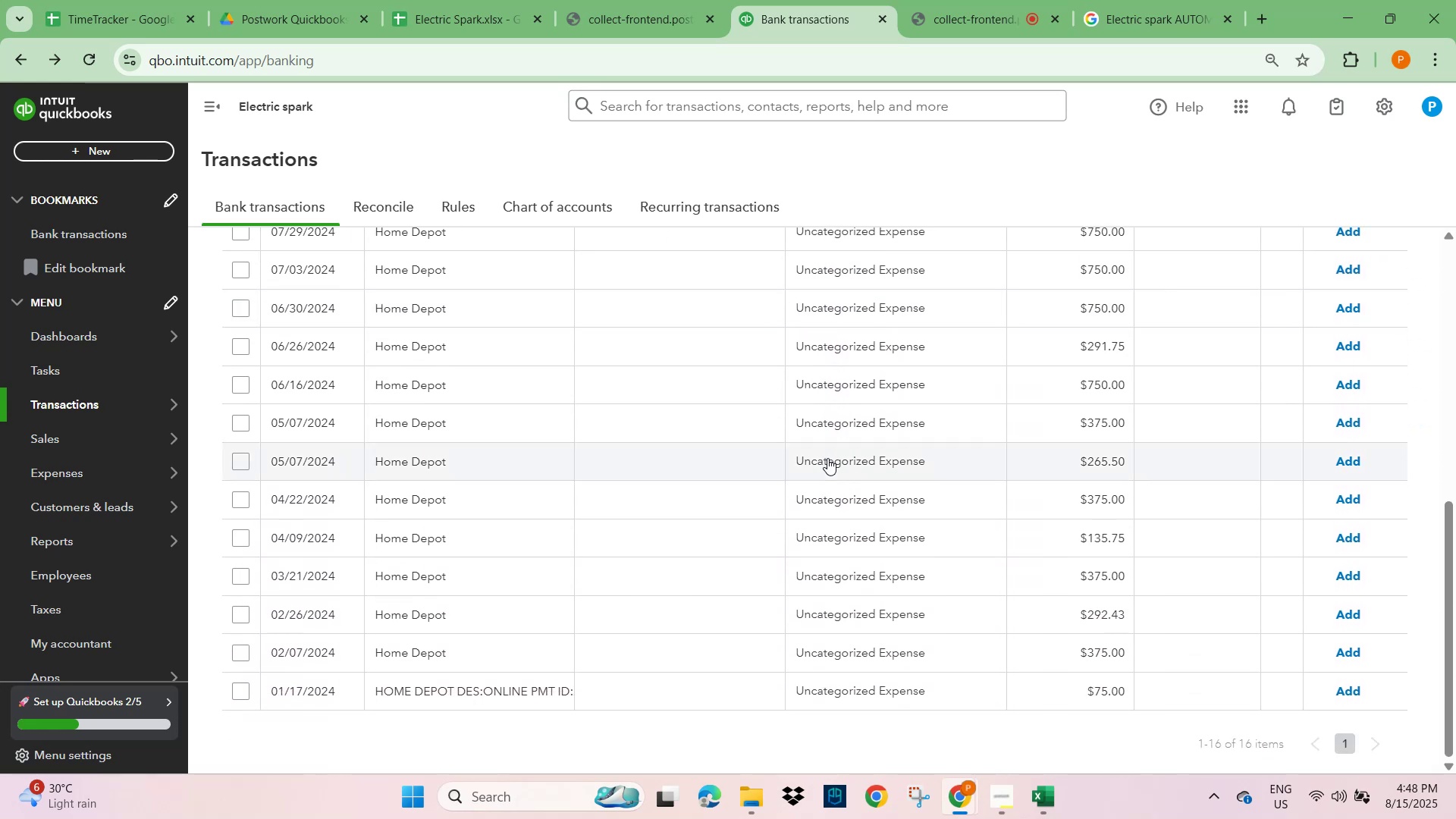 
scroll: coordinate [542, 576], scroll_direction: up, amount: 3.0
 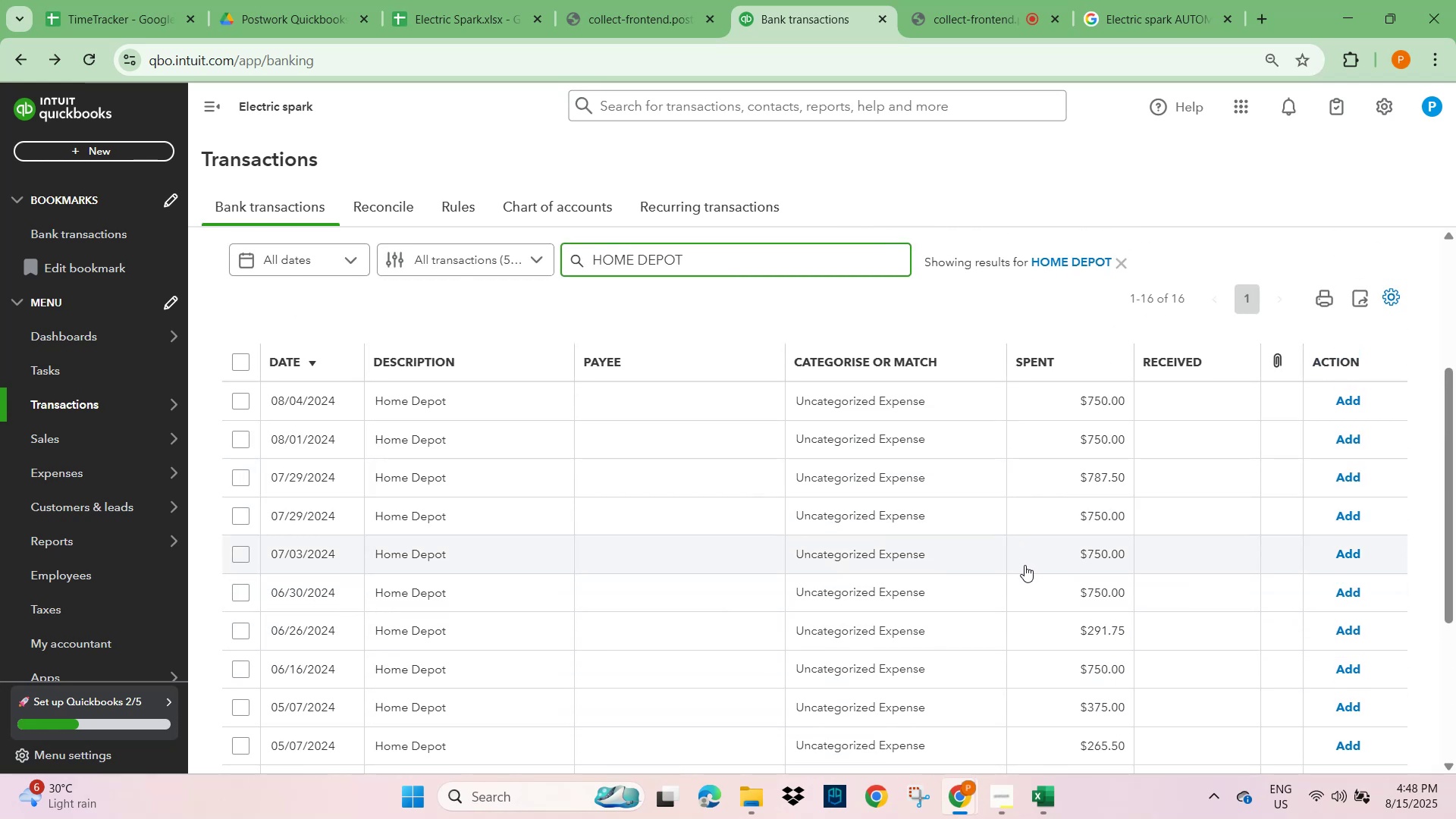 
wait(7.56)
 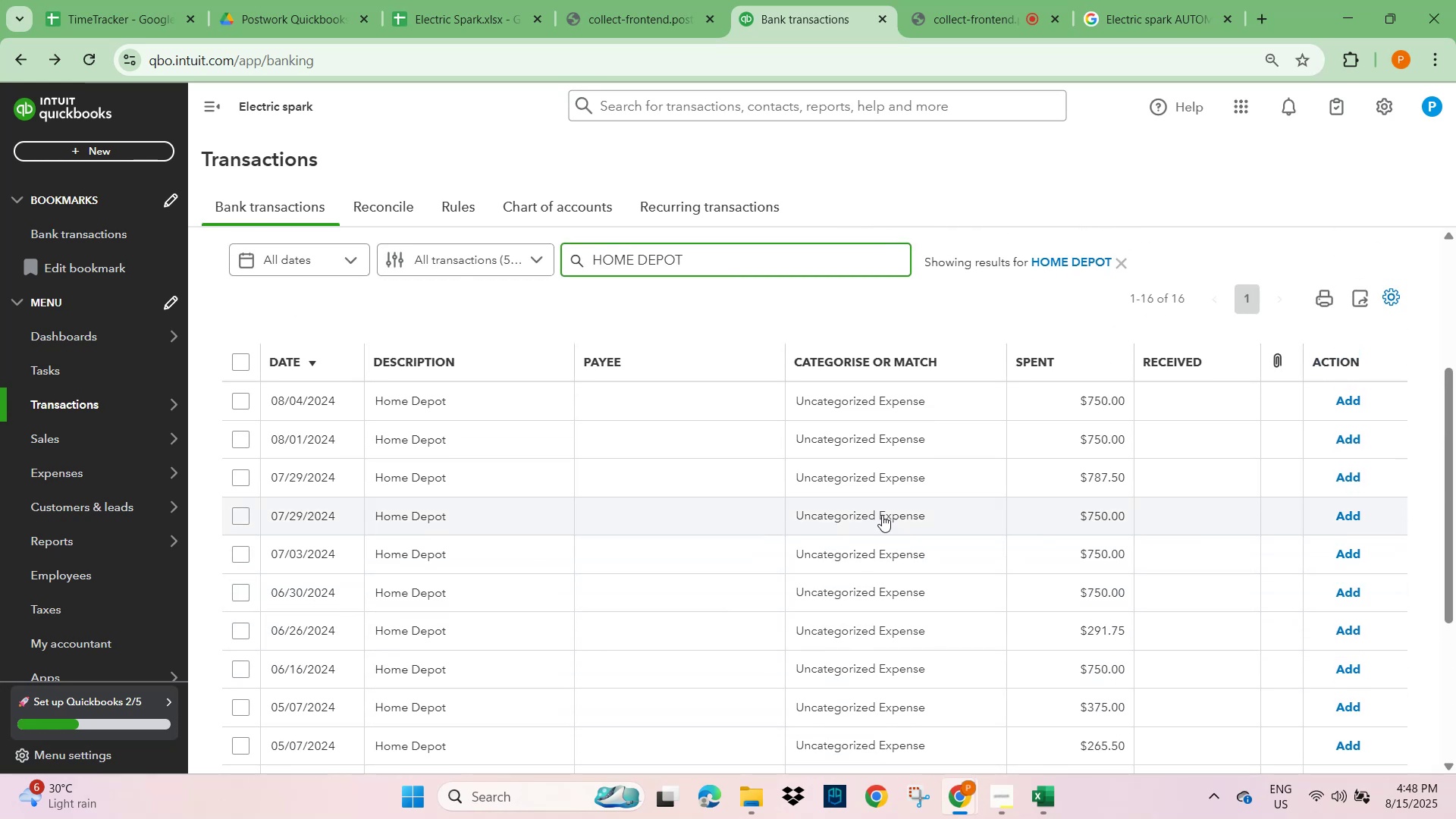 
scroll: coordinate [1024, 591], scroll_direction: down, amount: 4.0
 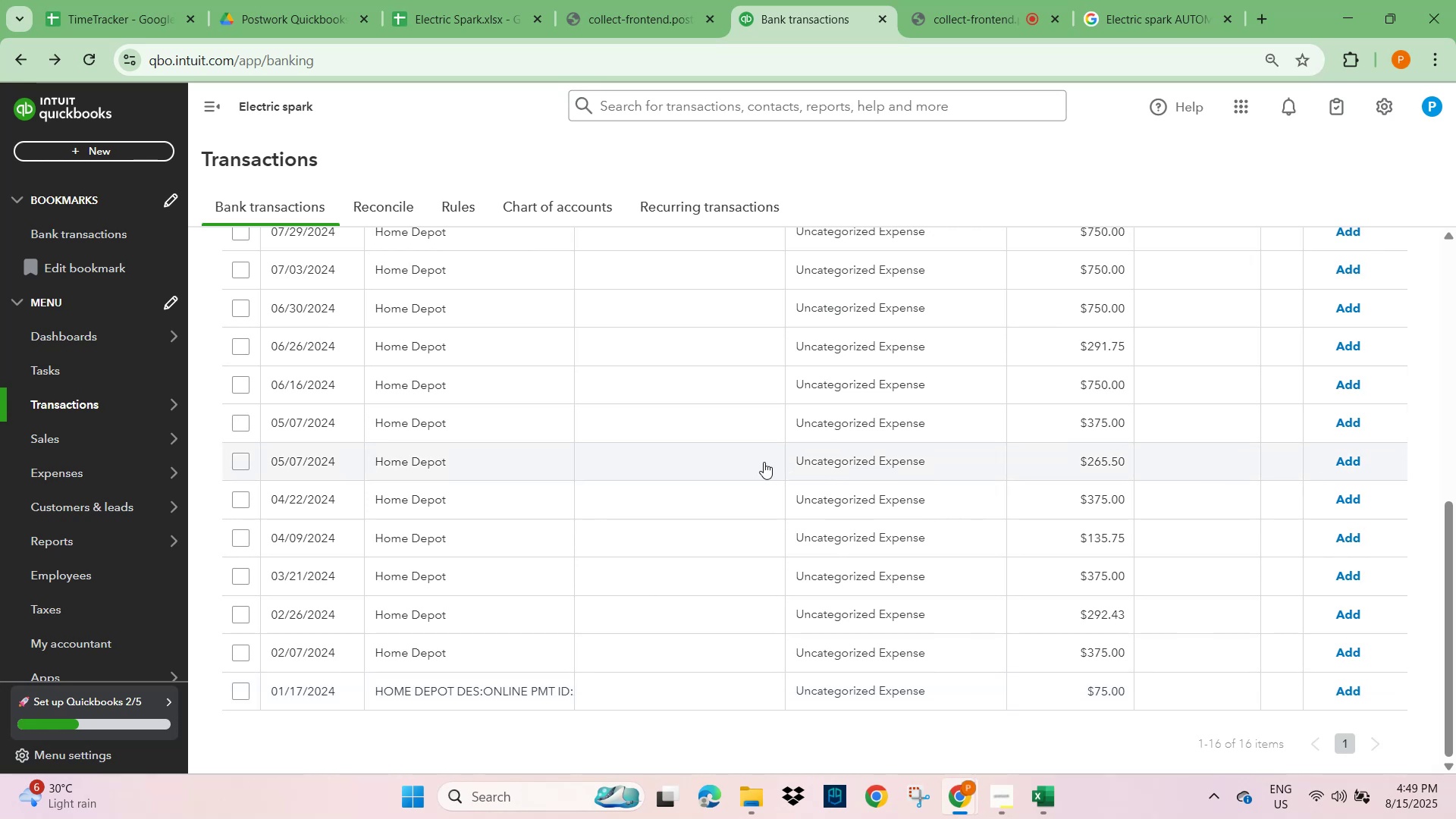 
wait(69.14)
 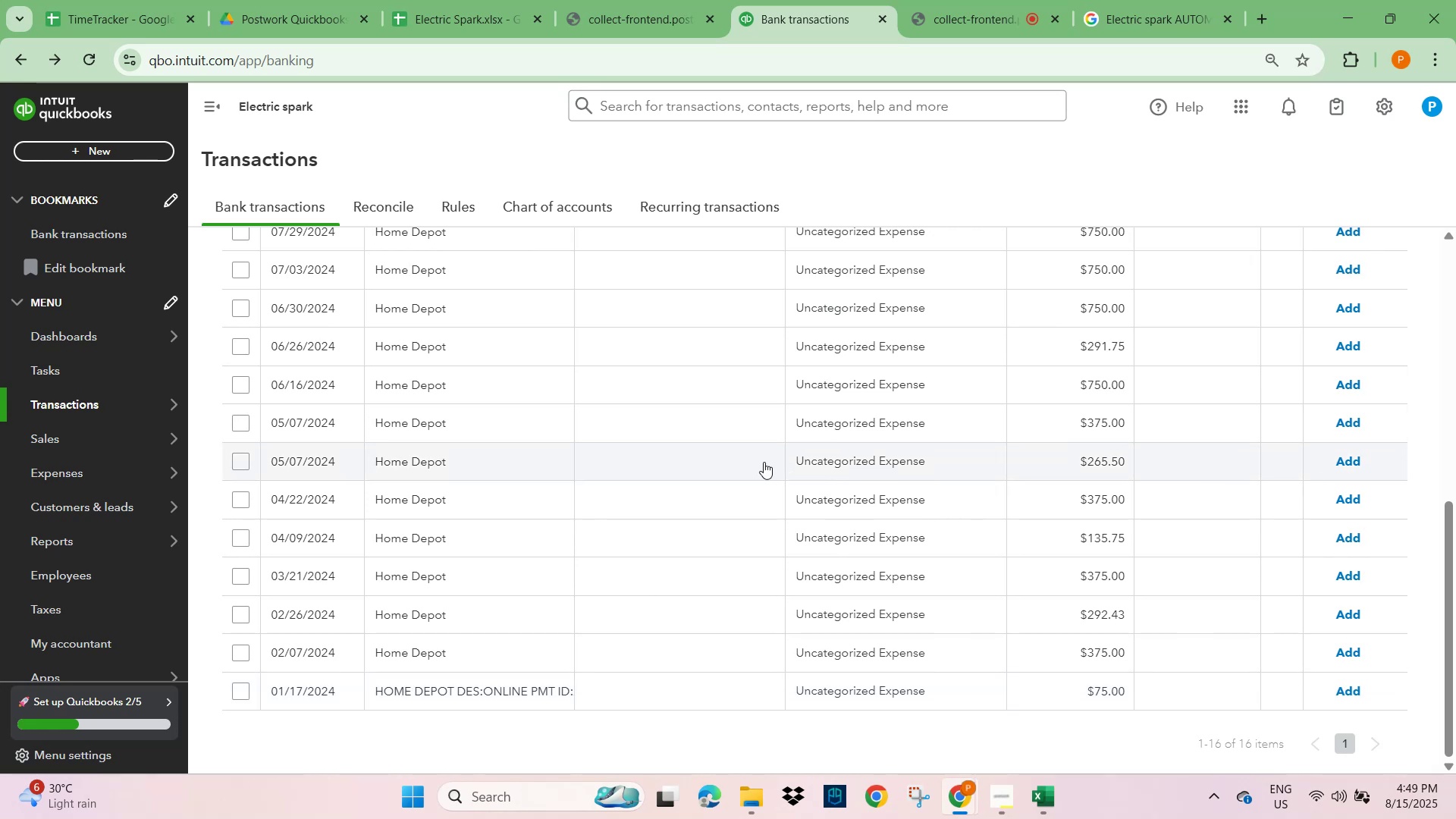 
scroll: coordinate [673, 469], scroll_direction: up, amount: 2.0
 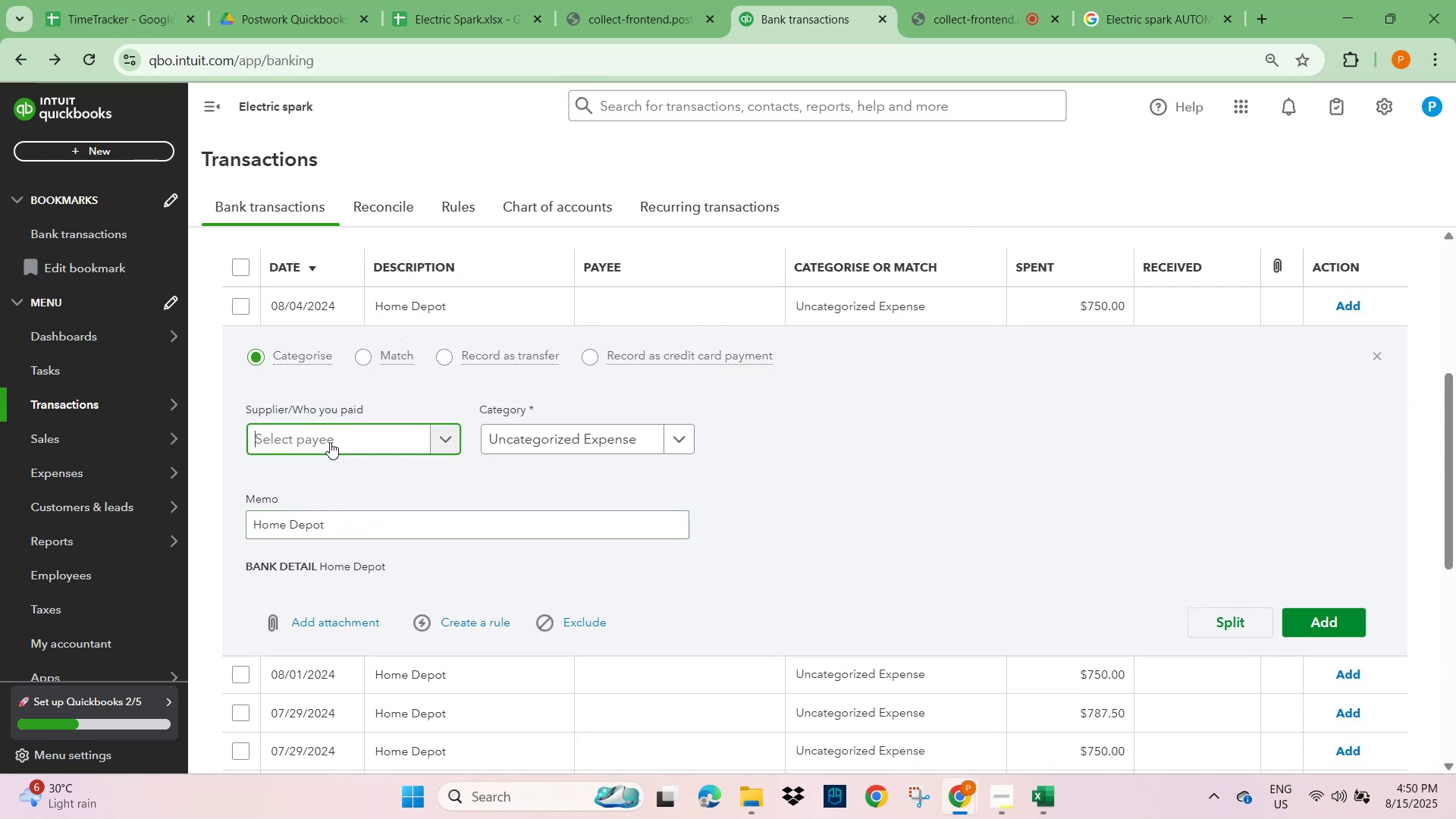 
left_click([900, 457])
 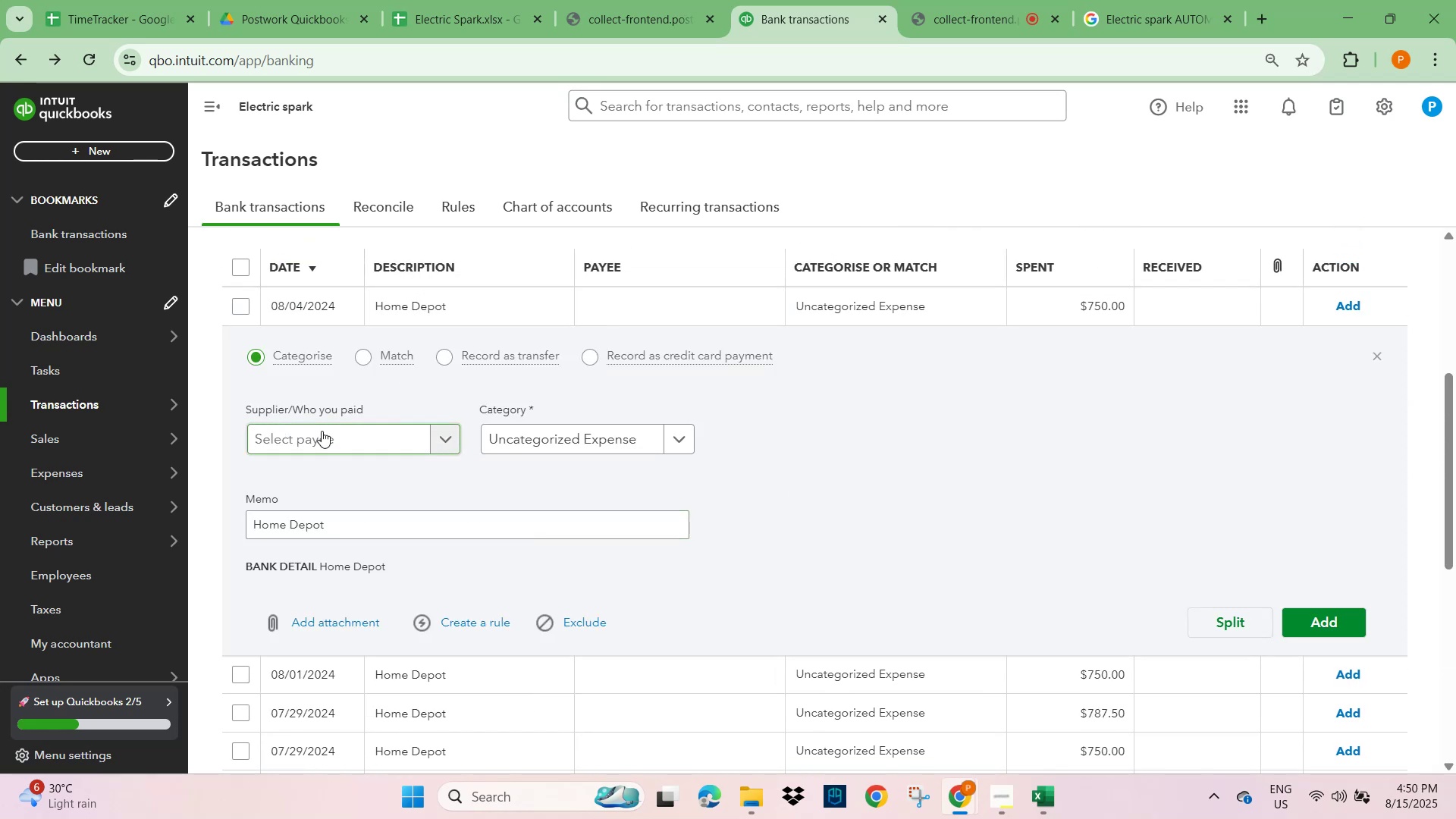 
type(THETHE HOME)
 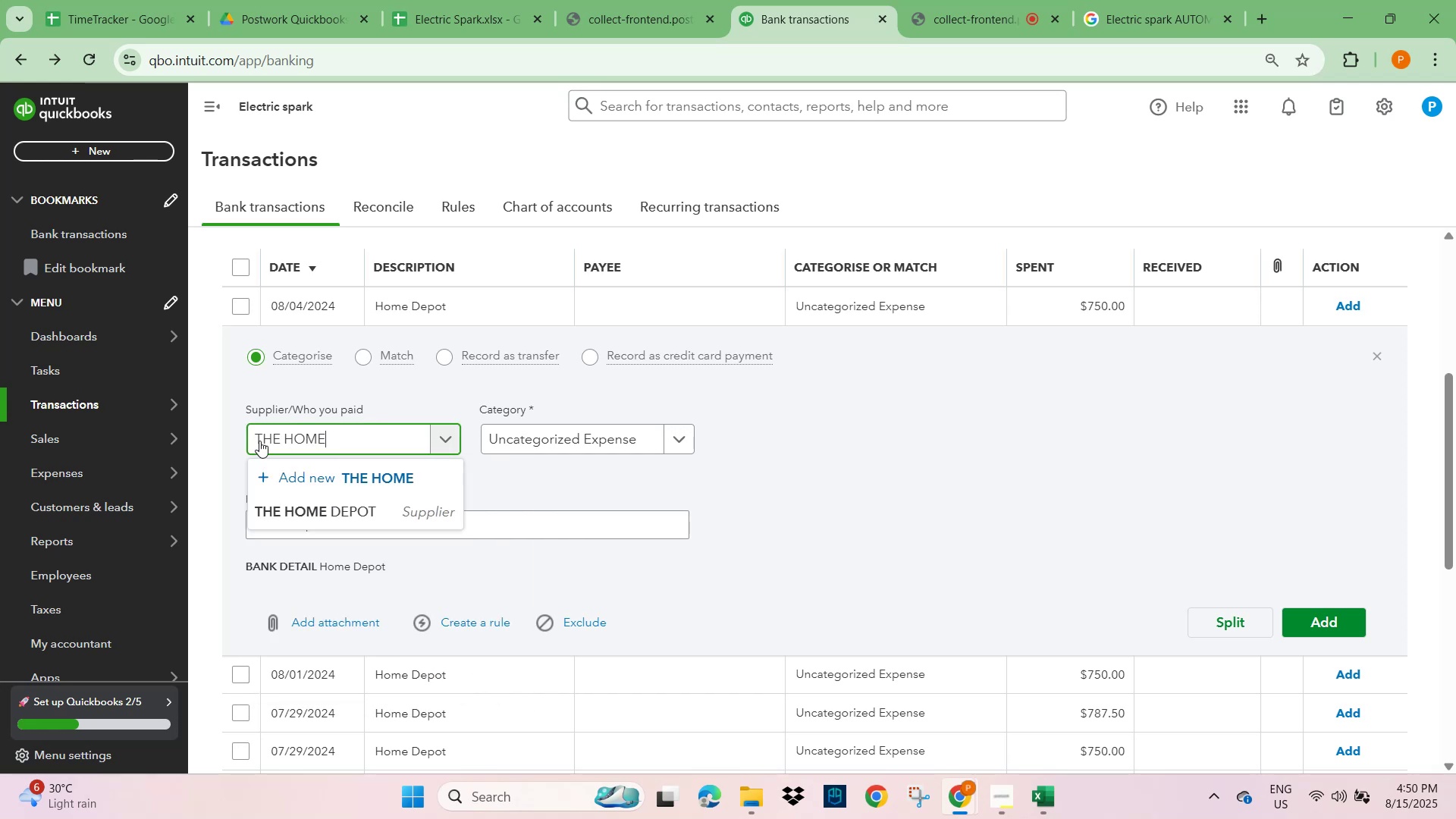 
left_click([322, 516])
 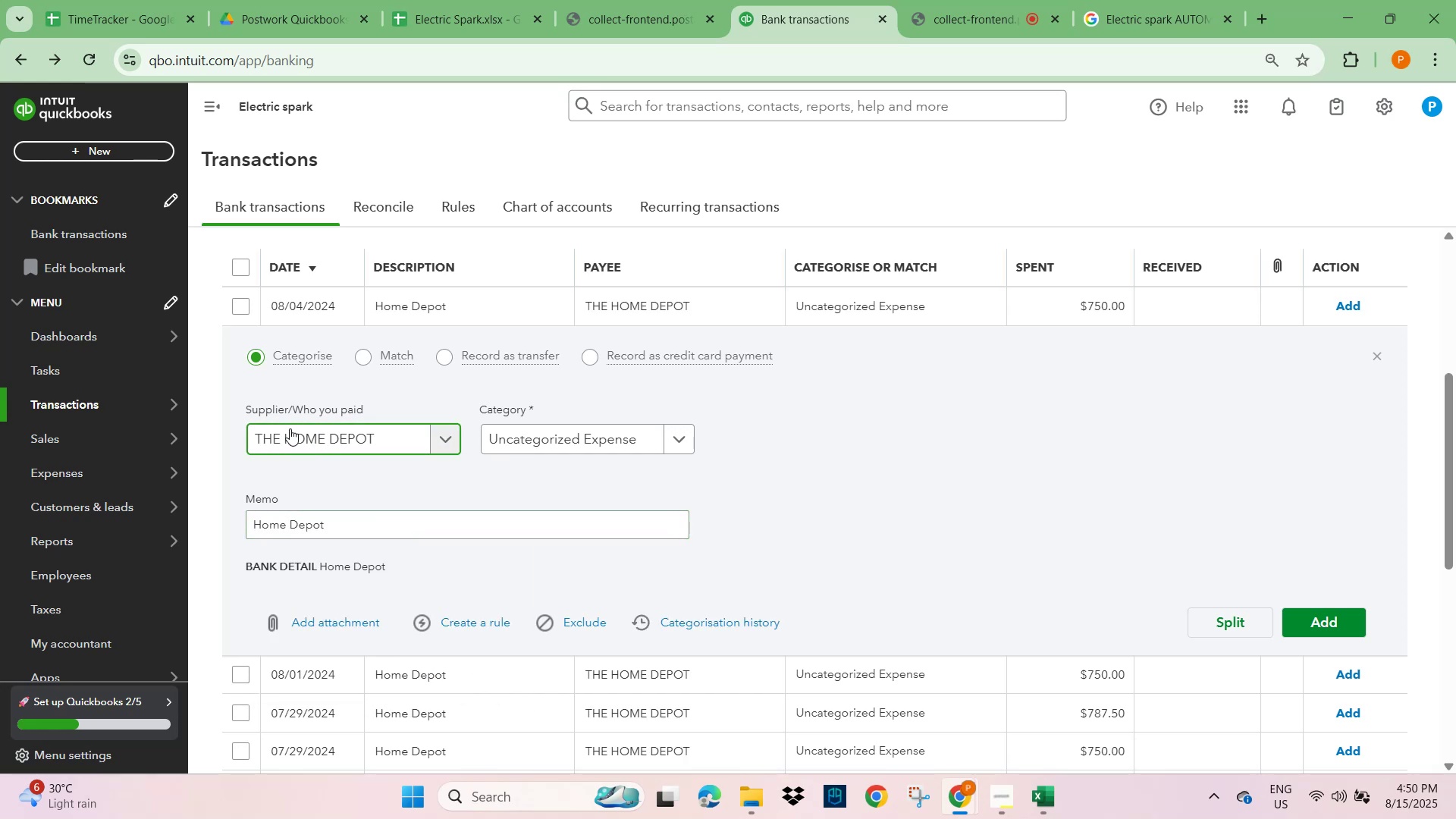 
left_click([284, 436])
 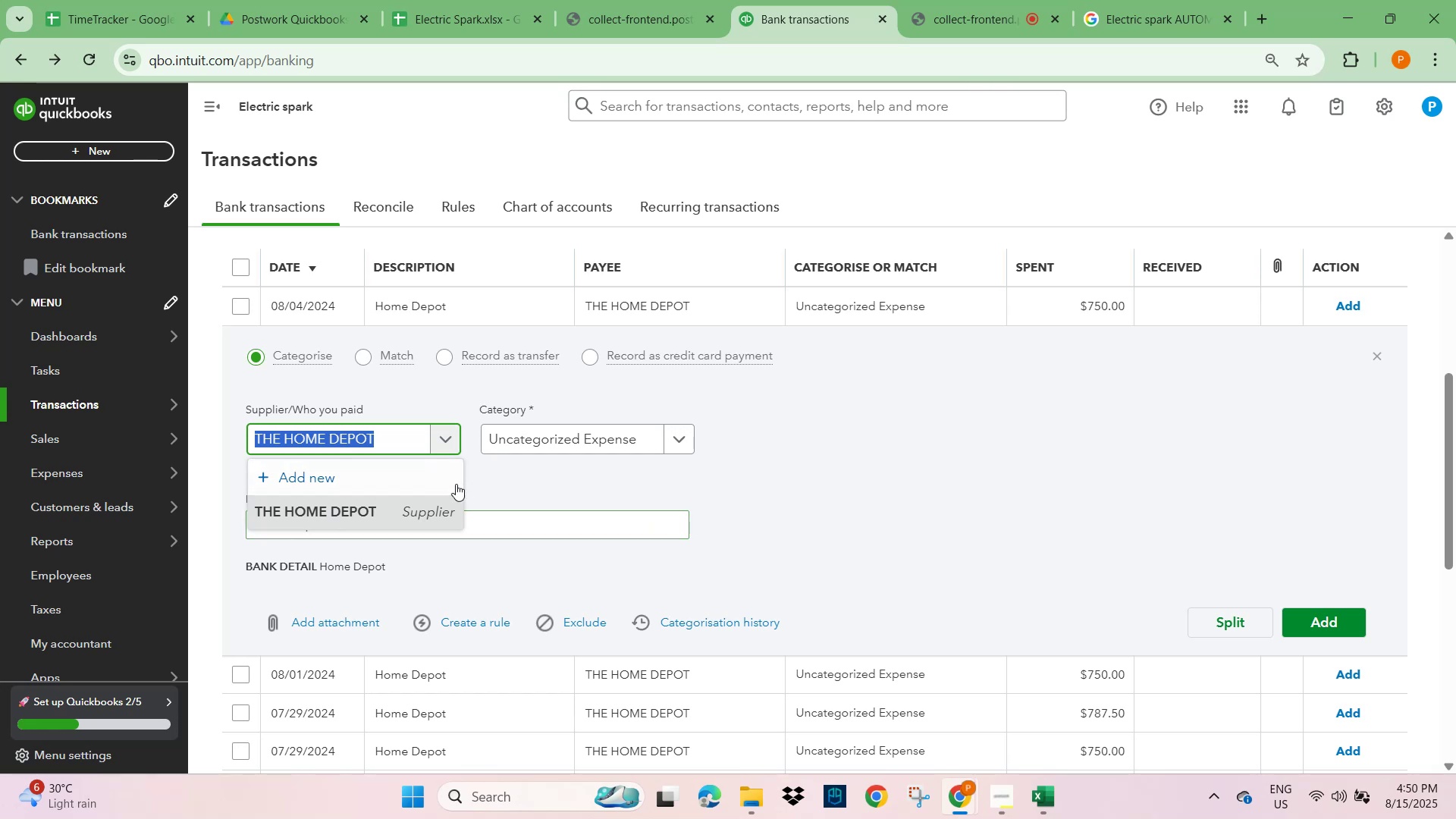 
wait(9.33)
 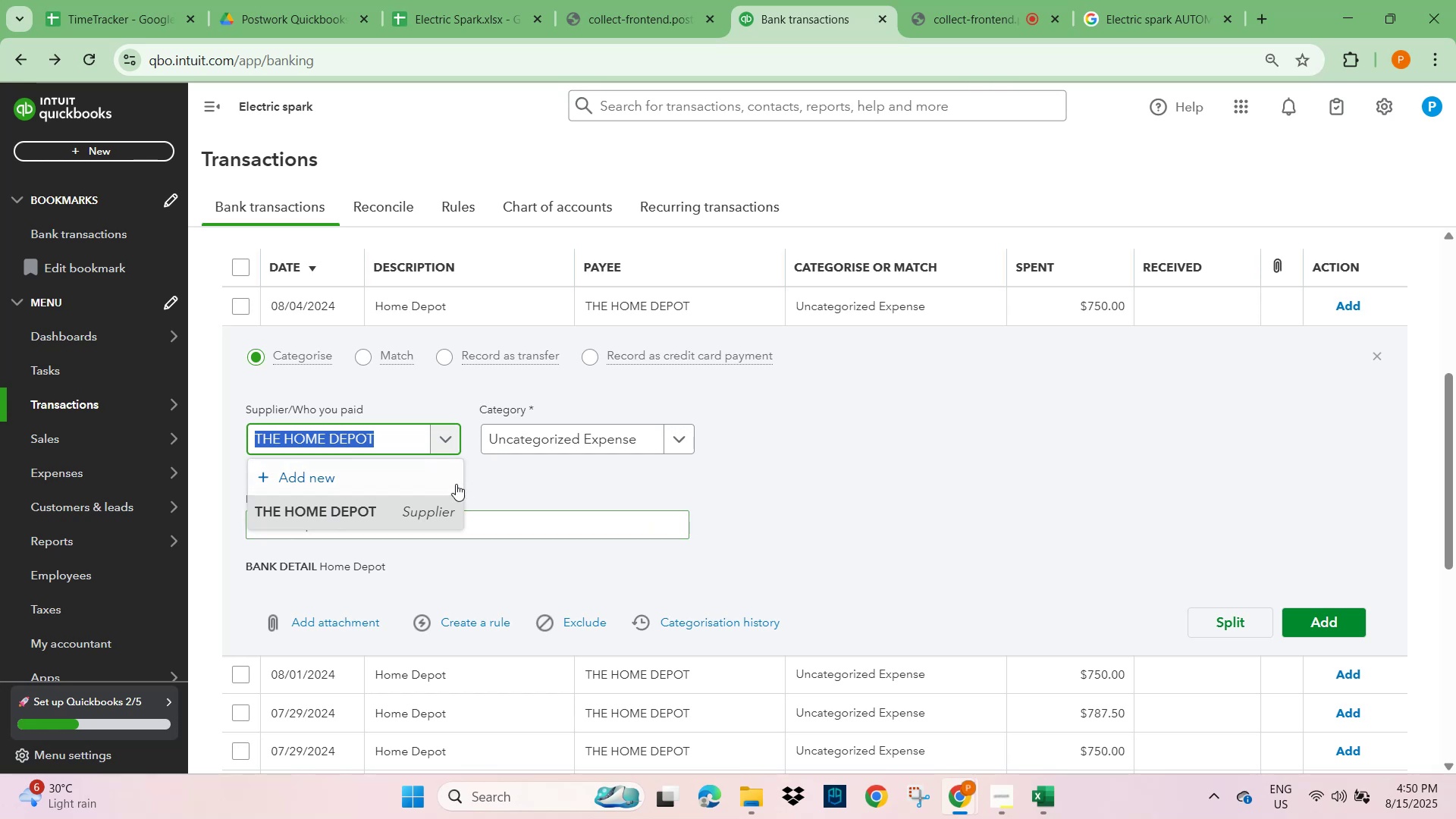 
left_click([377, 443])
 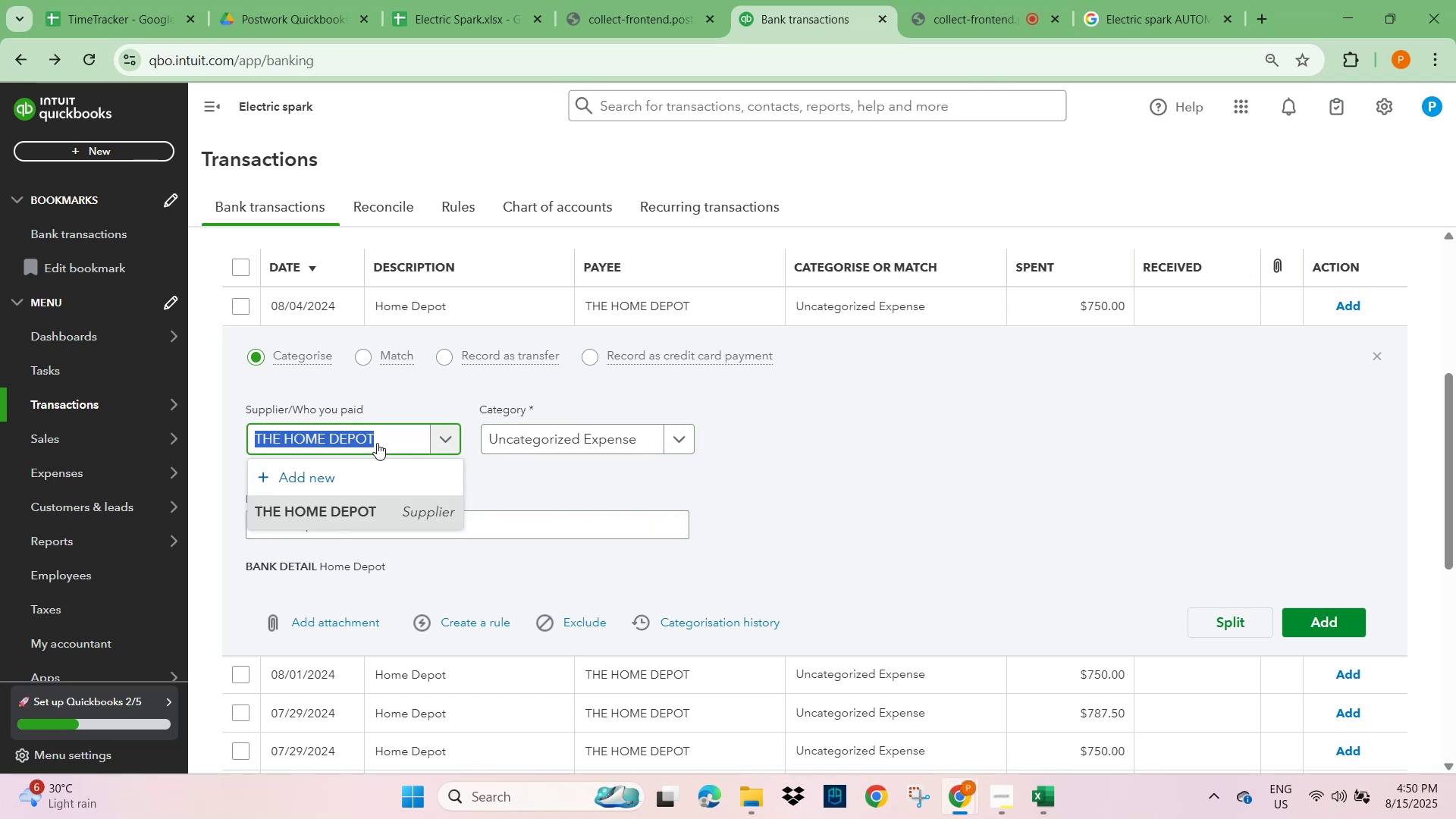 
type(HOME DEPOT)
 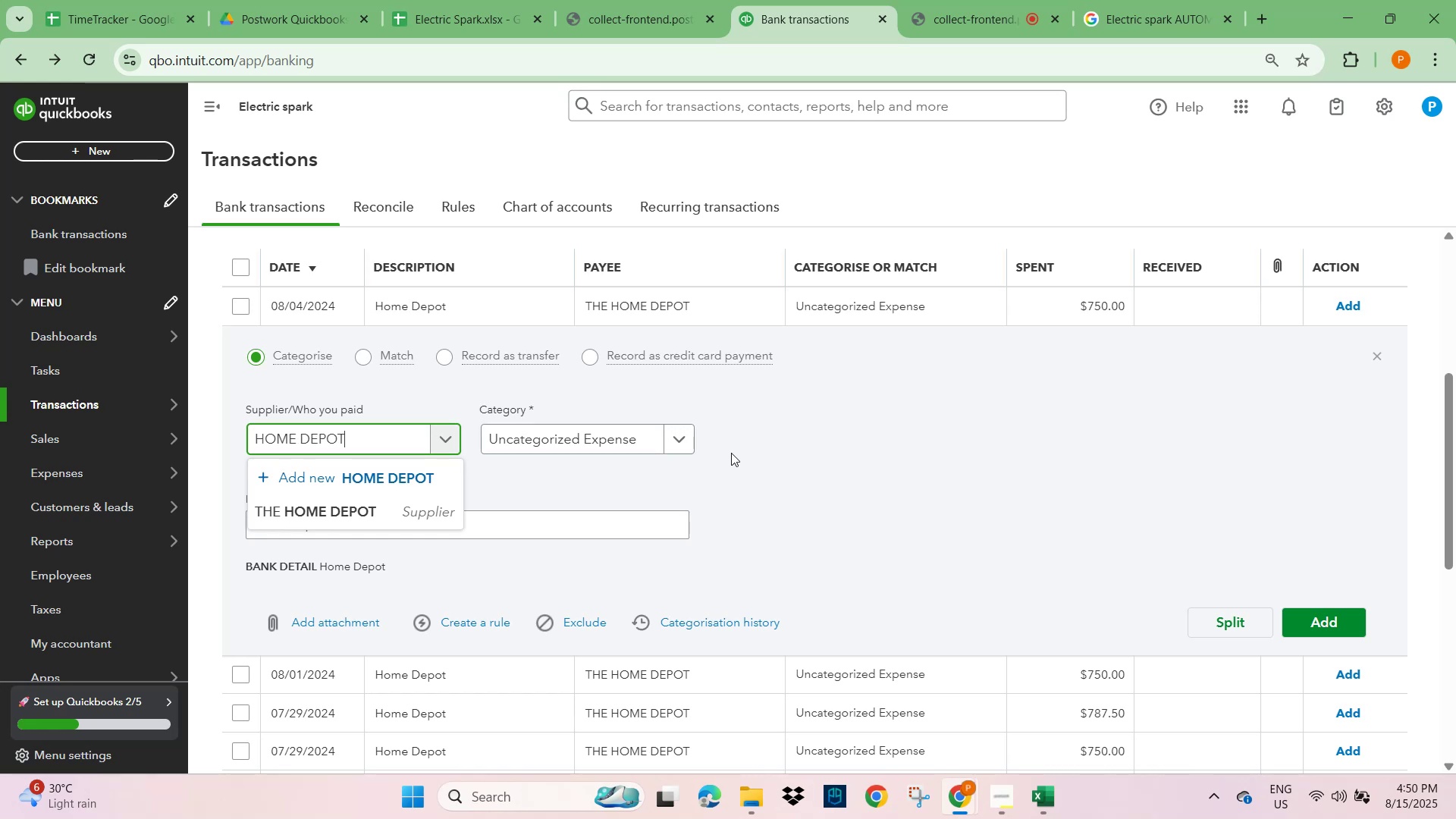 
left_click([865, 464])
 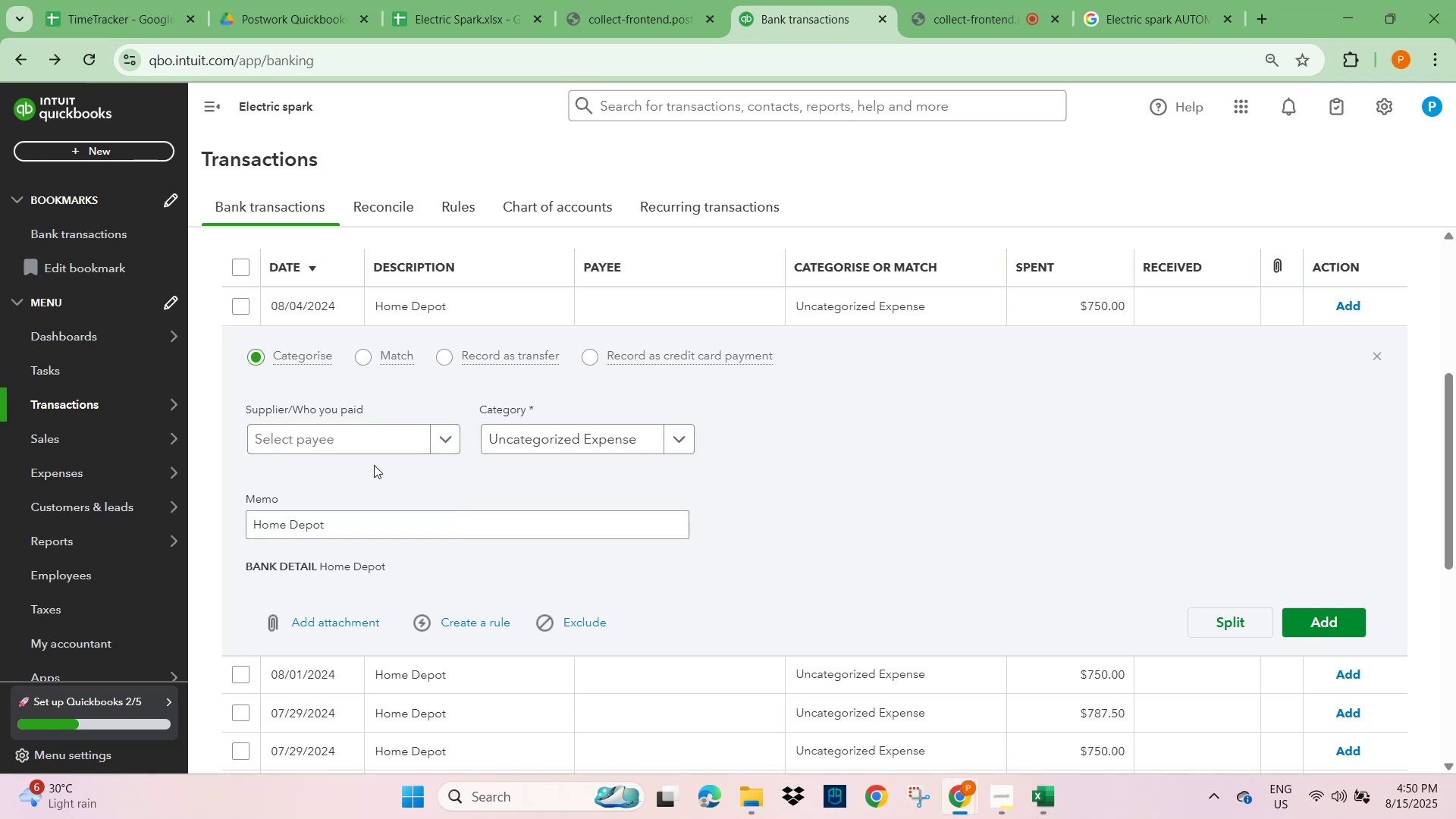 
left_click([335, 435])
 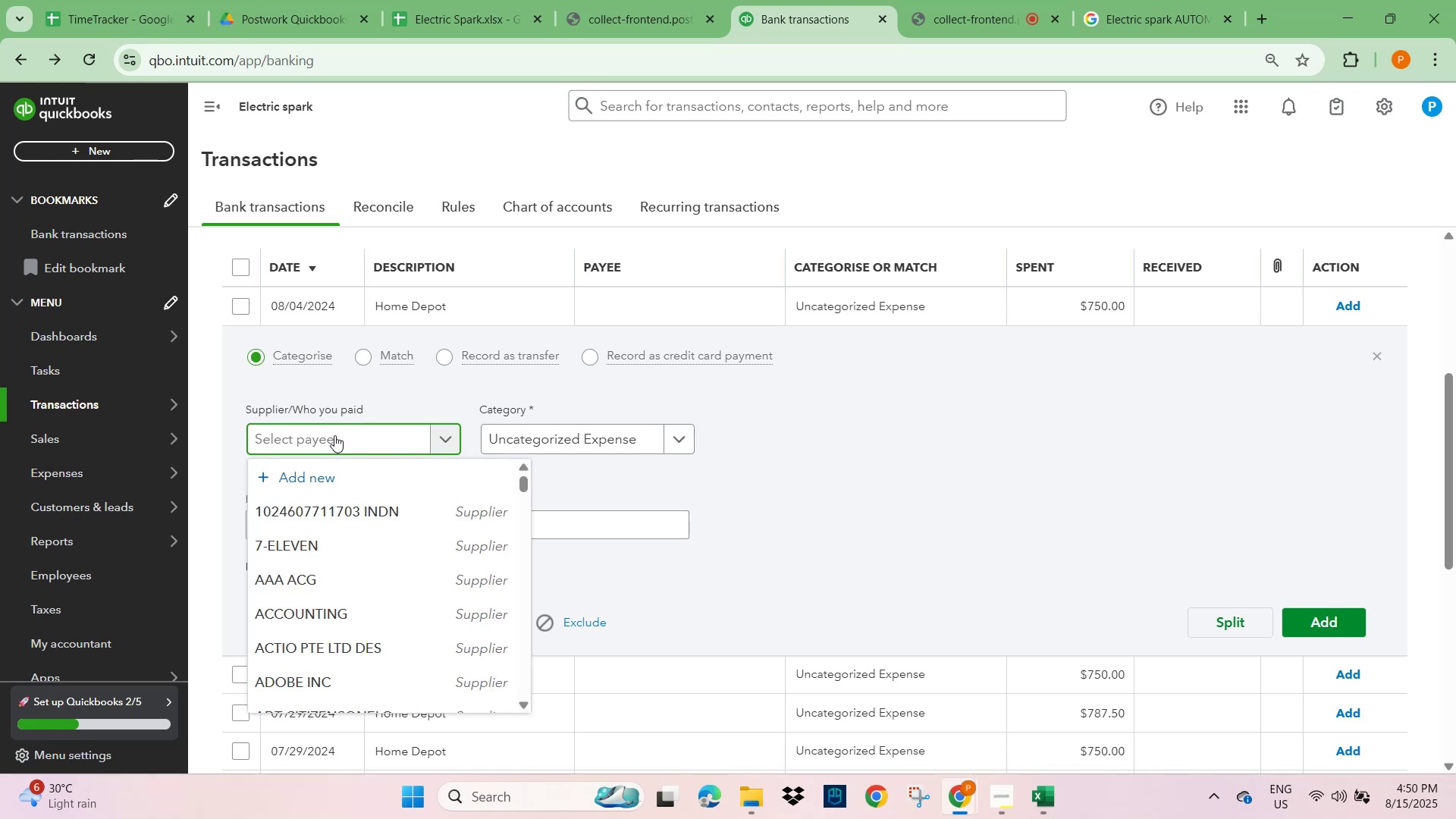 
type(HOME )
 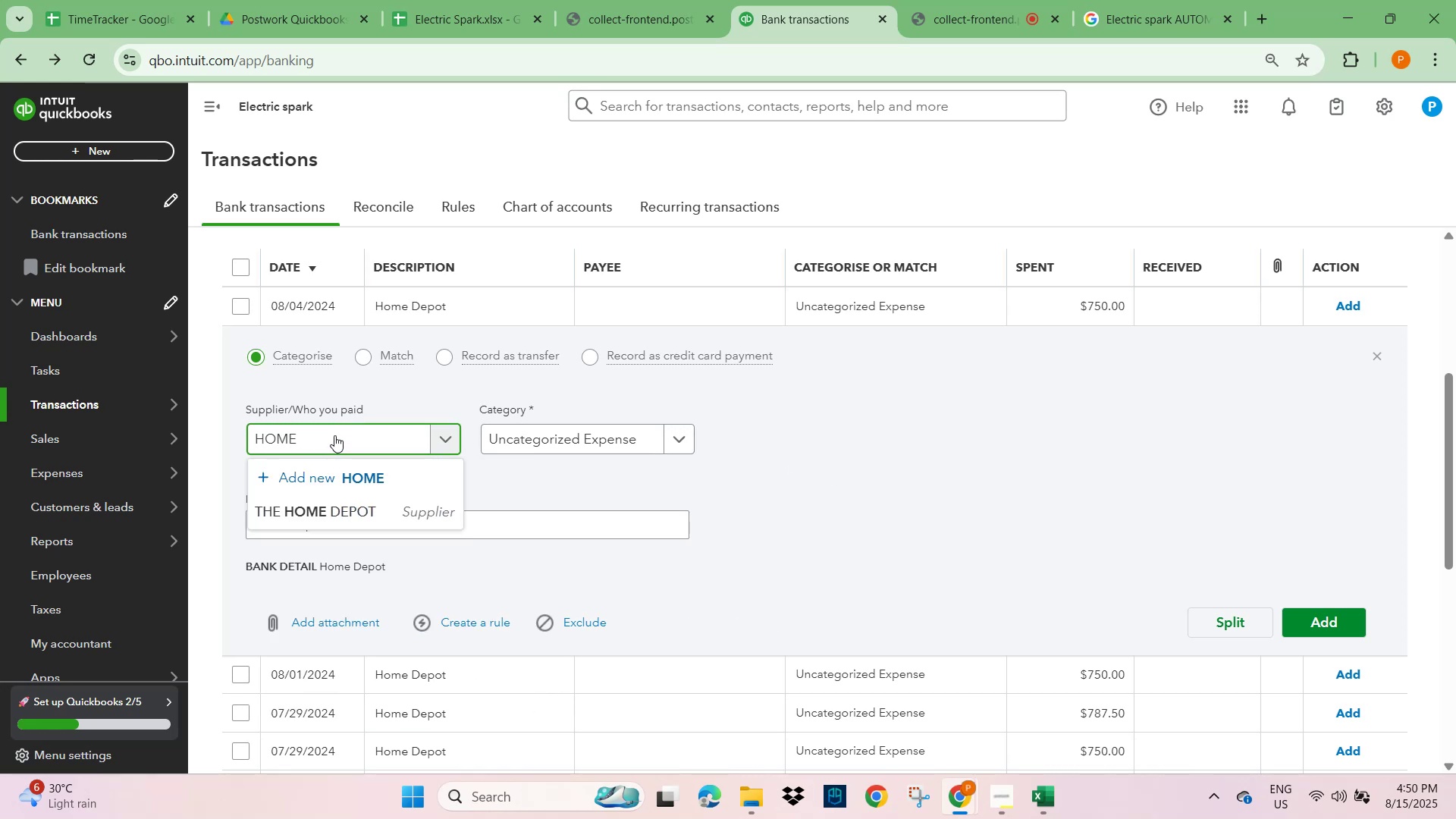 
type(DEPOT)
 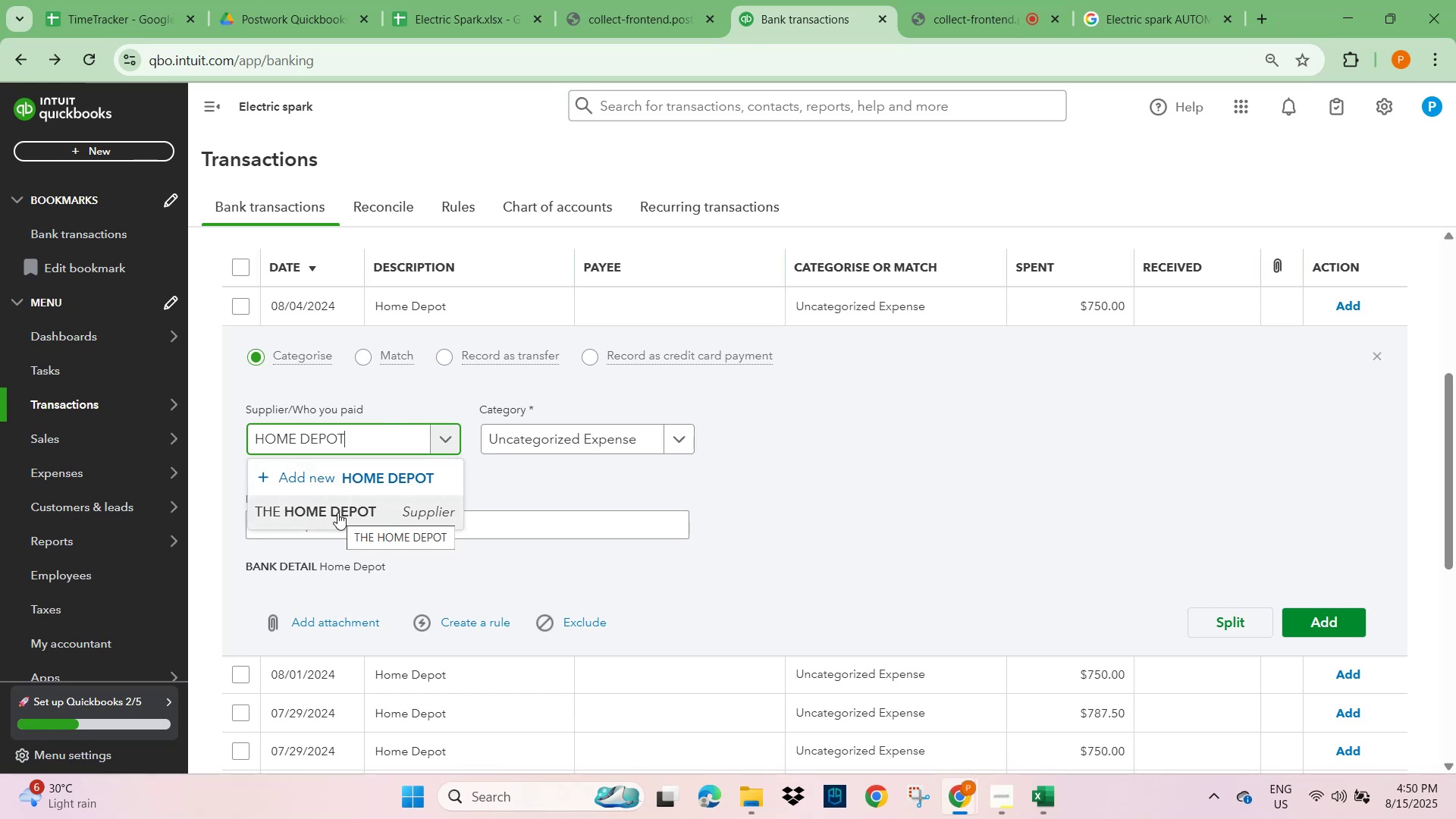 
wait(6.08)
 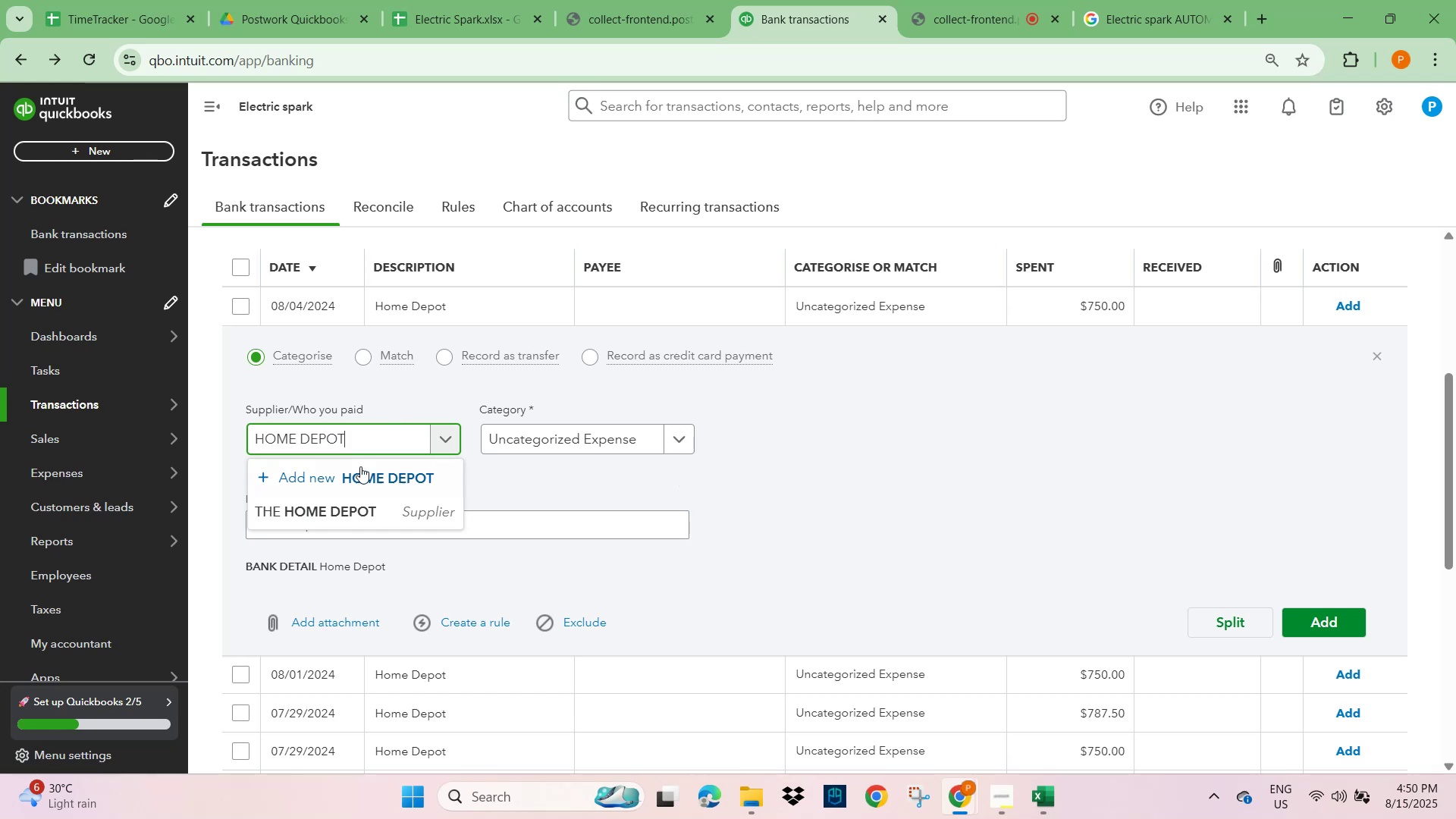 
scroll: coordinate [1144, 609], scroll_direction: down, amount: 6.0
 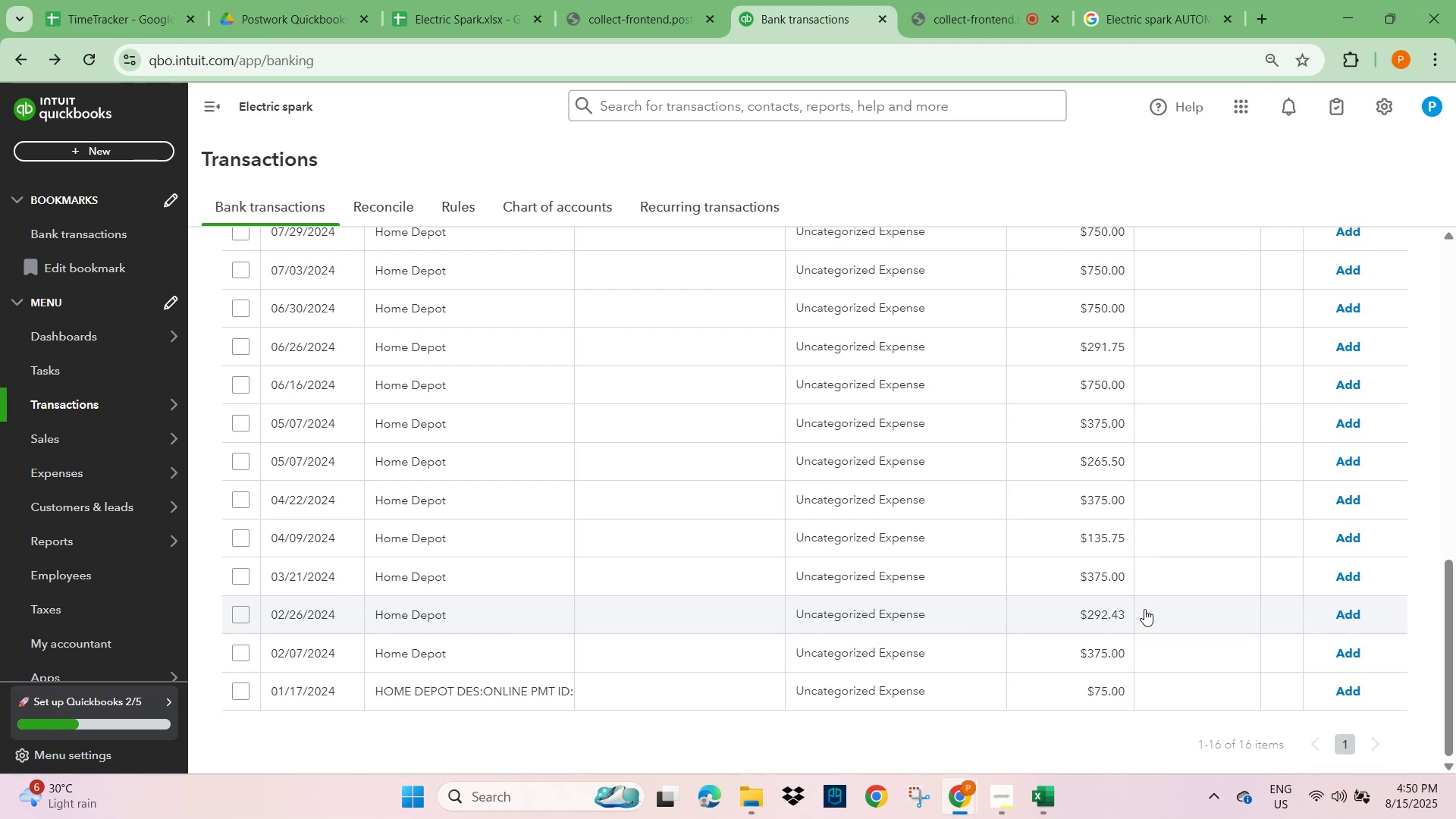 
wait(8.09)
 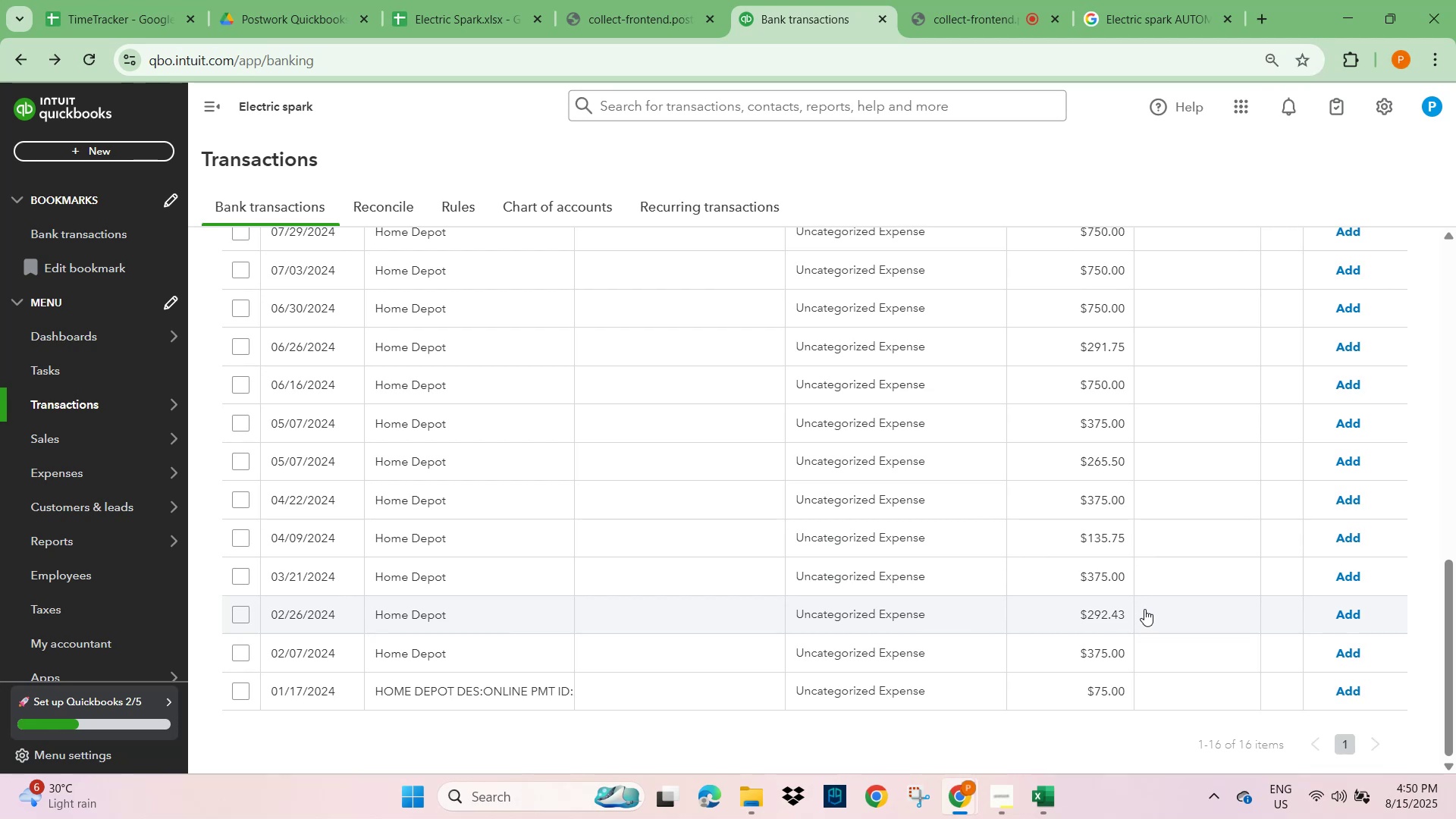 
left_click([915, 108])
 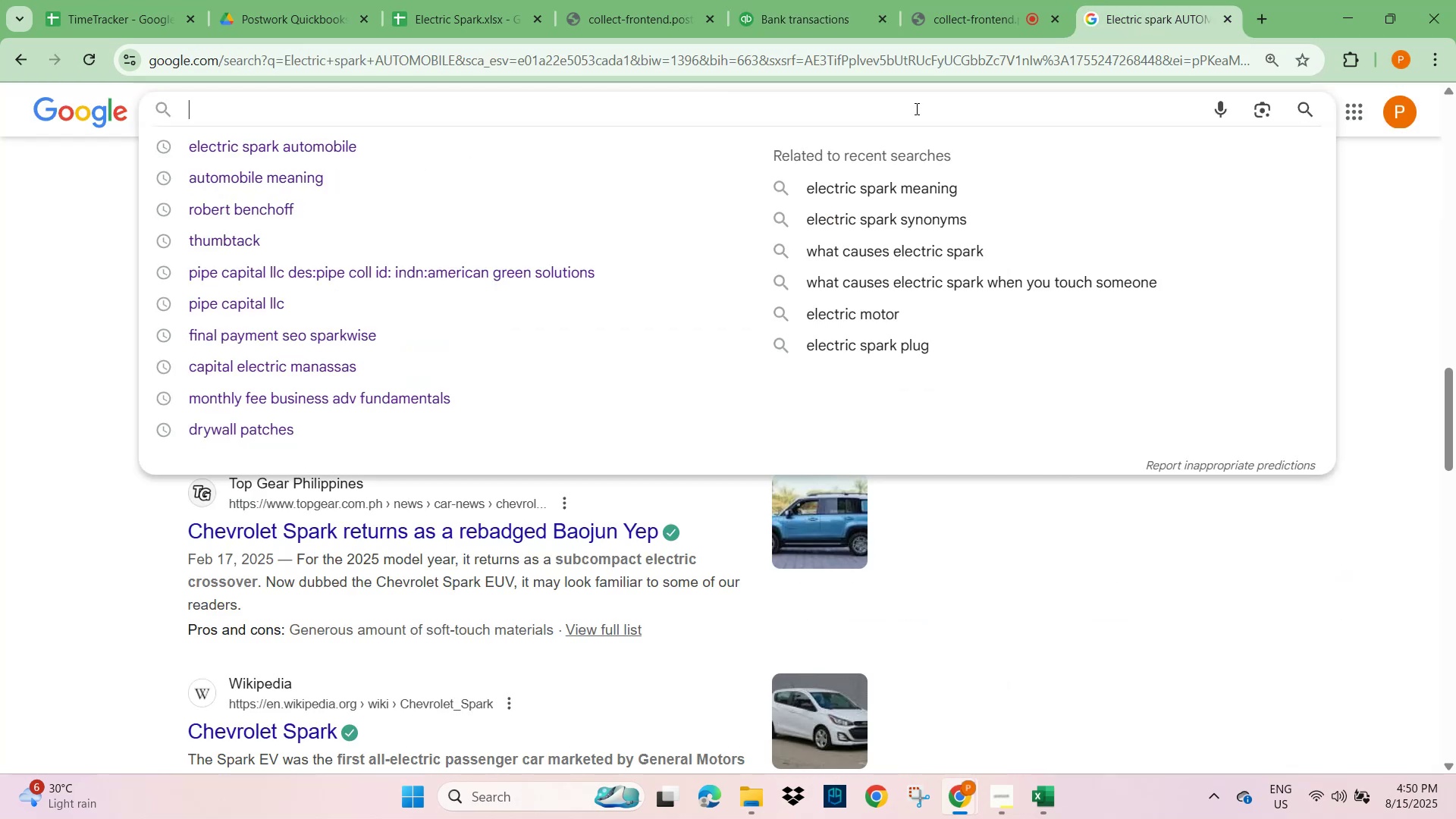 
type(THE HOME )
 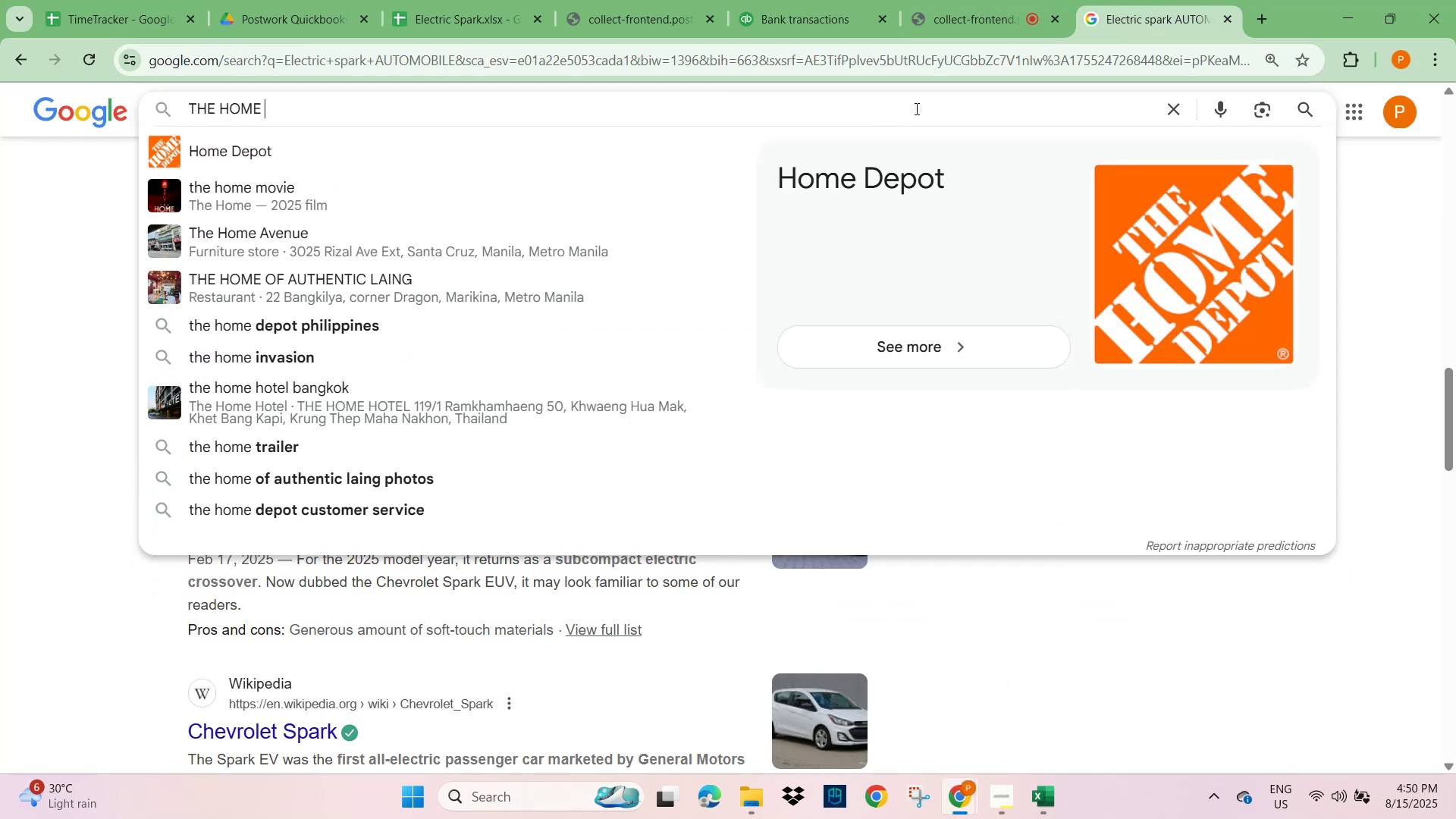 
hold_key(key=Backspace, duration=1.11)
 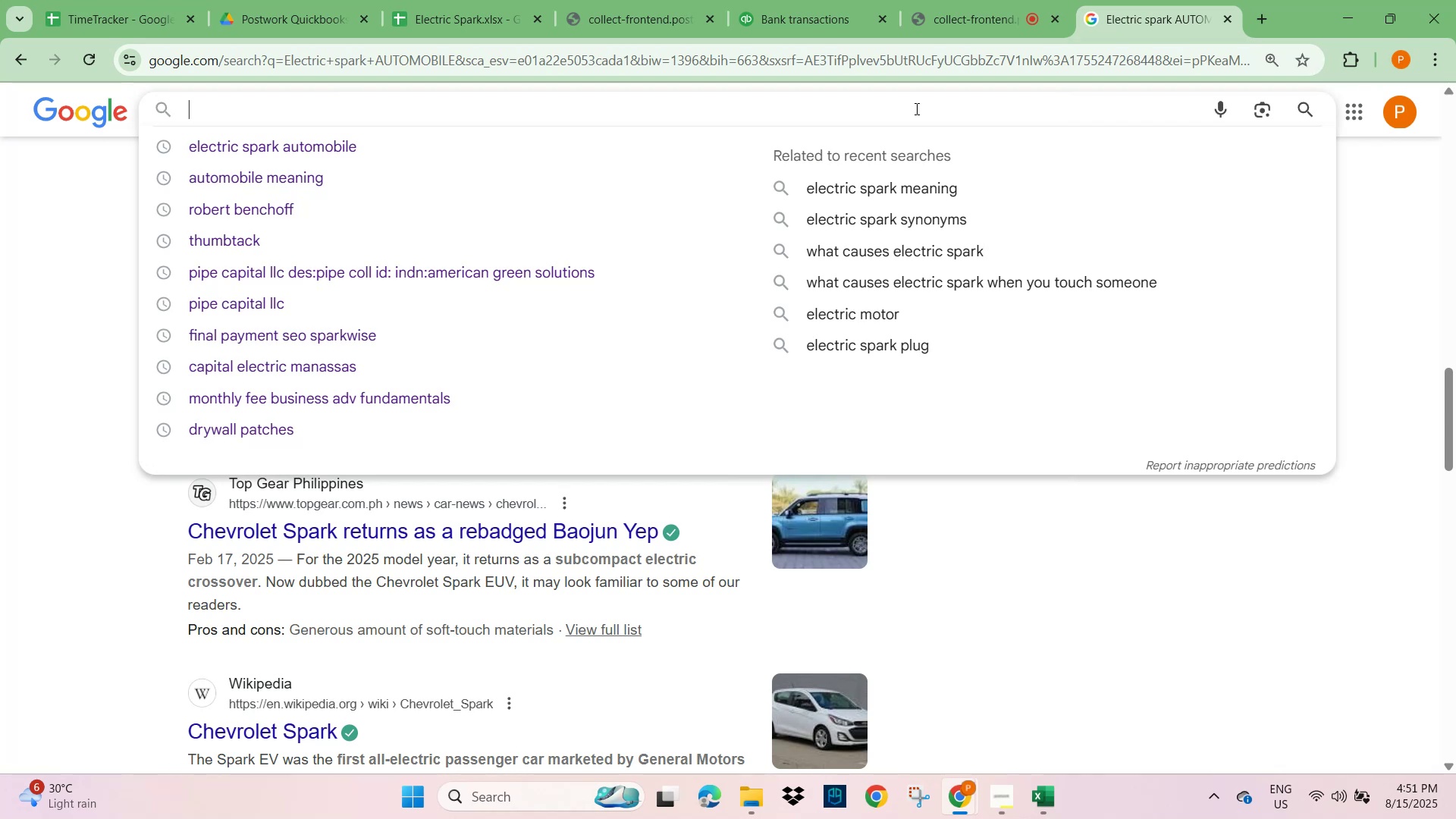 
key(Control+V)
 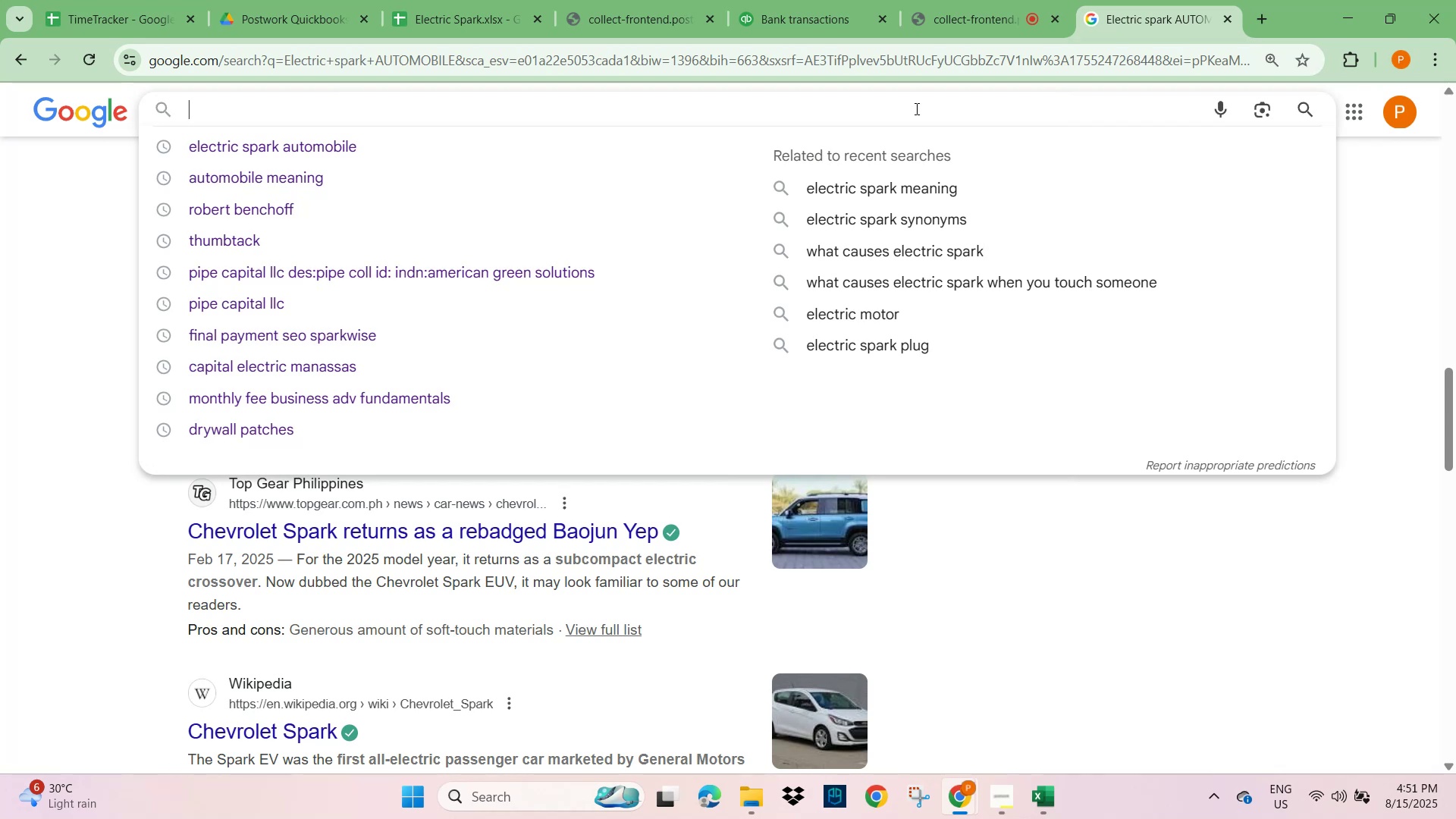 
type(HOME DEPOT)
key(NumpadEnter)
 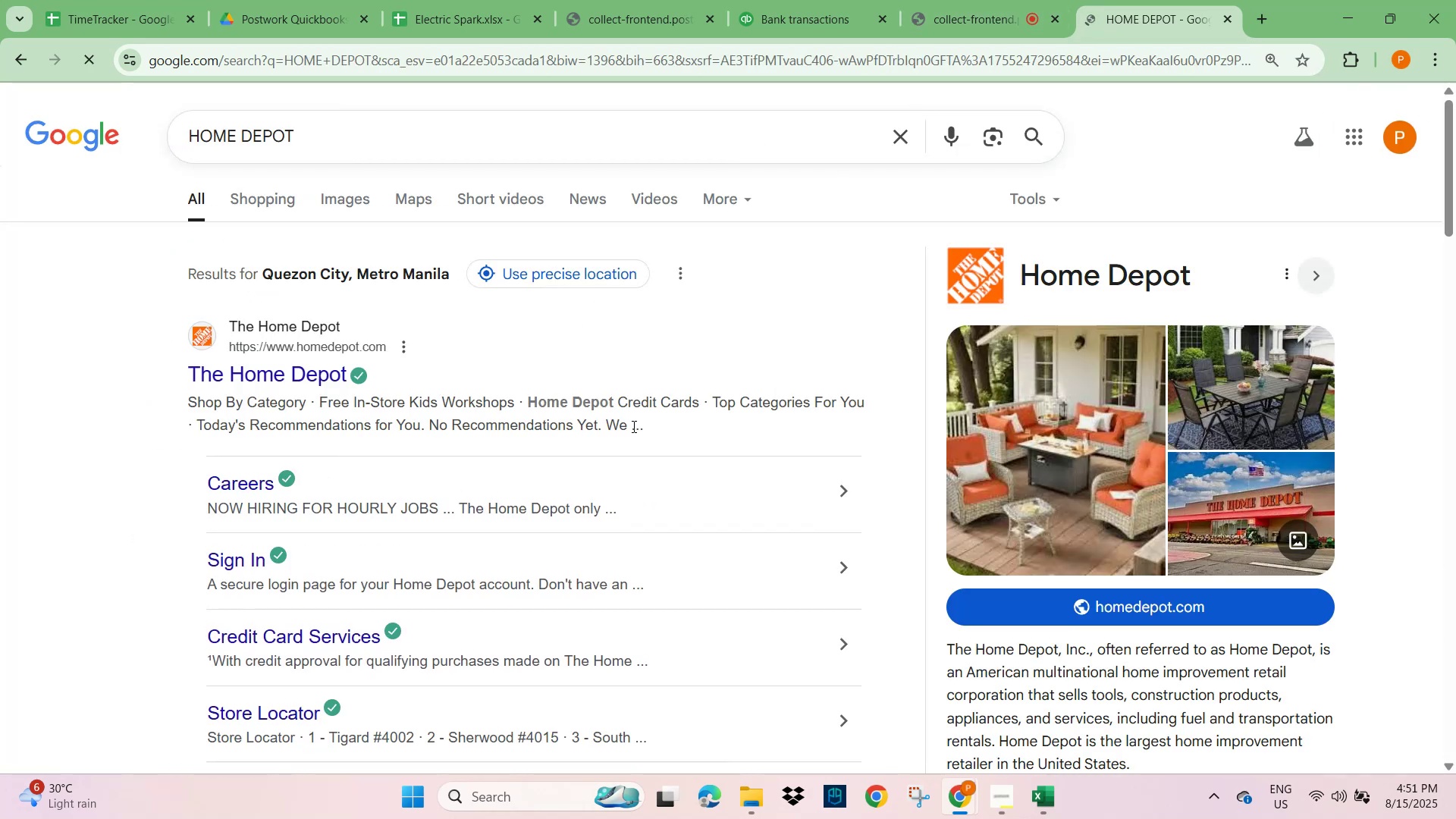 
wait(5.21)
 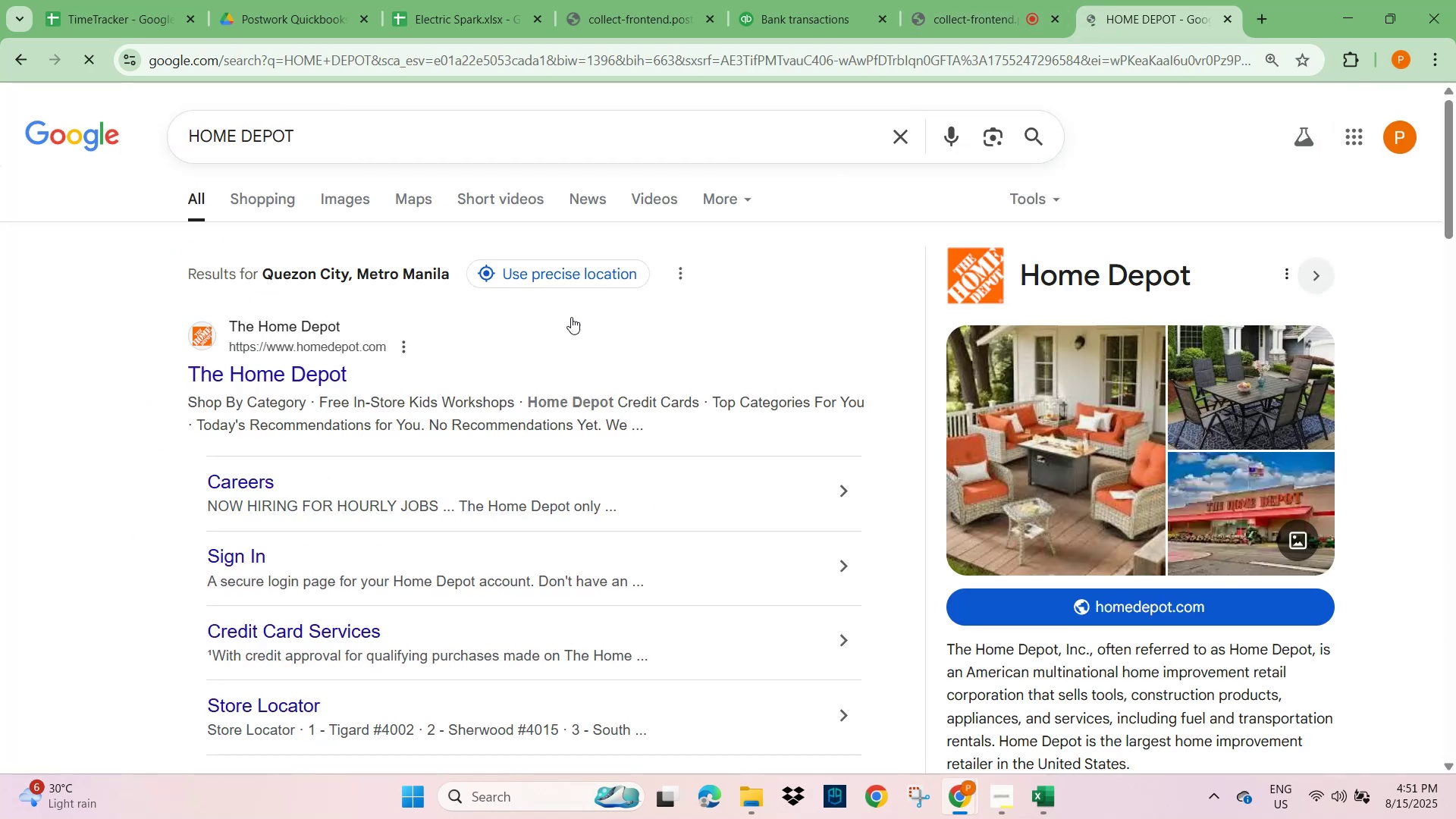 
scroll: coordinate [323, 540], scroll_direction: down, amount: 14.0
 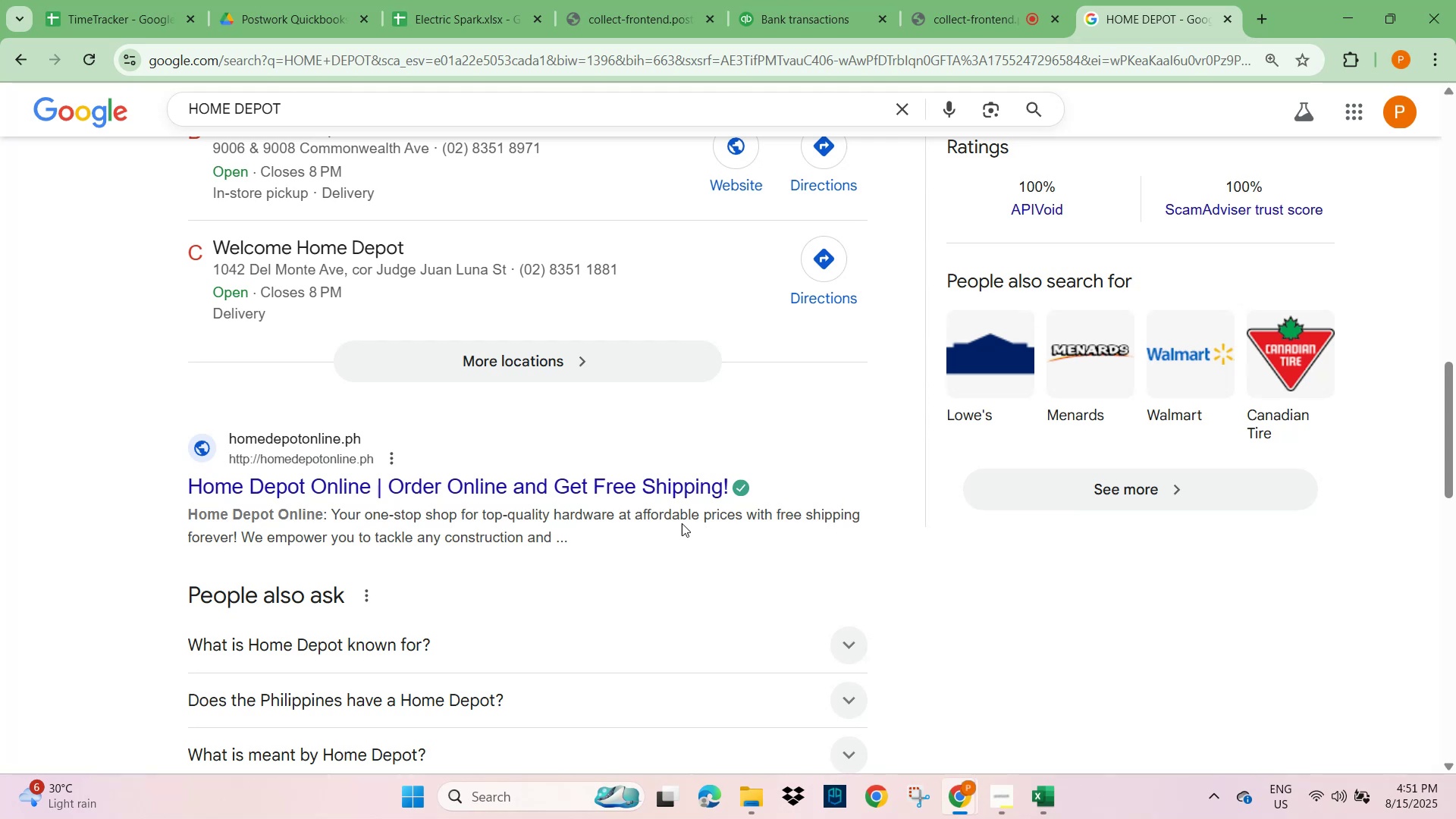 
wait(20.39)
 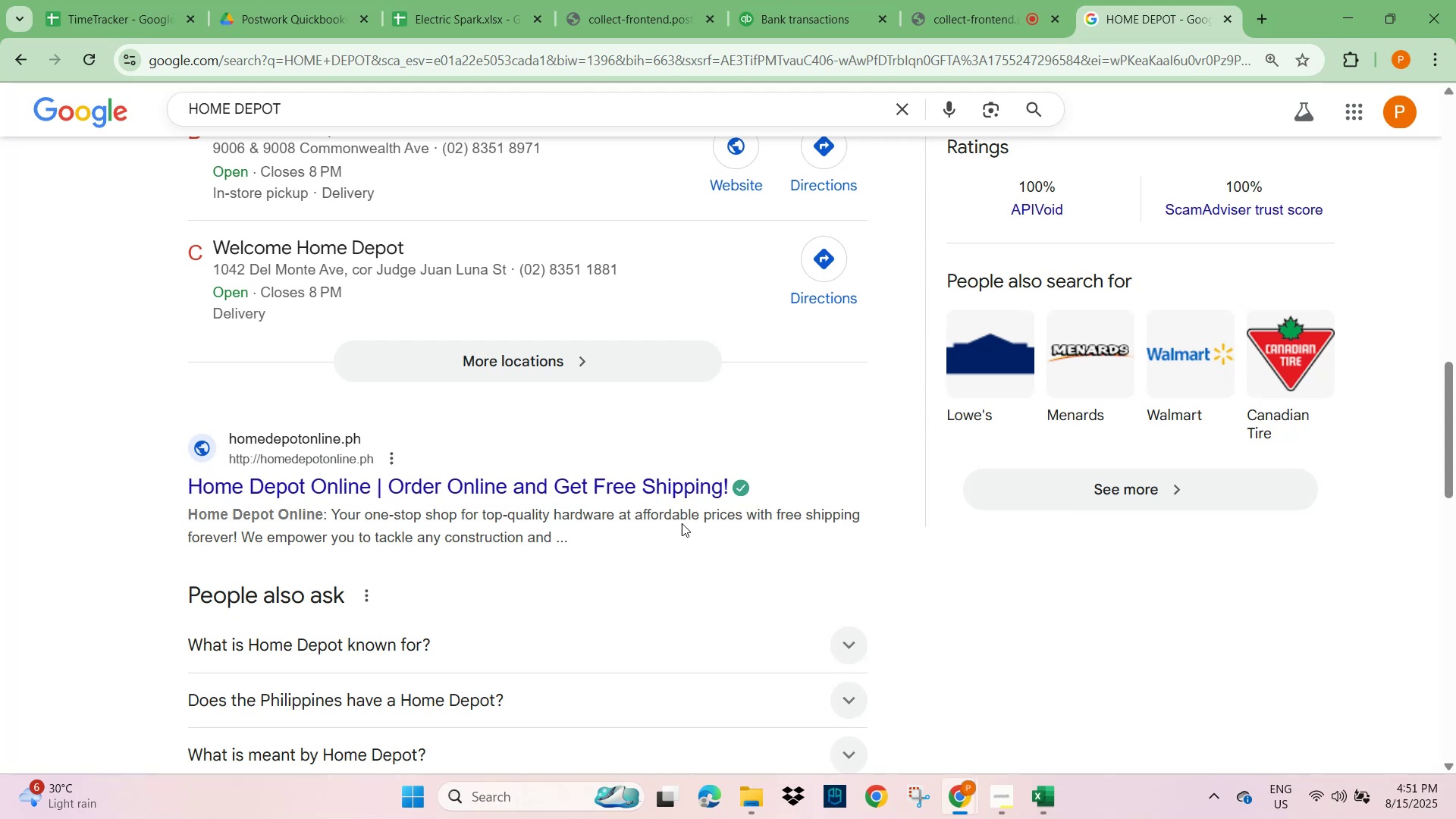 
left_click([791, 17])
 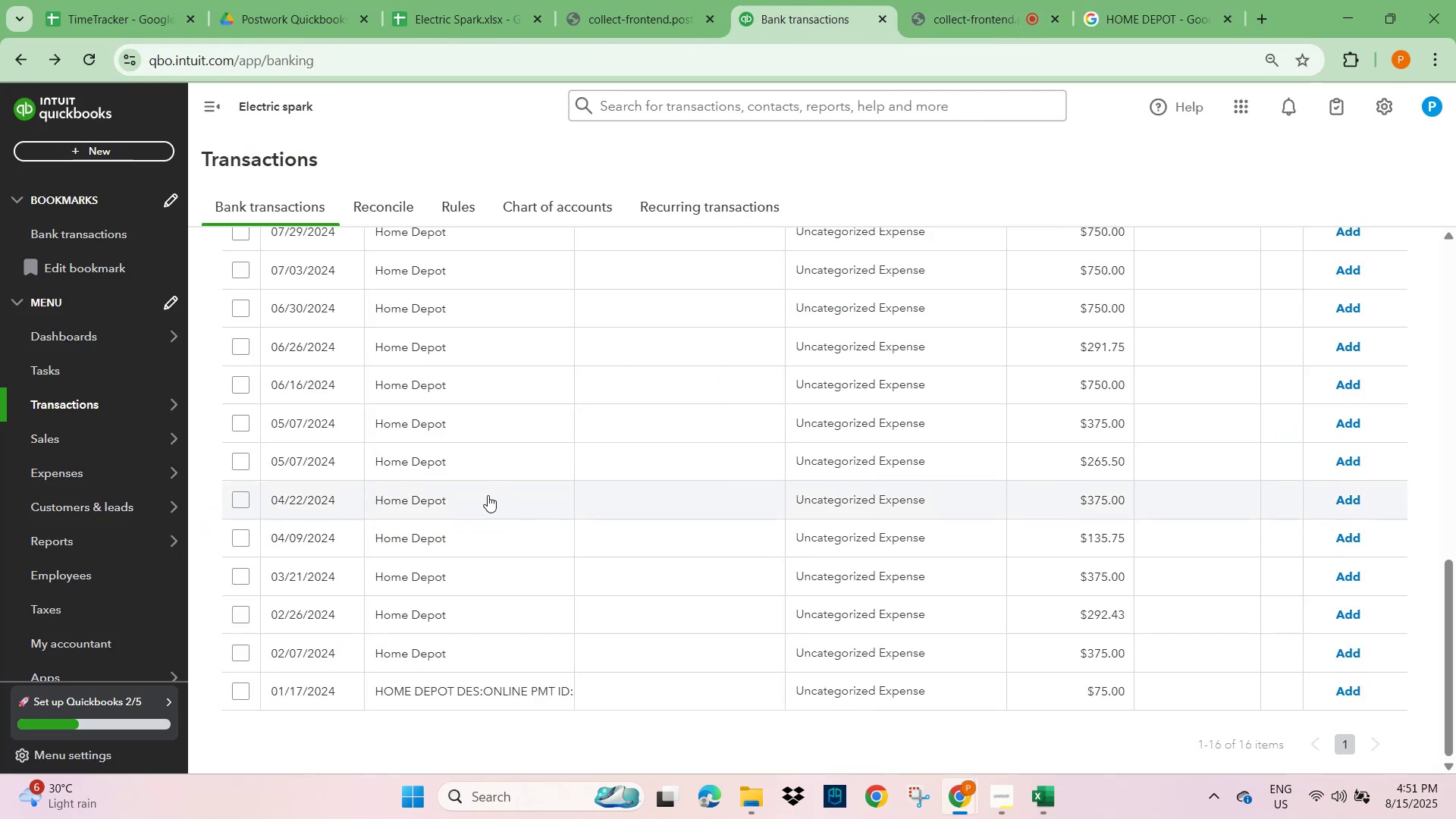 
scroll: coordinate [379, 495], scroll_direction: up, amount: 5.0
 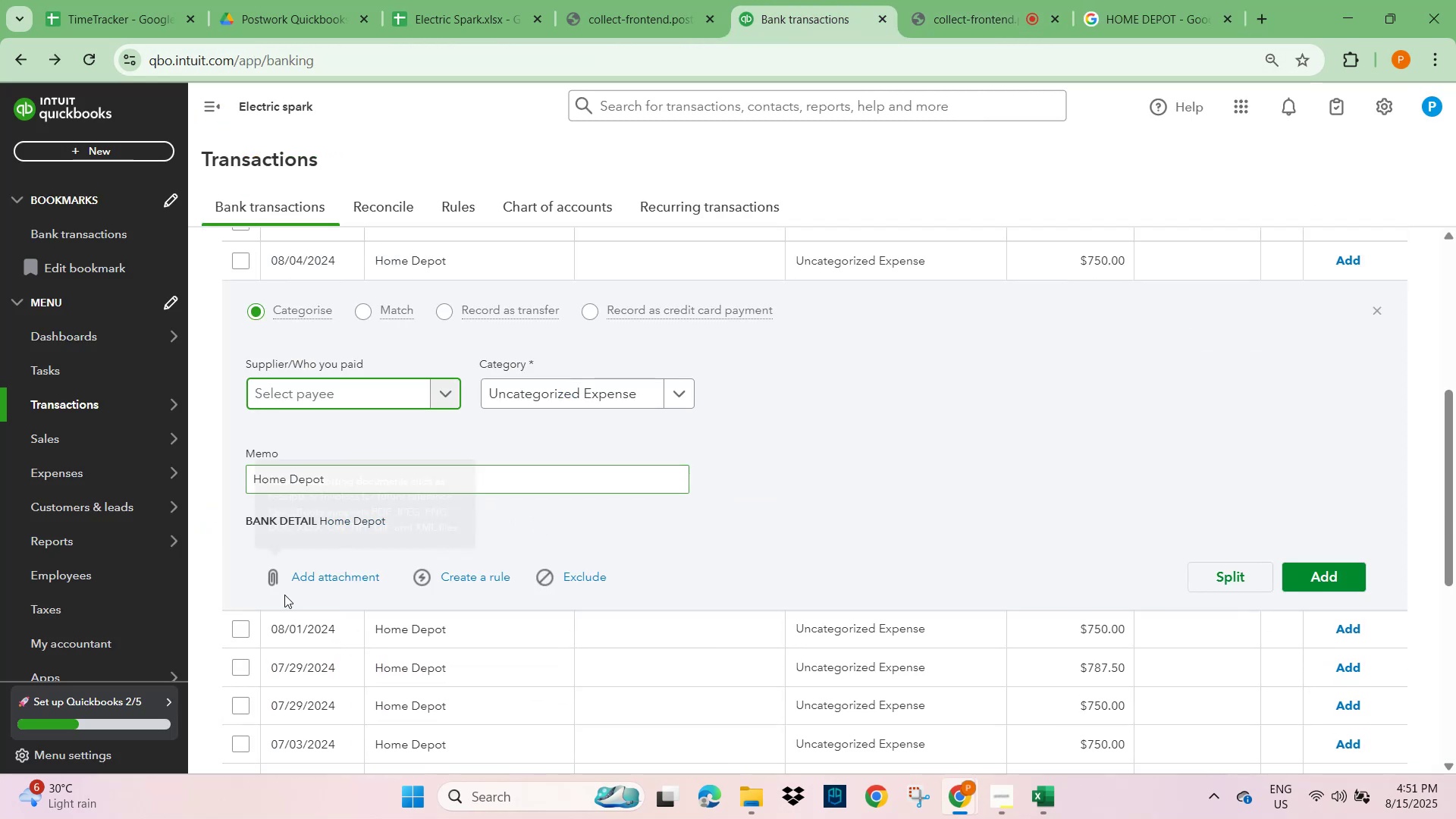 
scroll: coordinate [305, 588], scroll_direction: down, amount: 1.0
 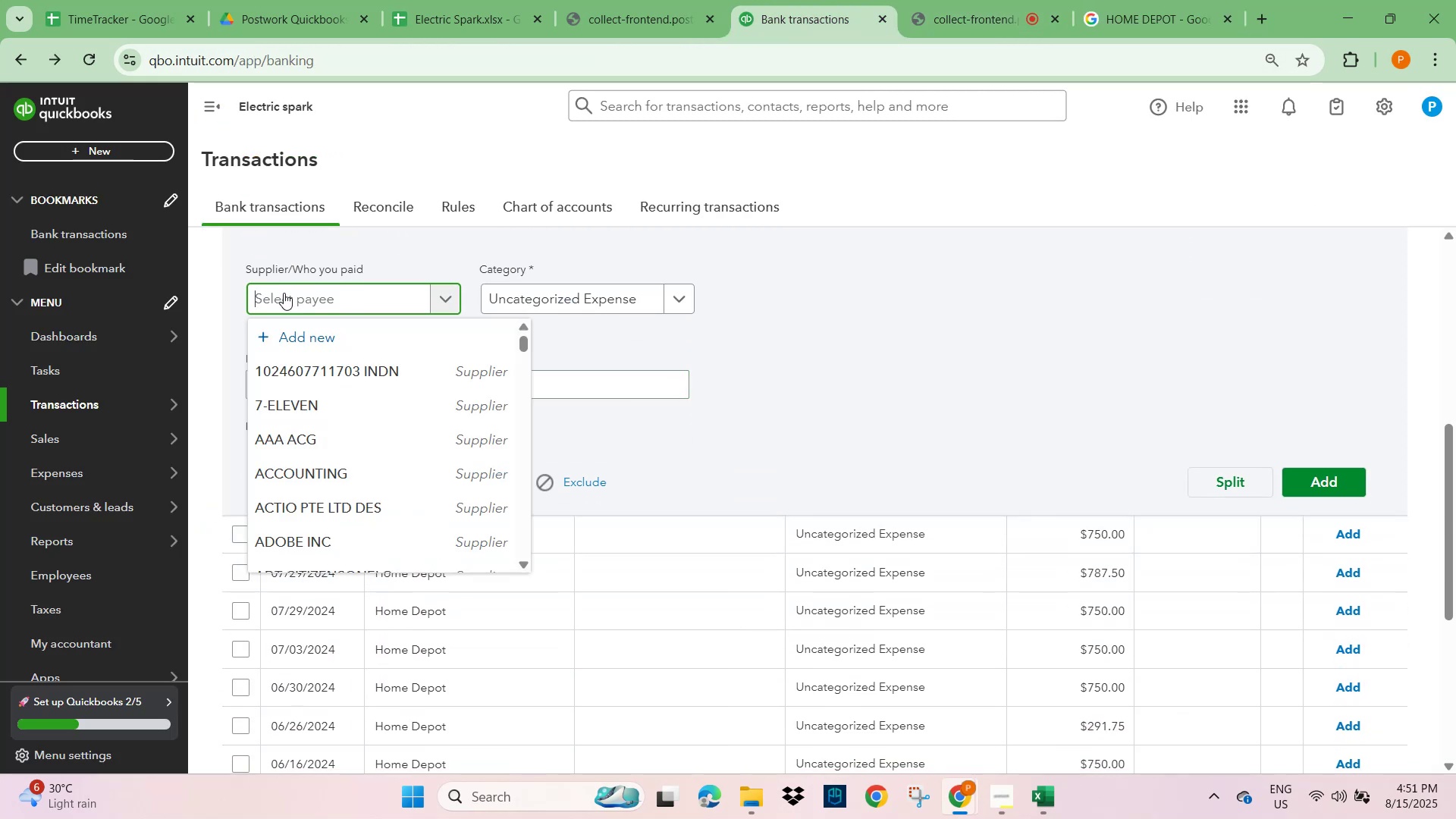 
type(THE HOME)
 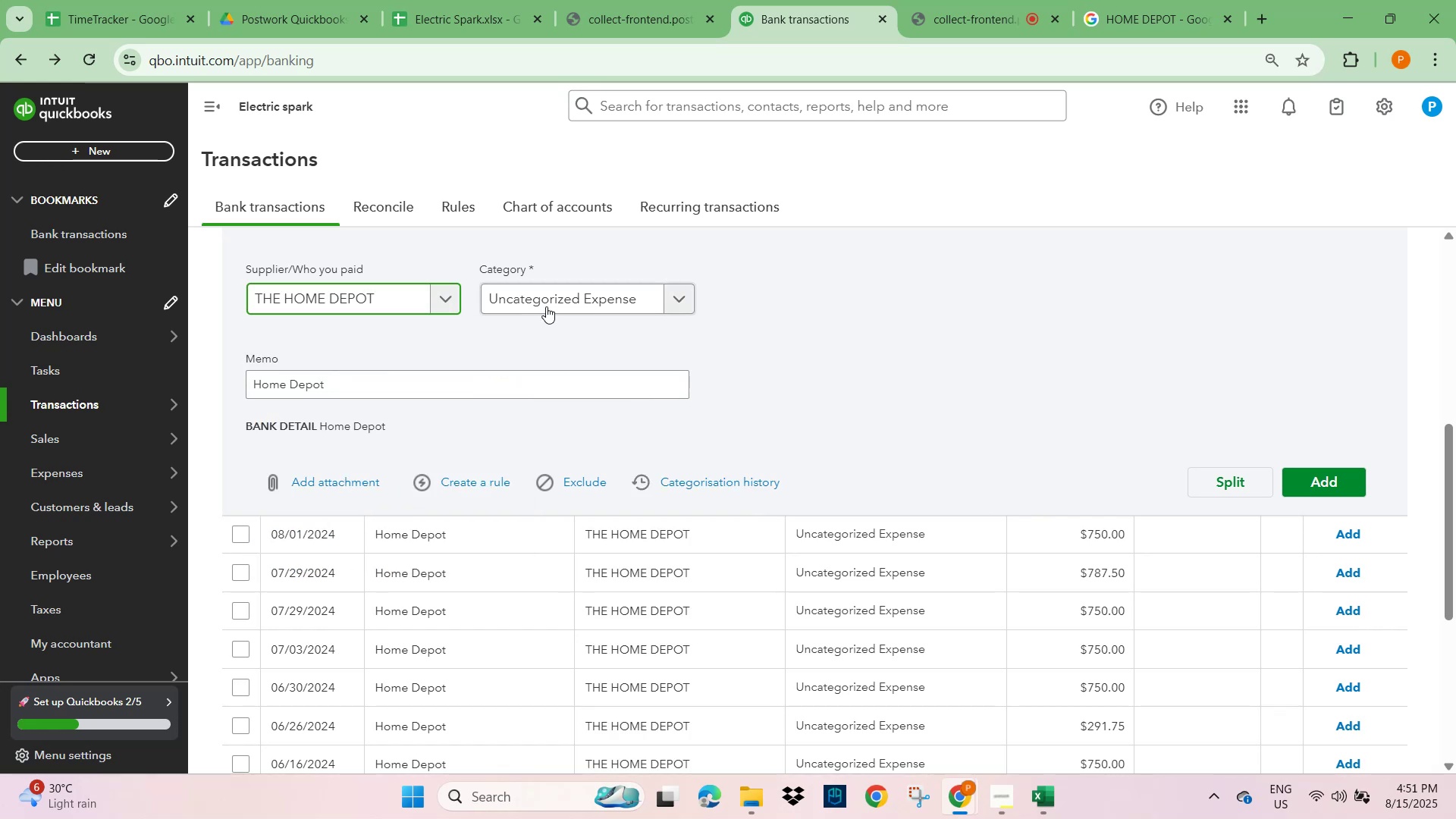 
left_click([461, 485])
 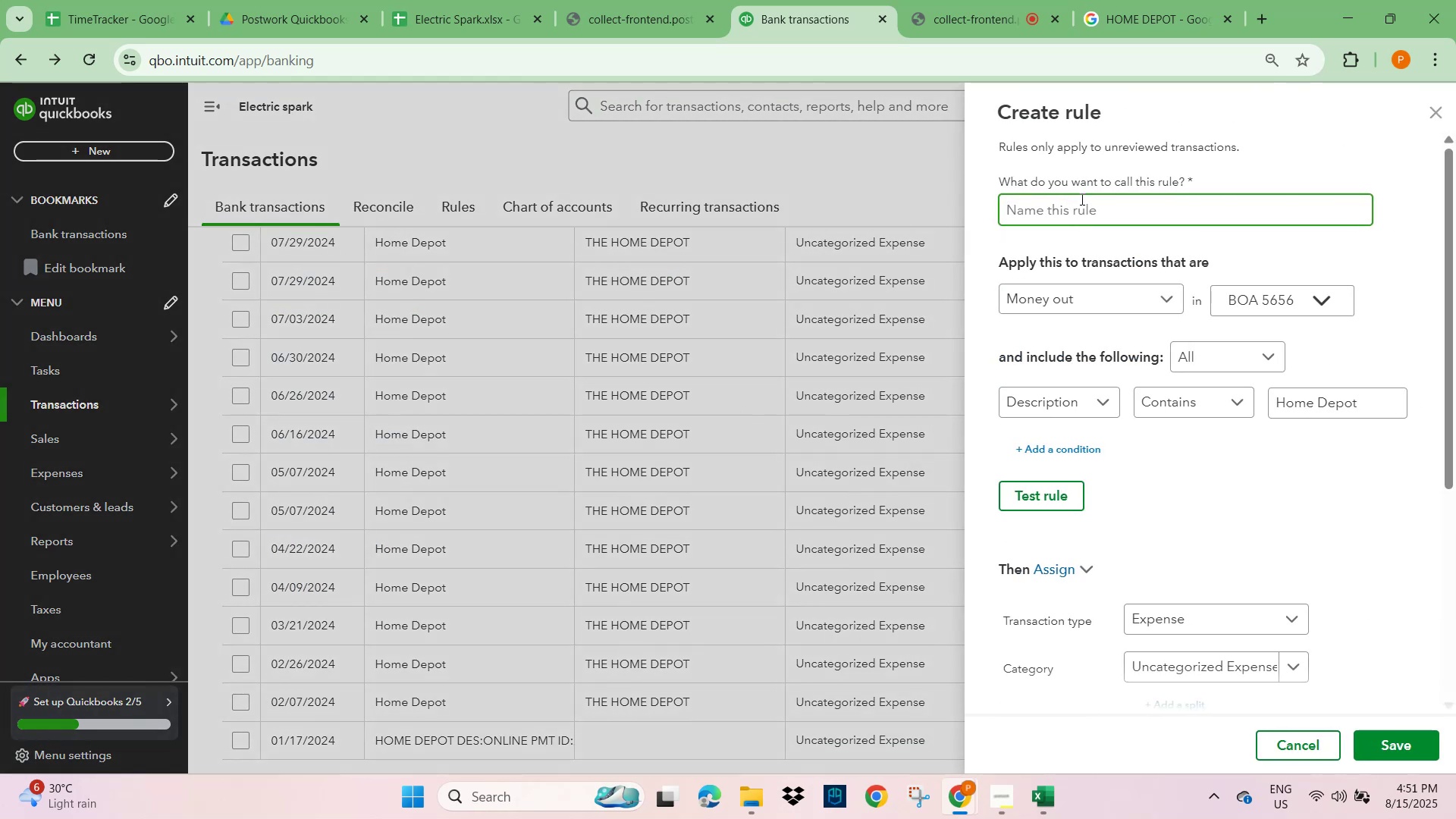 
left_click([1079, 205])
 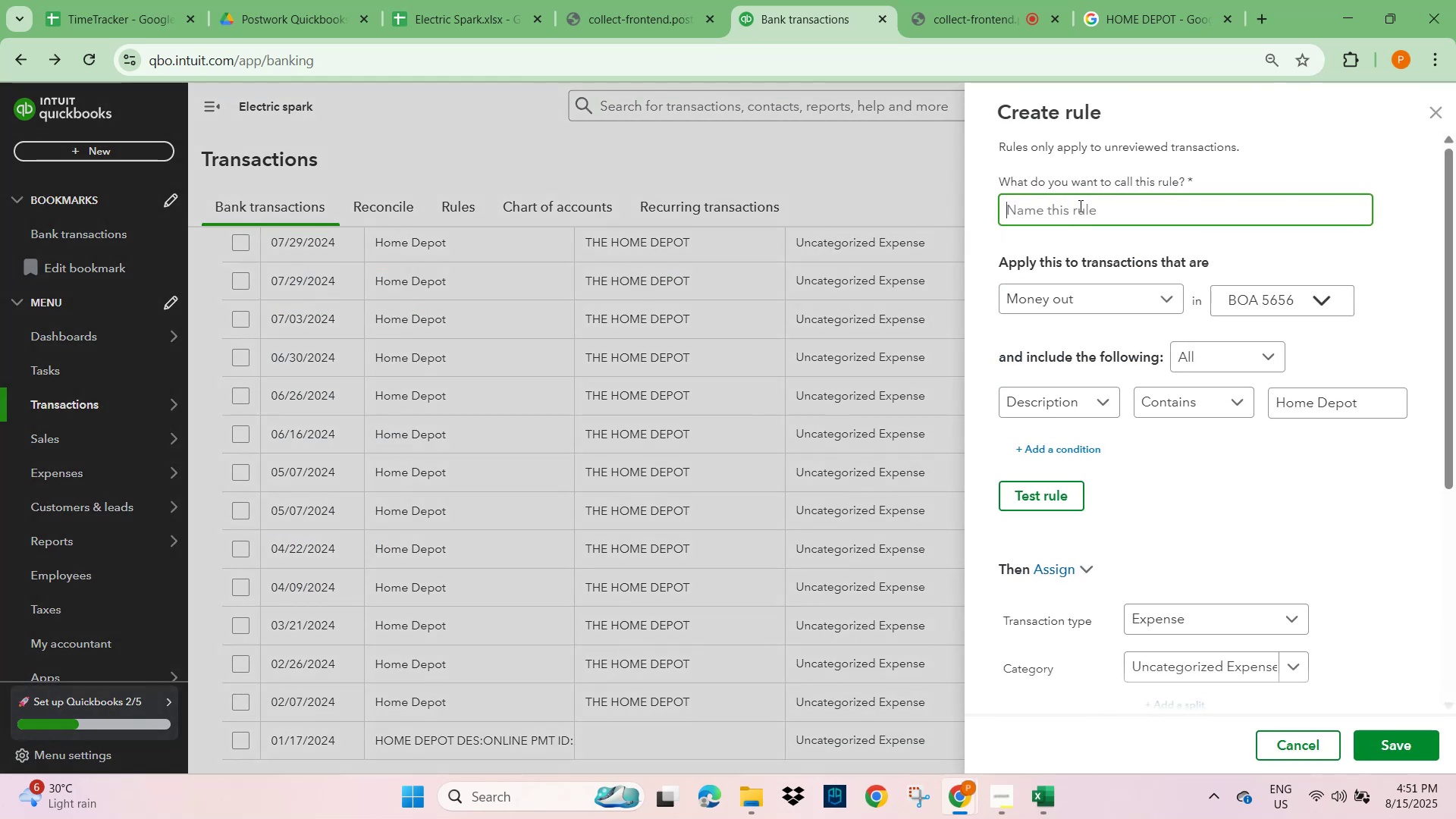 
key(Control+V)
 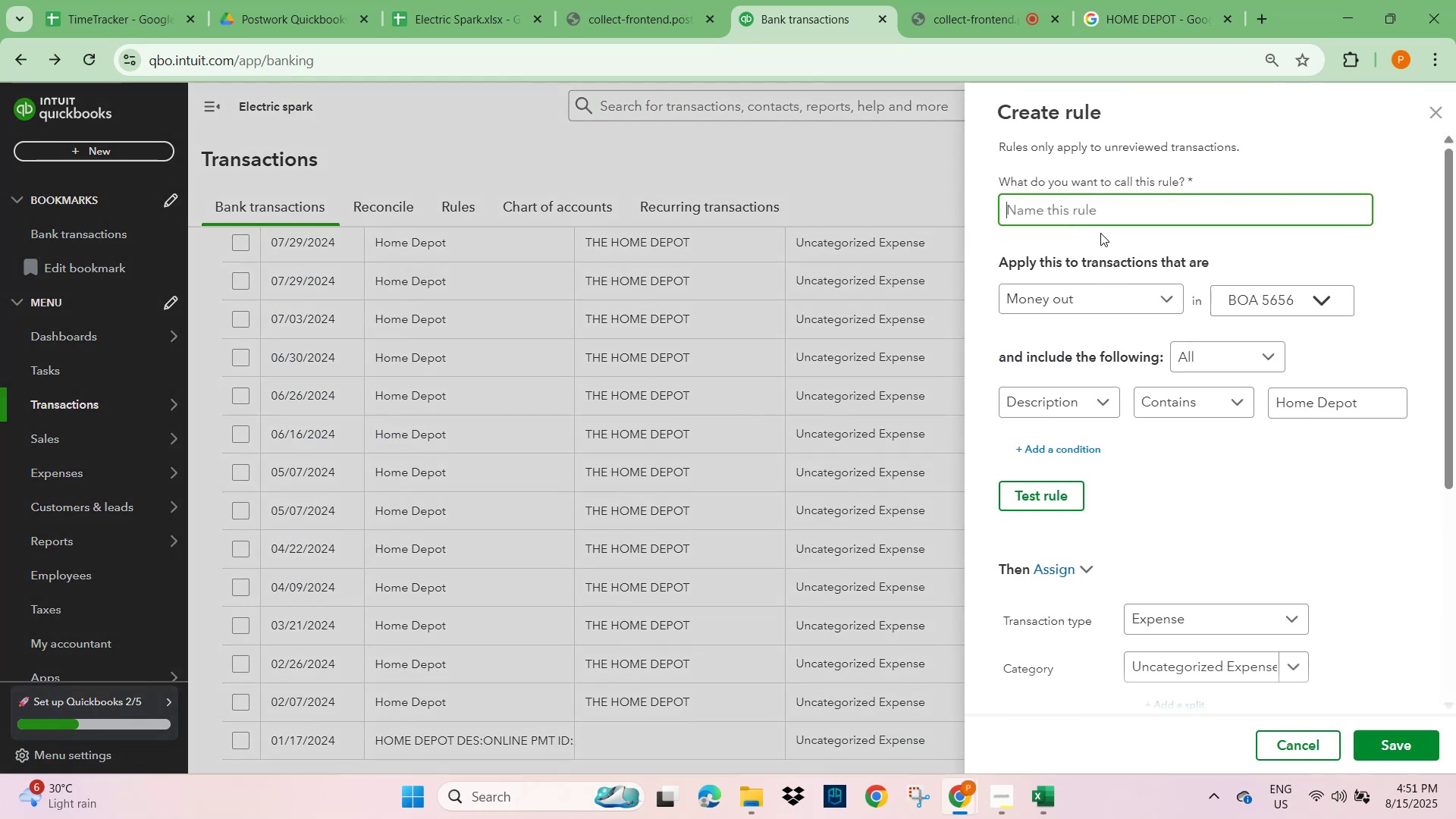 
left_click([1093, 213])
 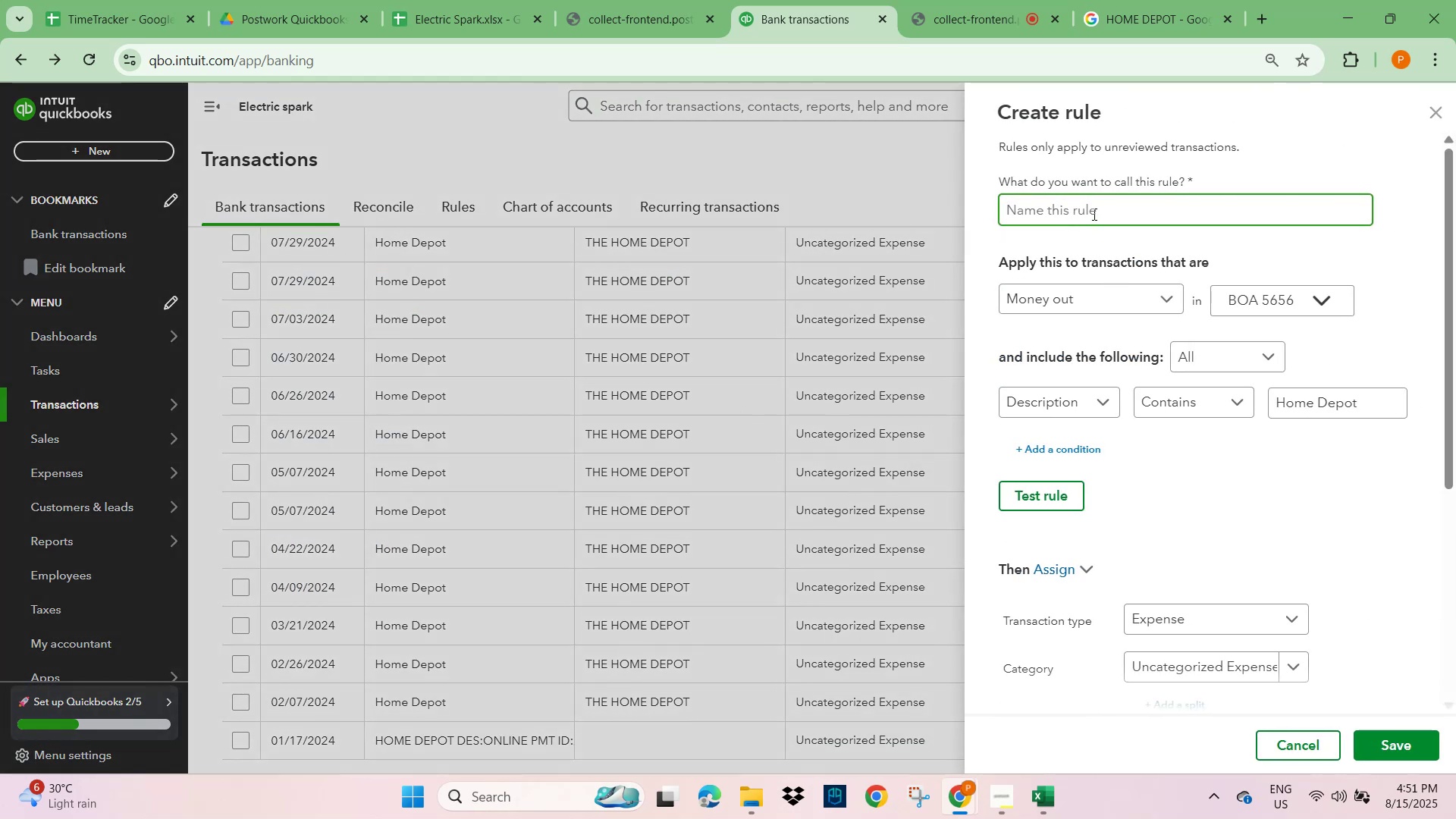 
type(hO)
key(Backspace)
key(Backspace)
key(Backspace)
type(Home Depot)
 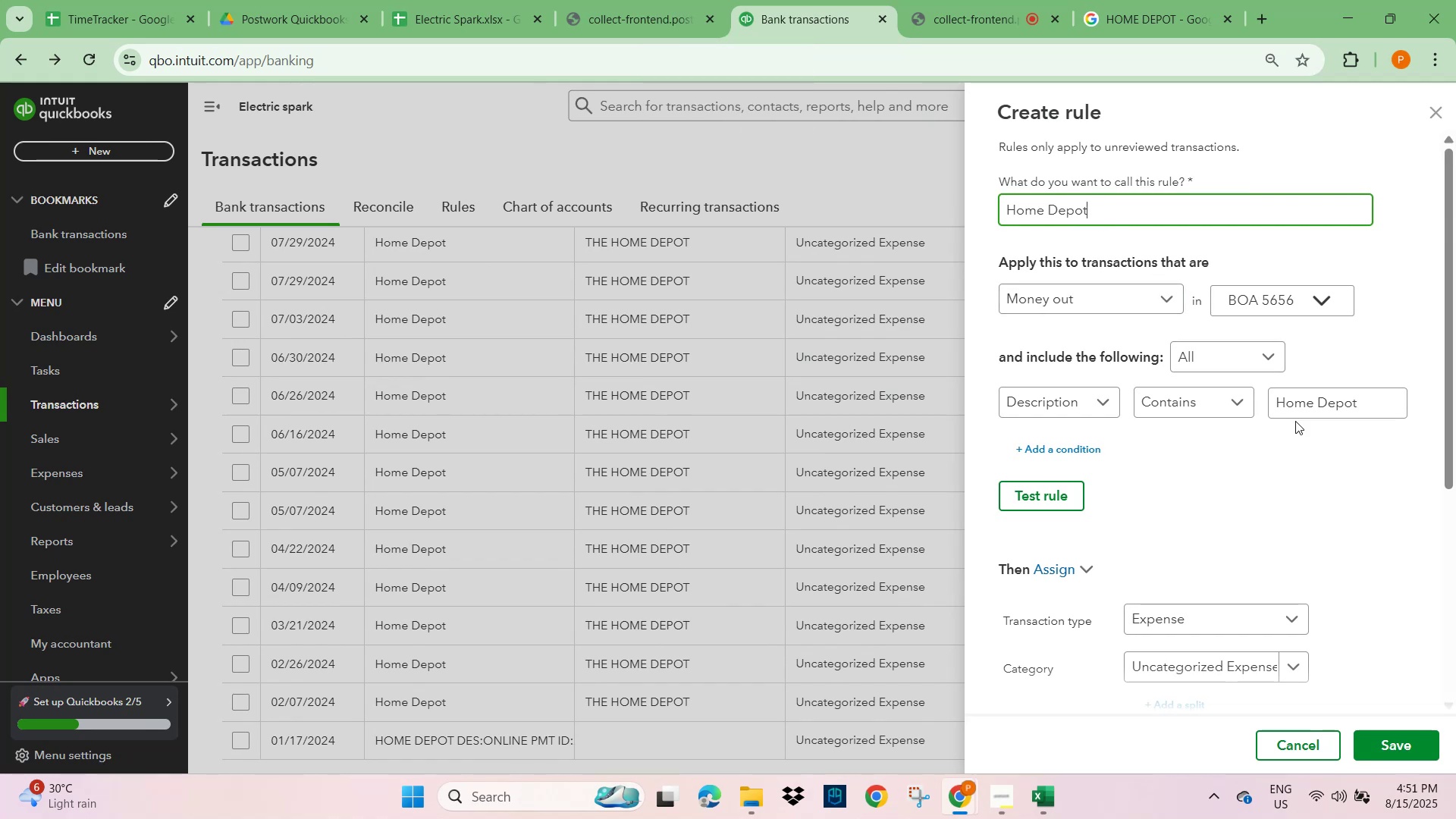 
left_click([1313, 492])
 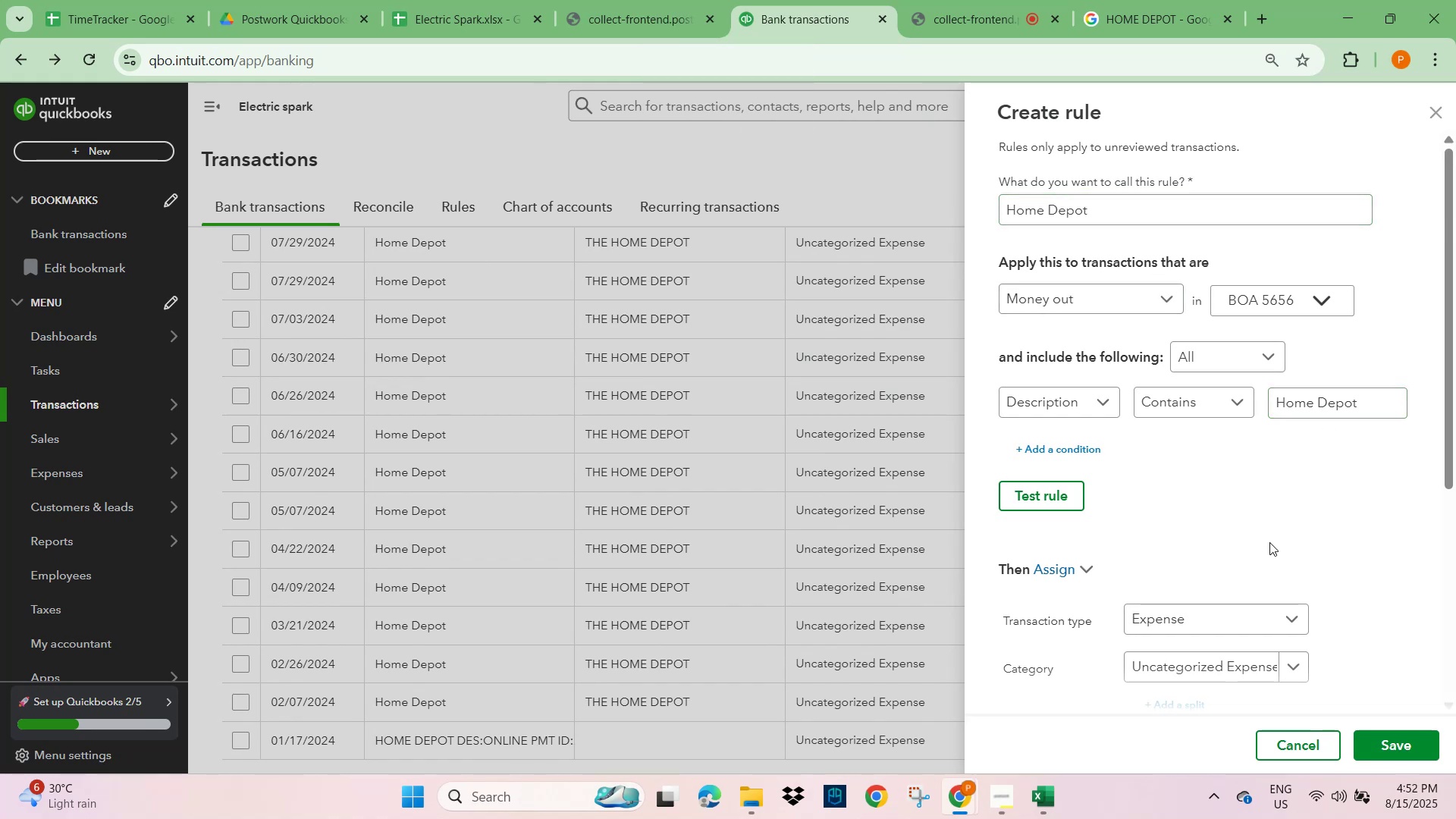 
scroll: coordinate [1257, 569], scroll_direction: down, amount: 2.0
 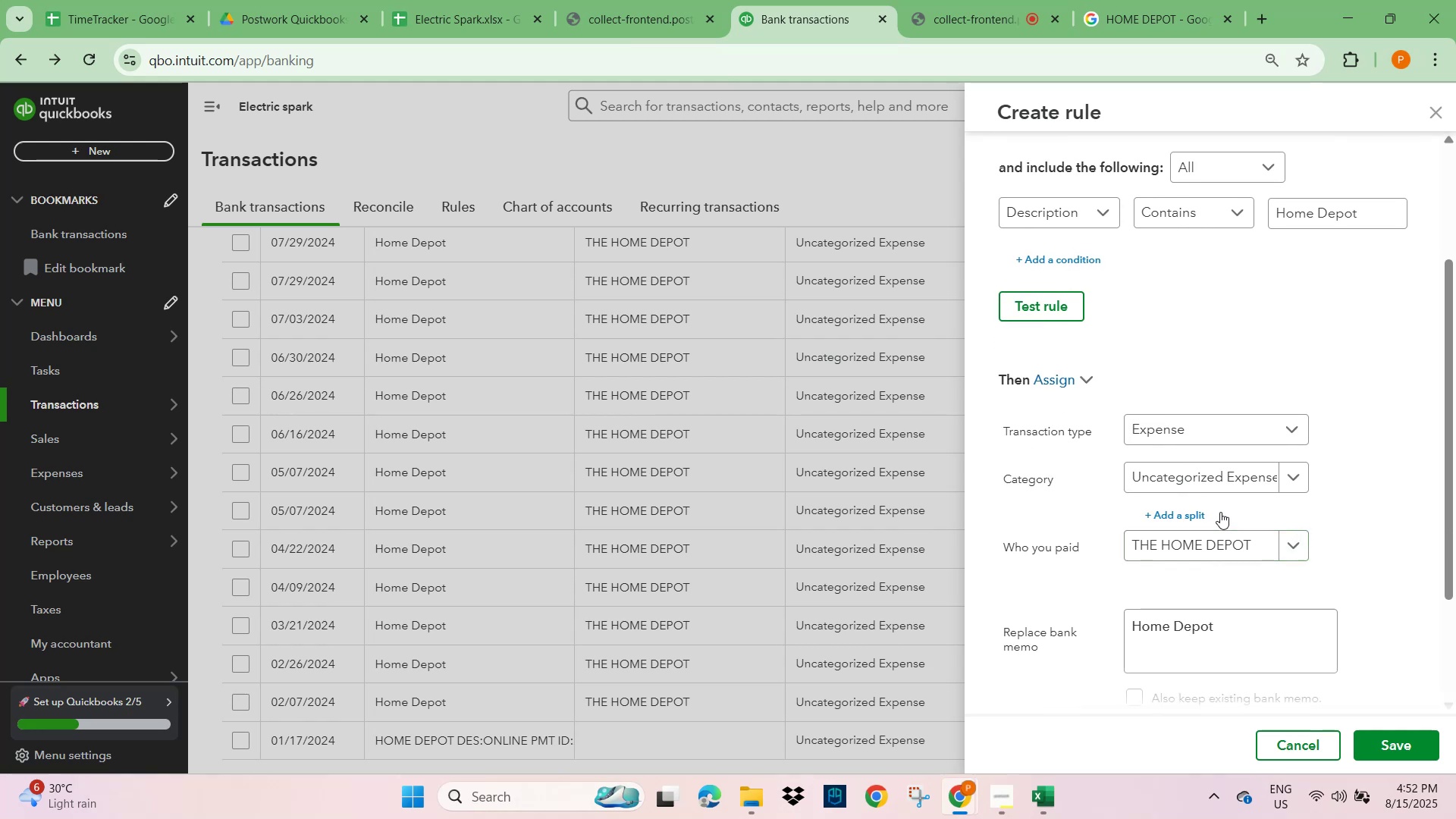 
left_click([1220, 488])
 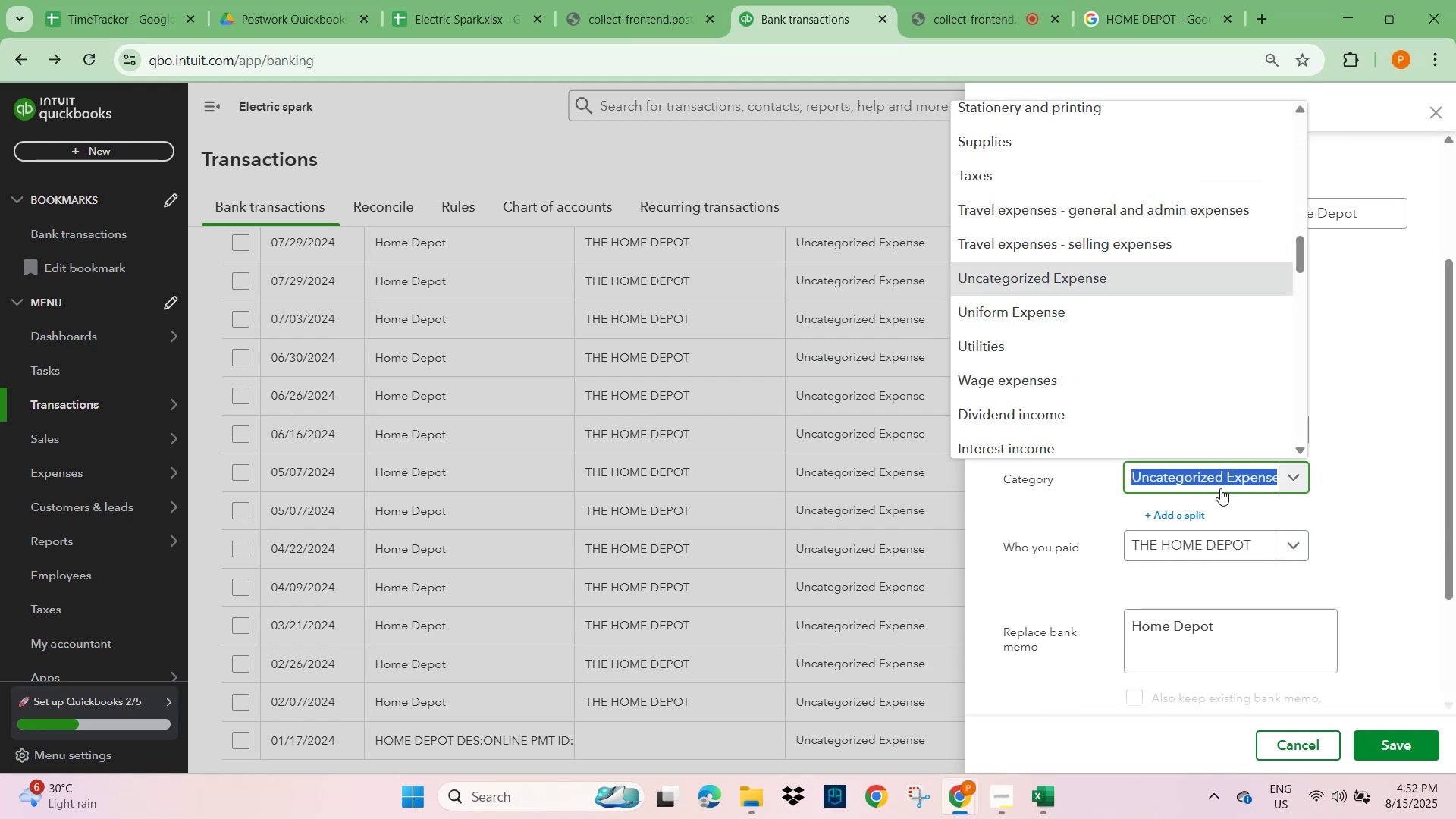 
type(ele)
 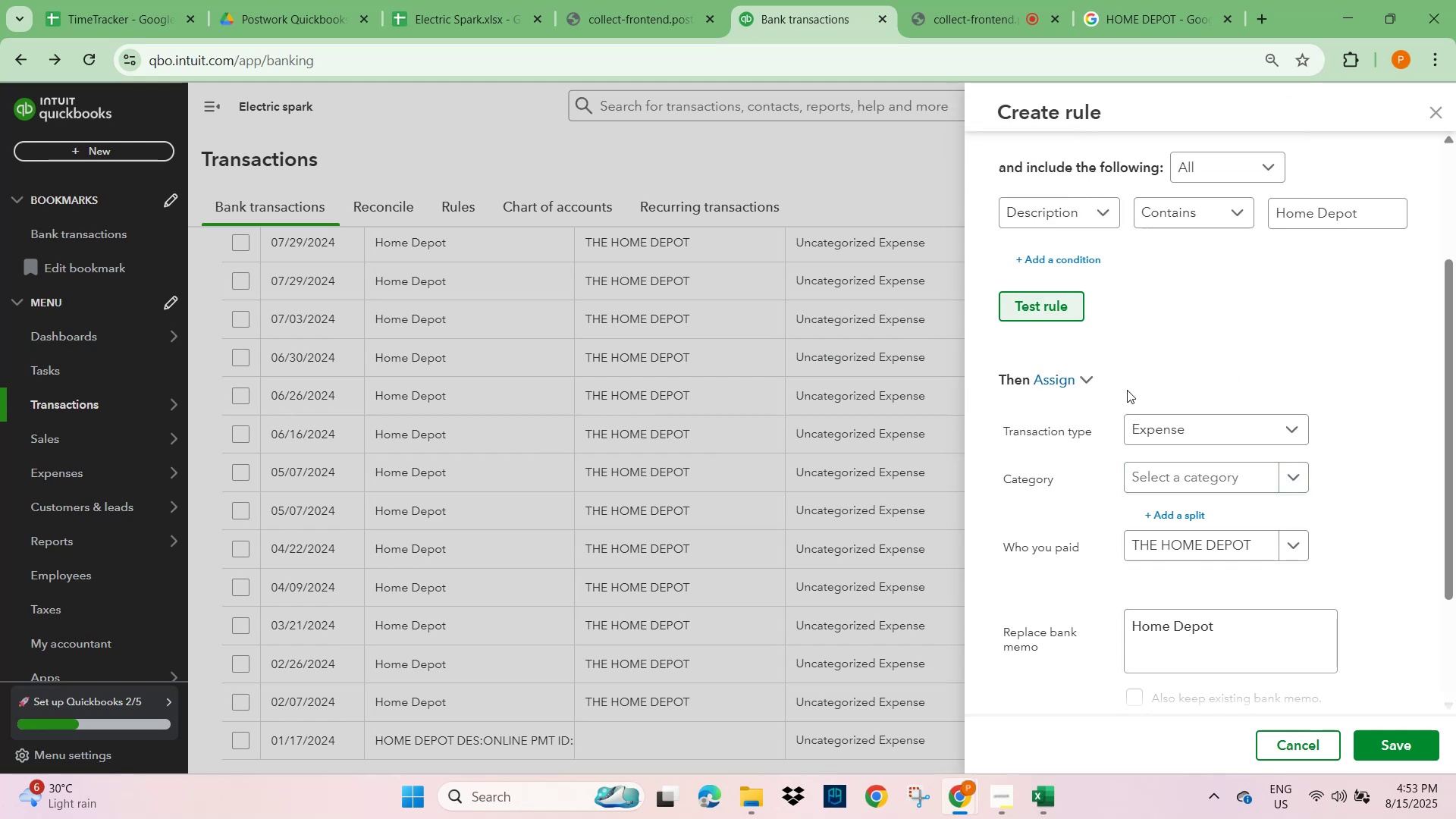 
wait(90.61)
 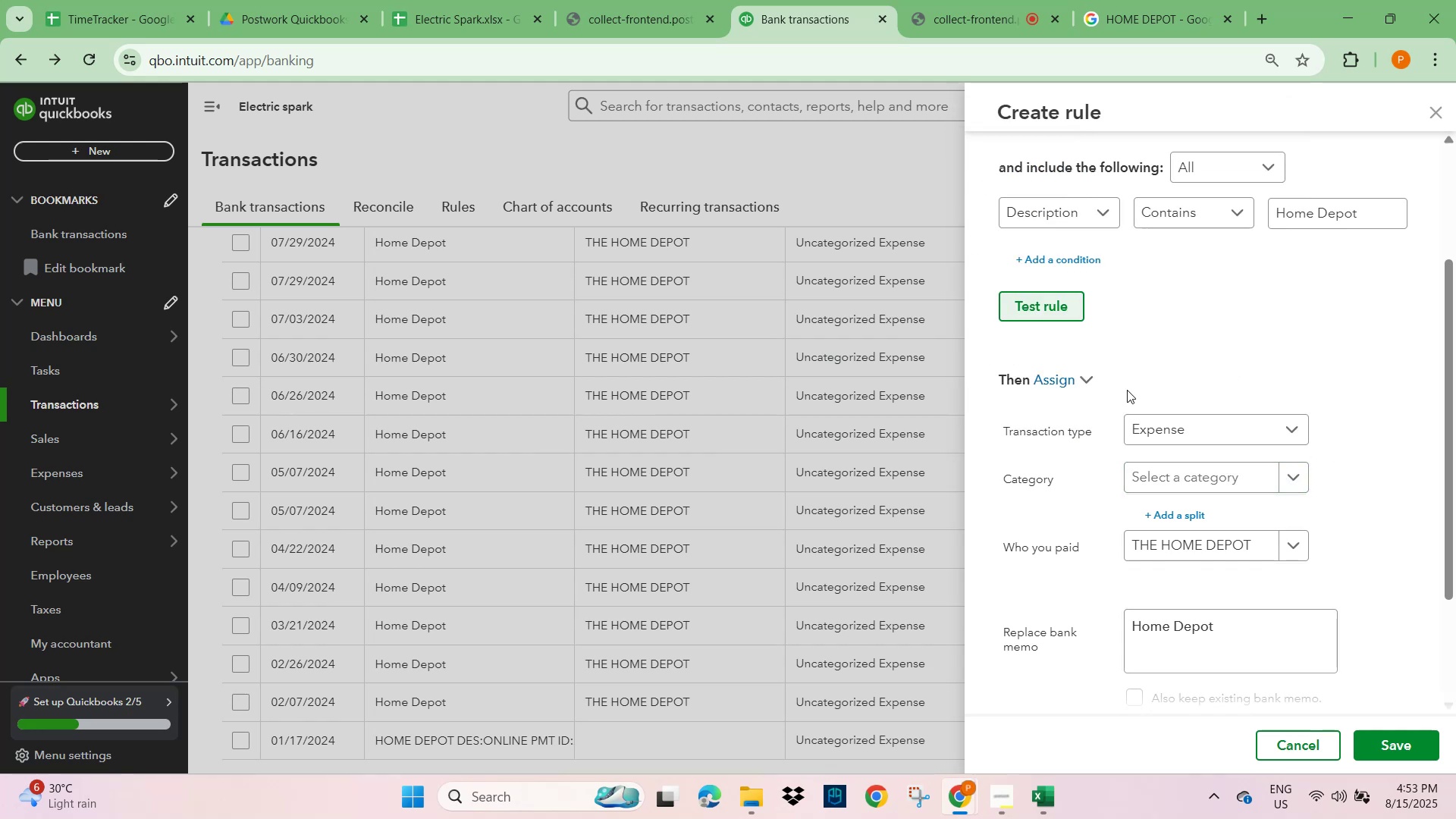 
left_click([1144, 16])
 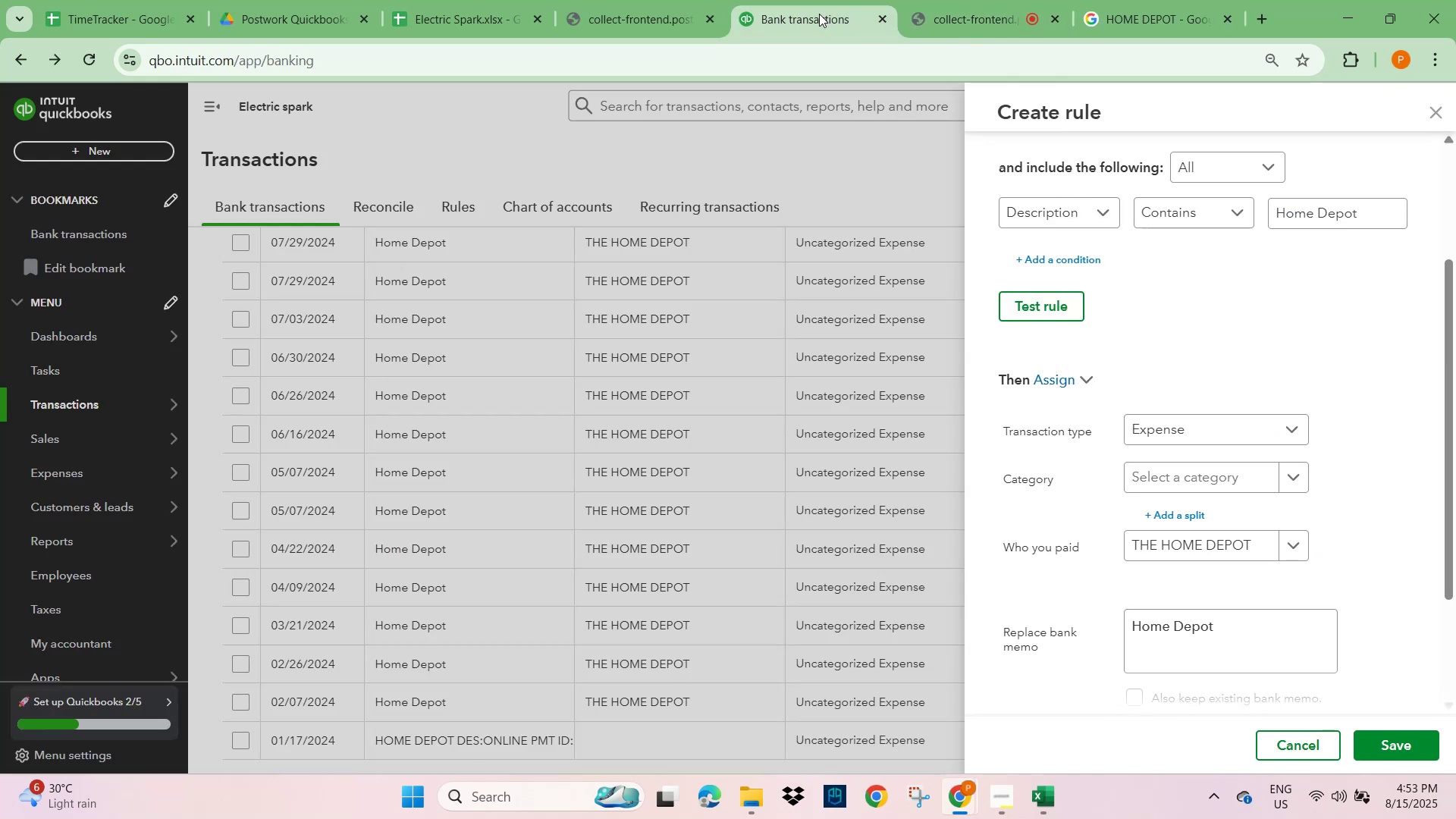 
wait(10.06)
 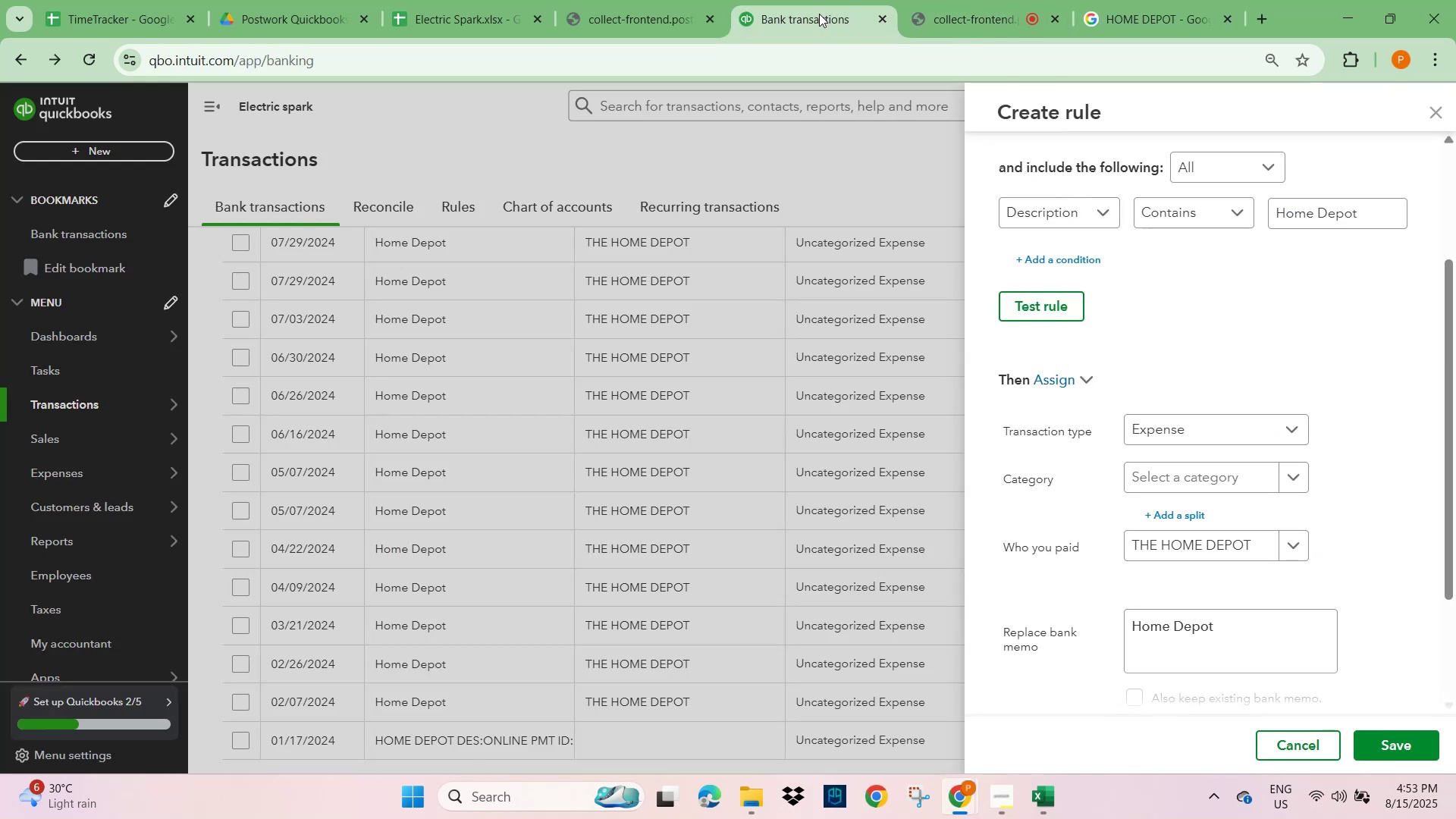 
left_click([1197, 476])
 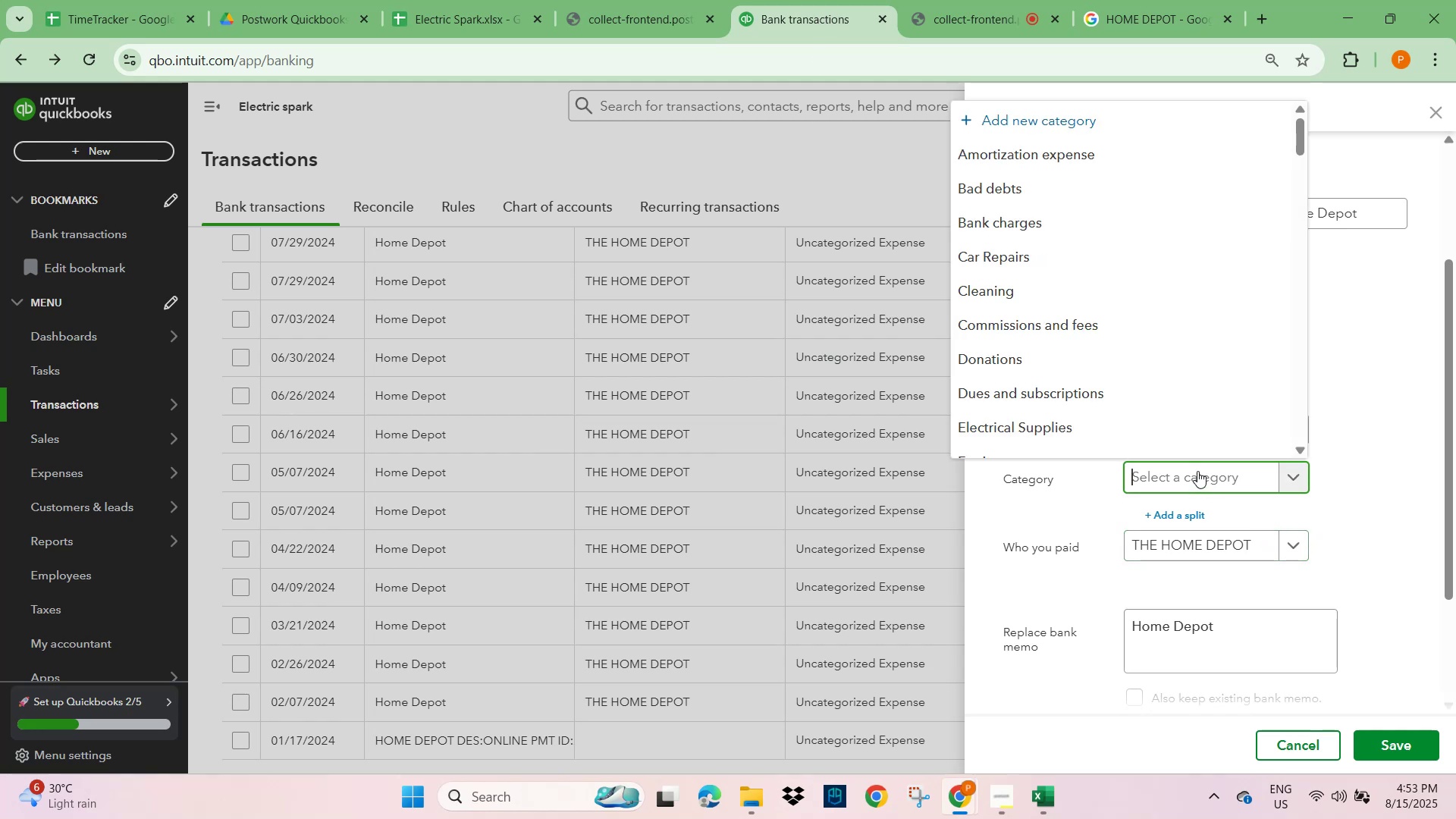 
left_click([1086, 124])
 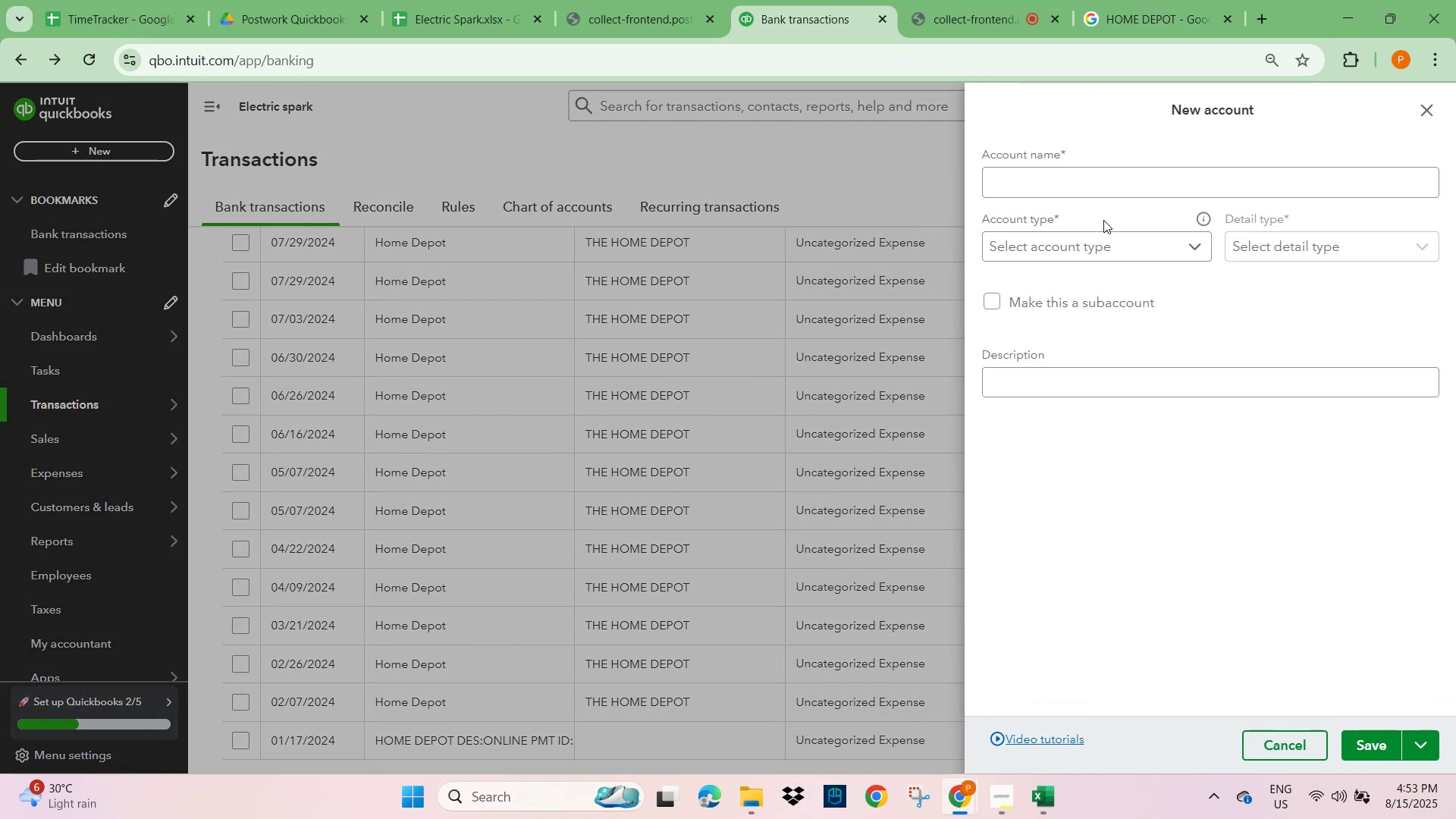 
left_click([1054, 180])
 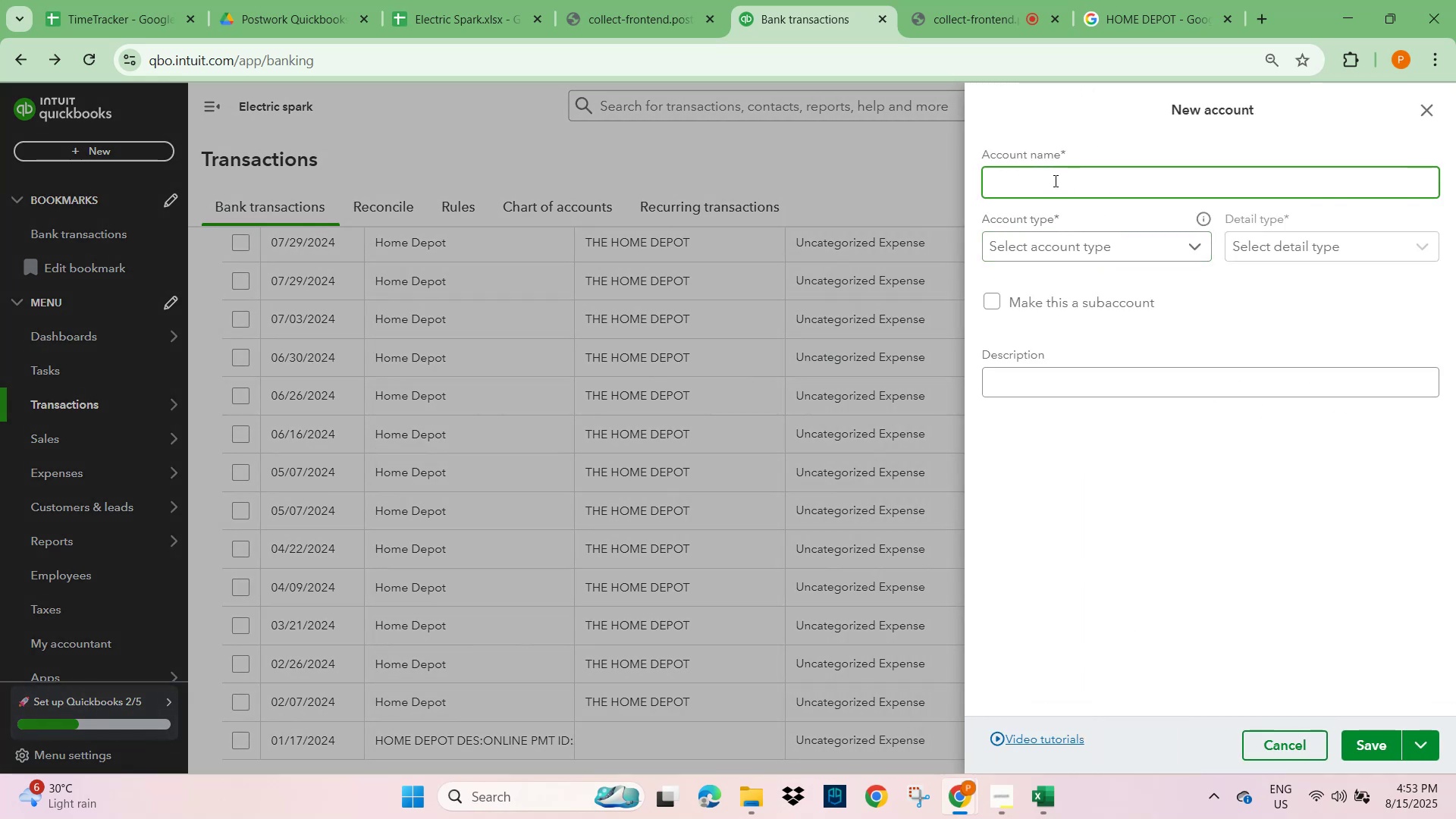 
type(Tools)
 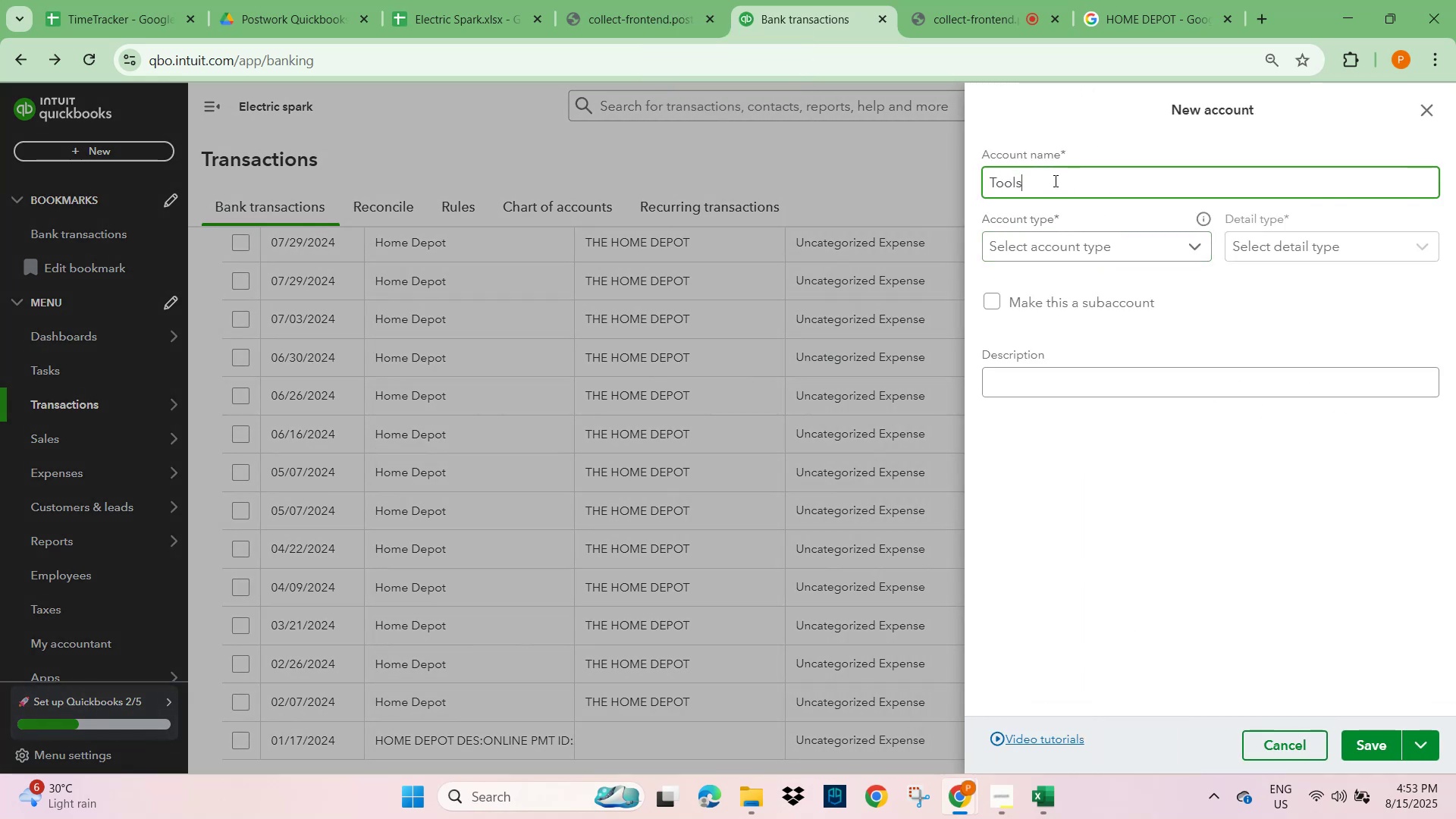 
type(/)
key(Backspace)
type( / Supplies/ Materials)
 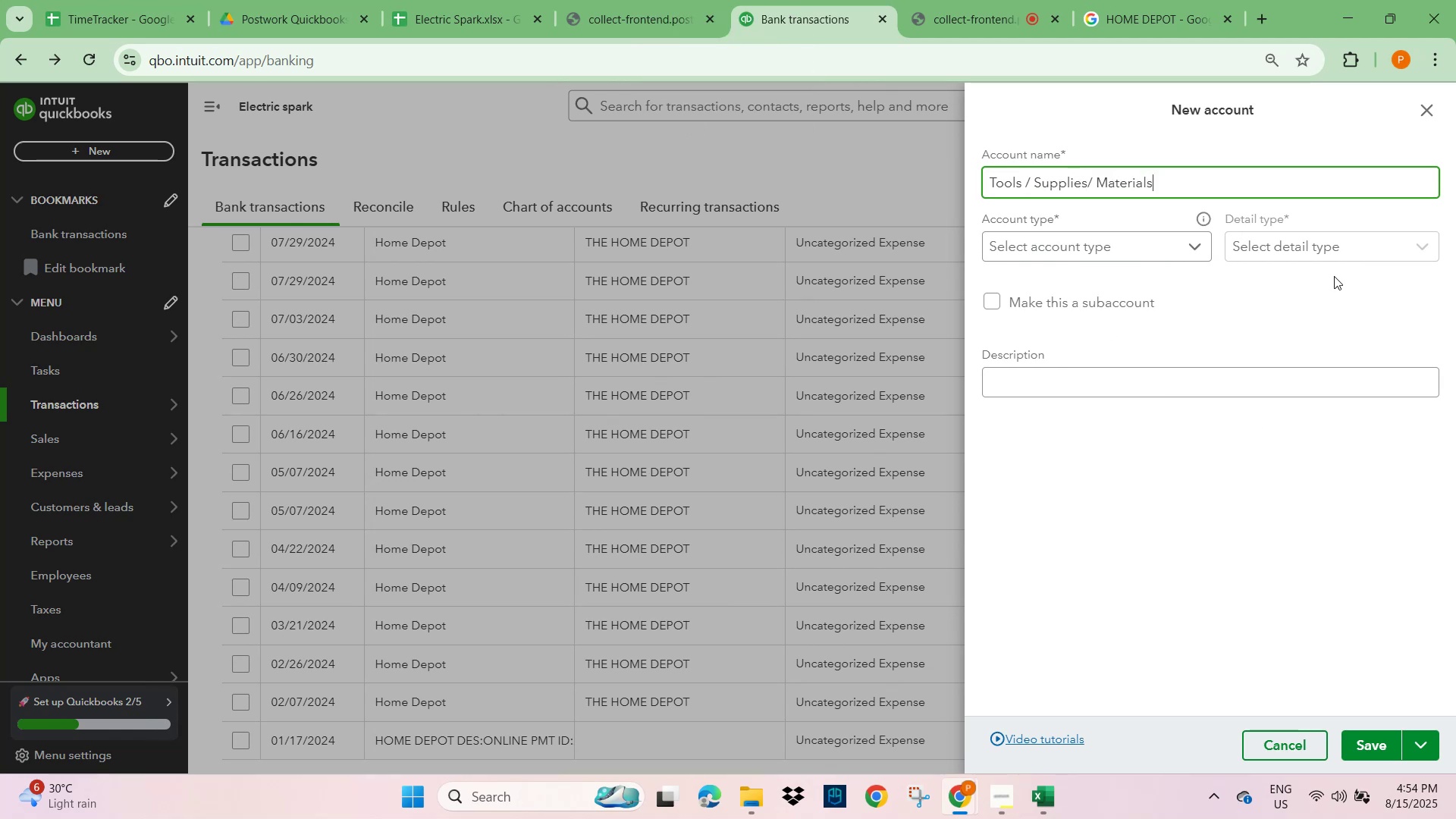 
left_click([1142, 246])
 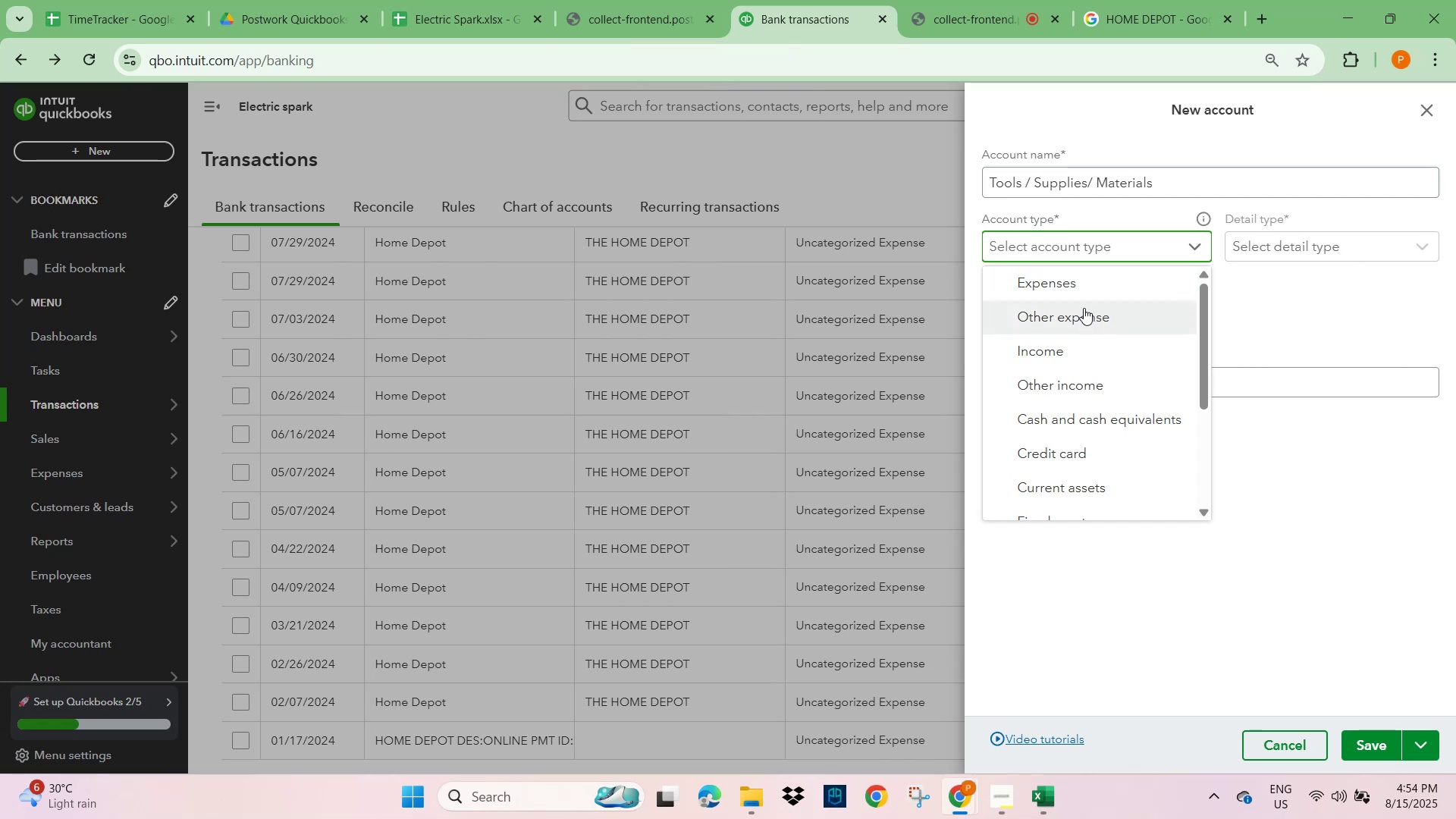 
left_click([1076, 293])
 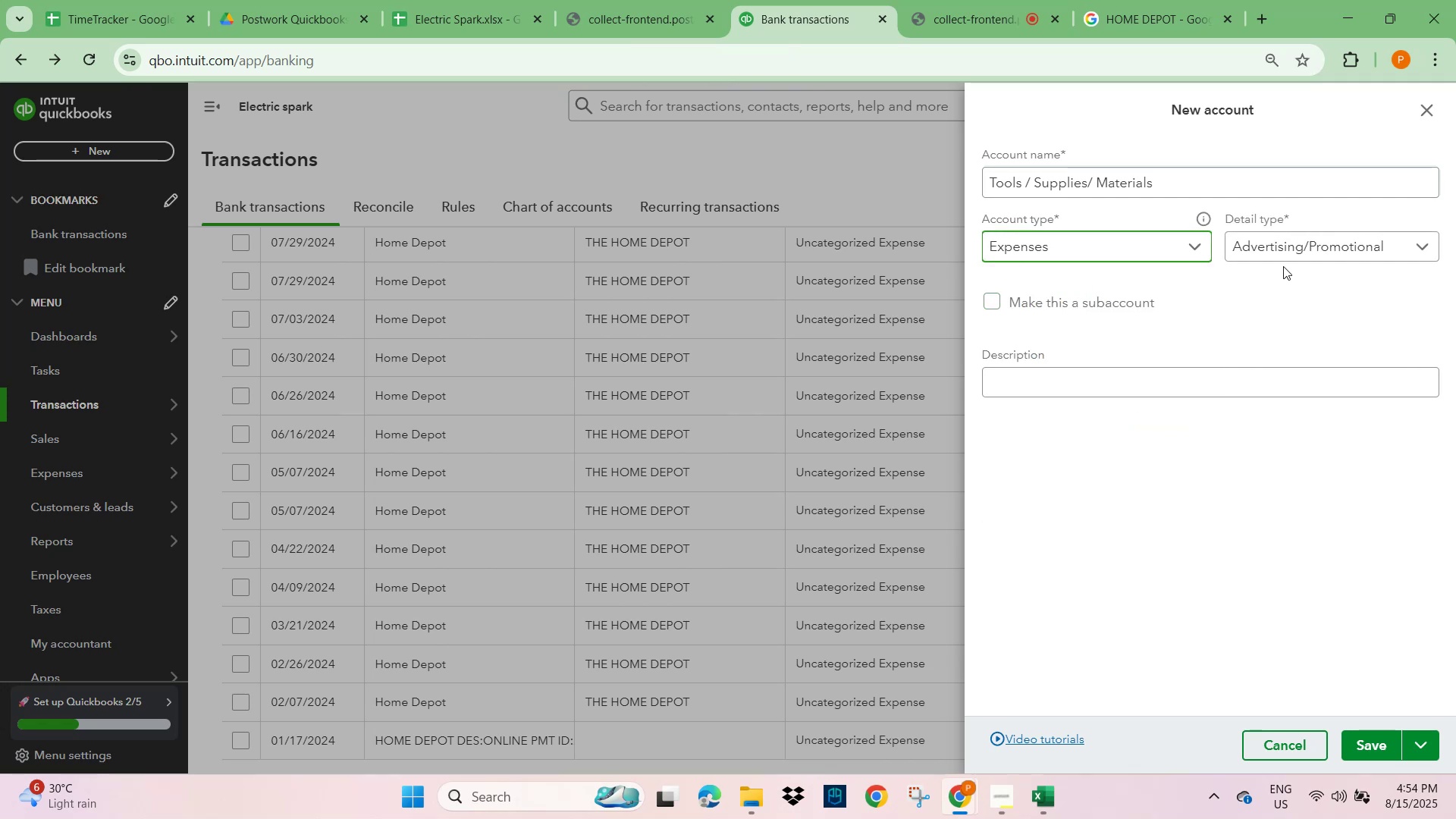 
left_click([1286, 252])
 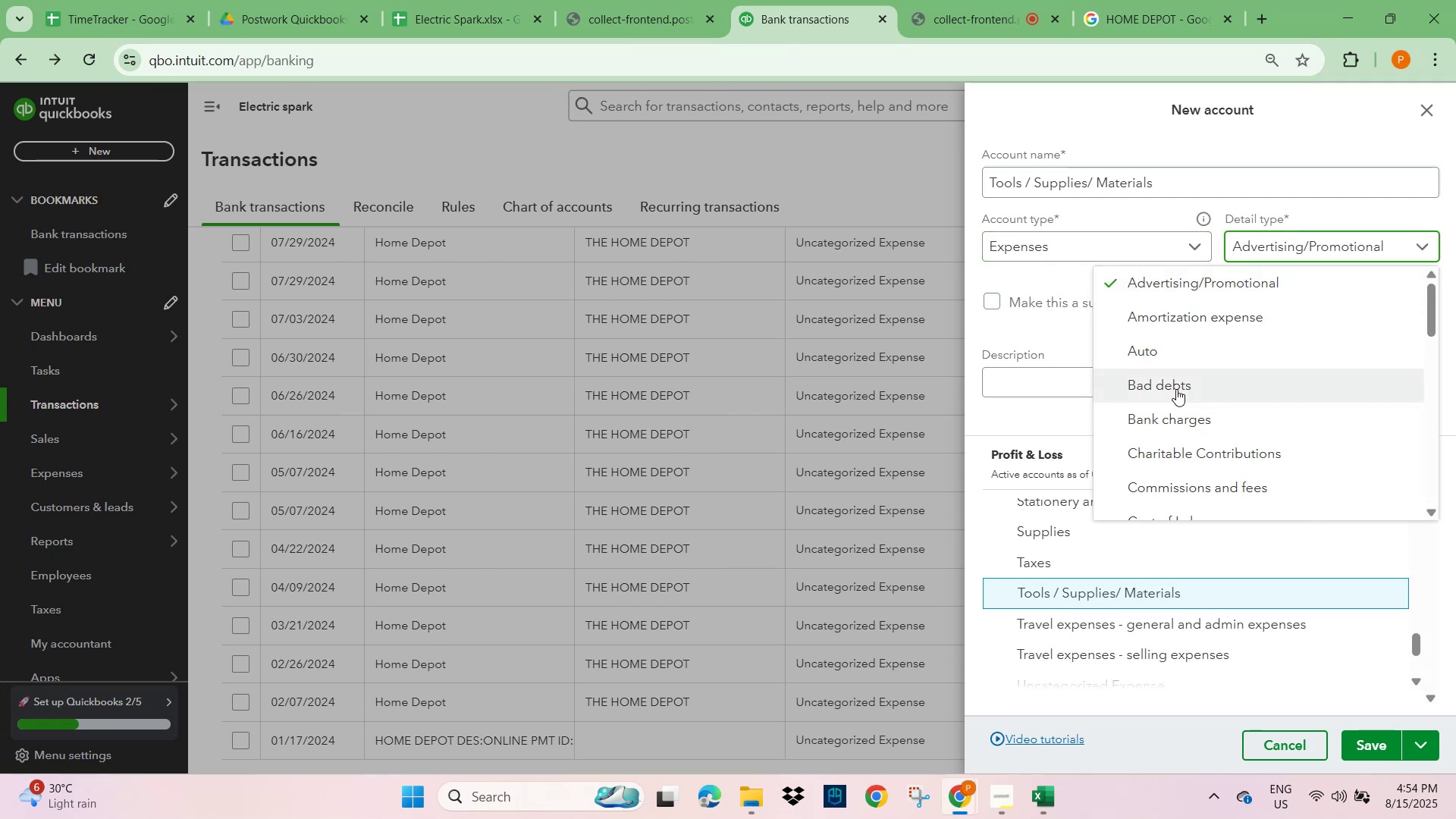 
type(supplie)
 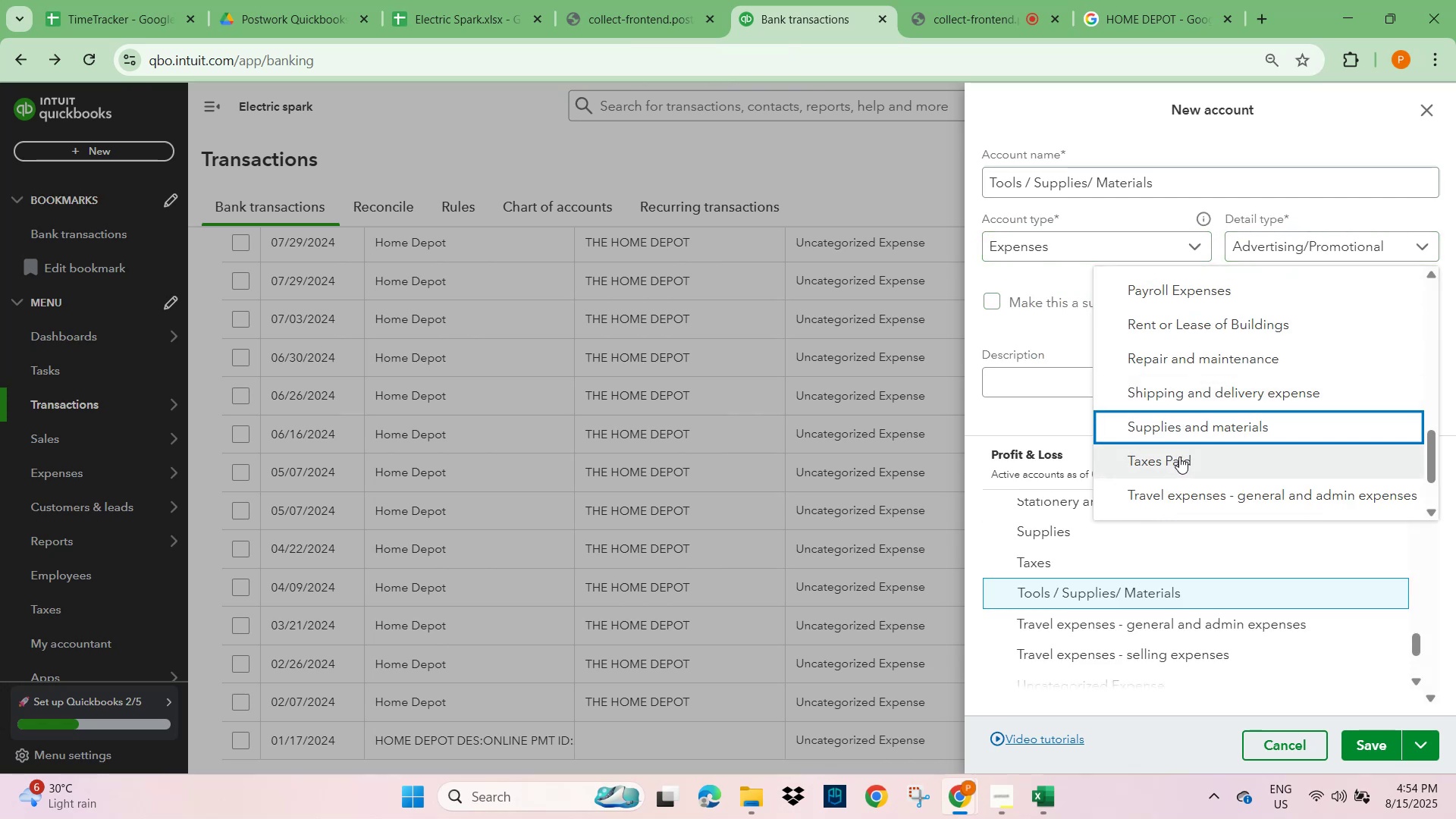 
left_click([1194, 425])
 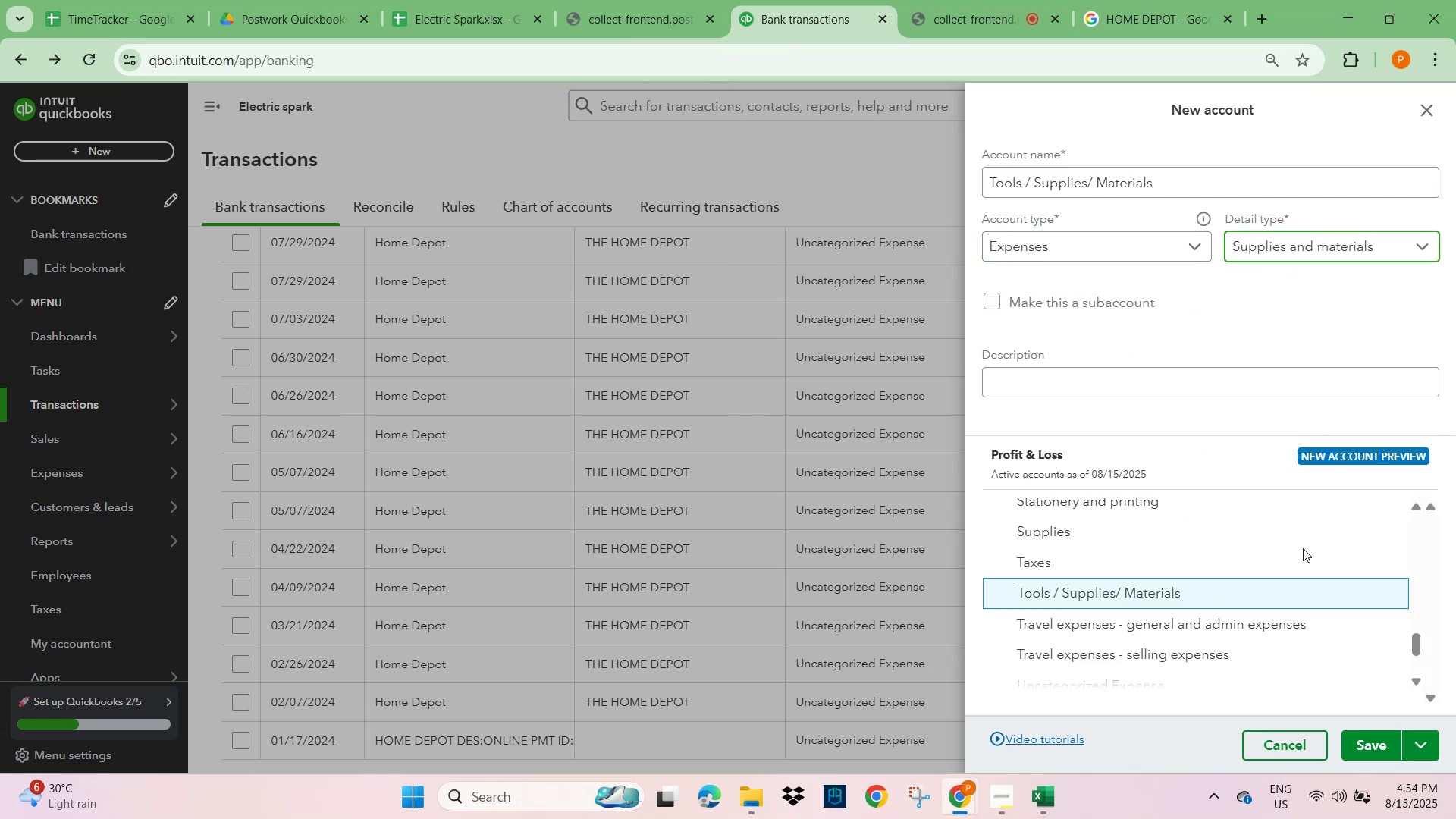 
scroll: coordinate [1420, 703], scroll_direction: down, amount: 1.0
 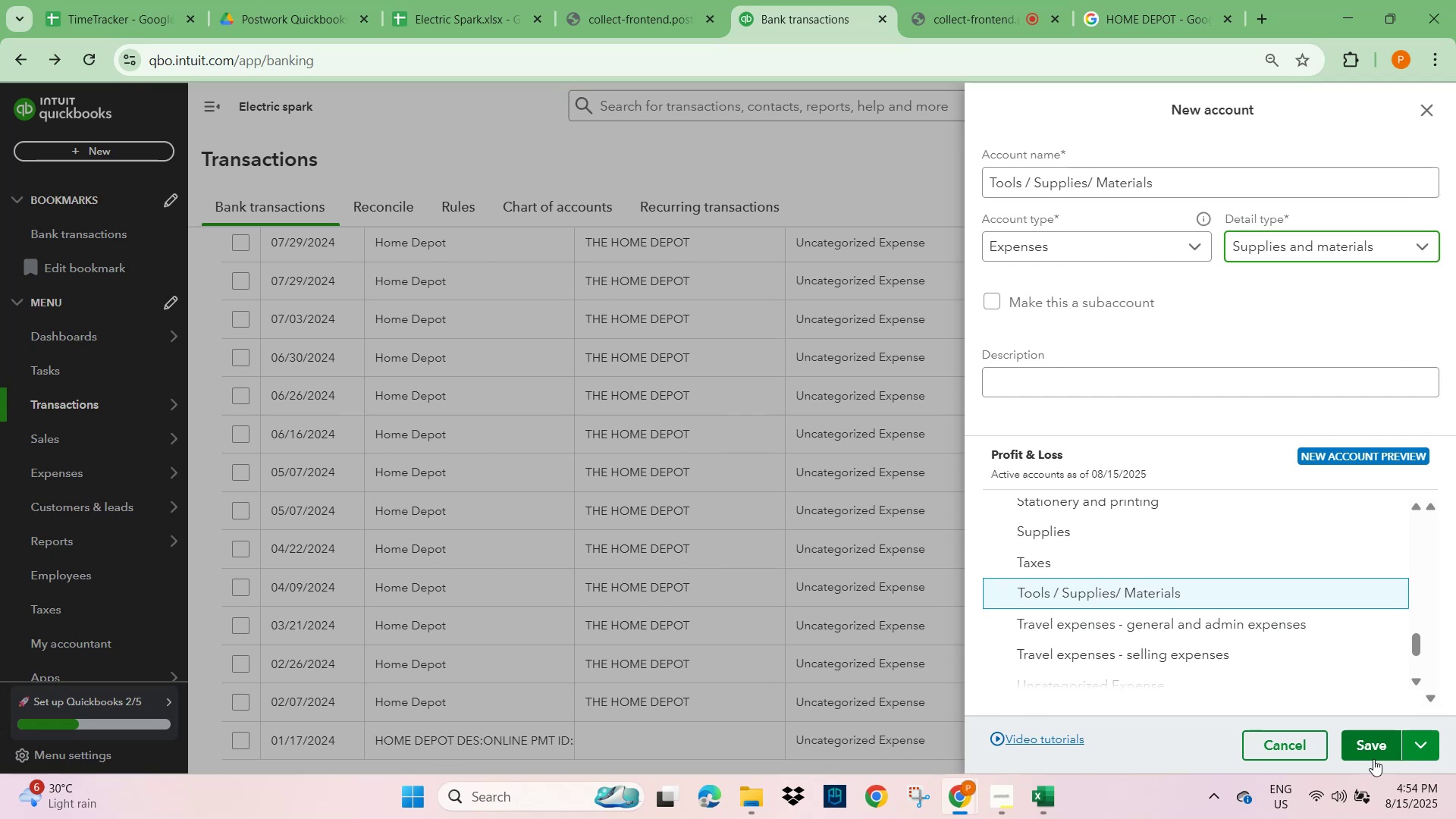 
left_click([1373, 748])
 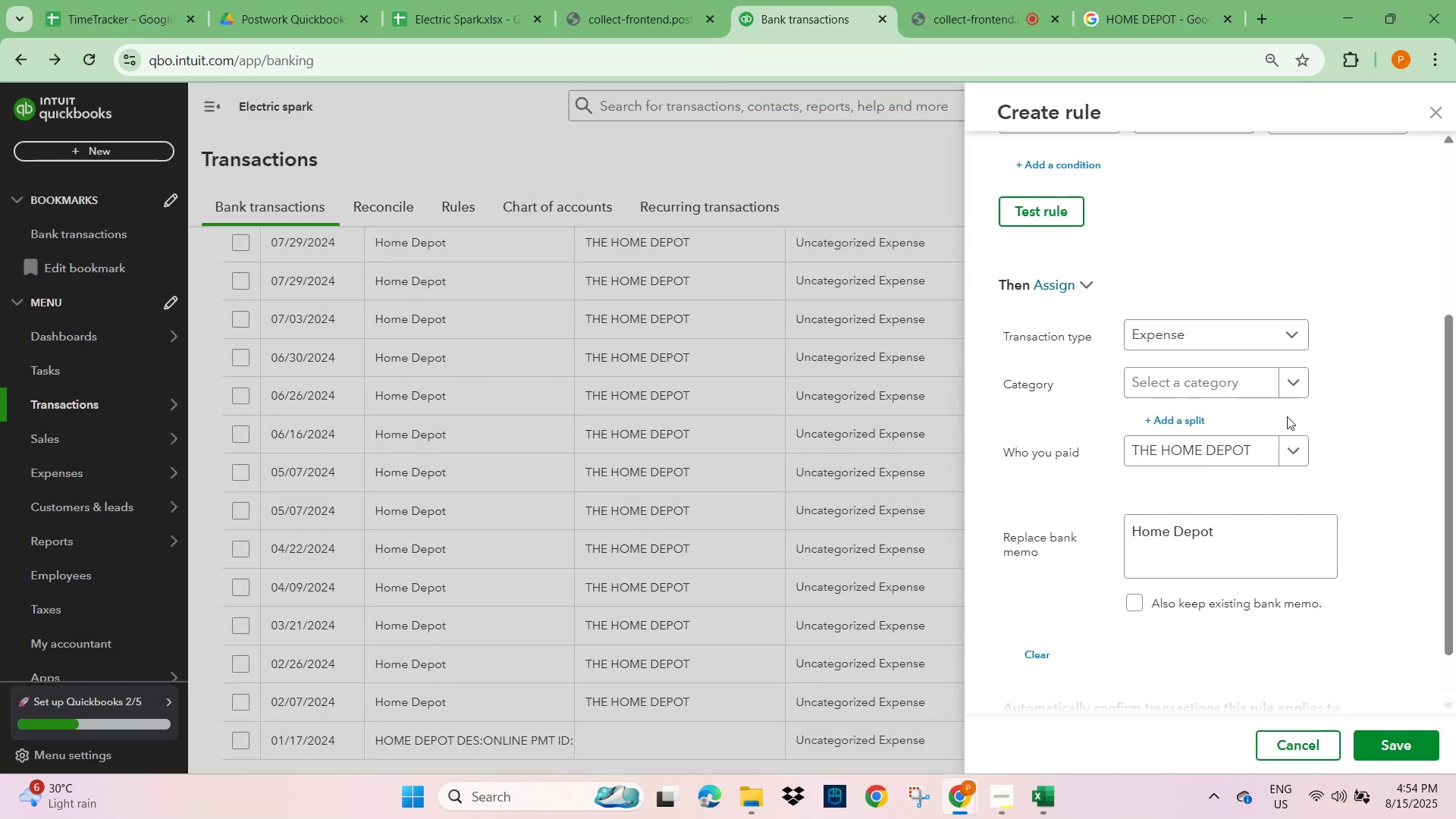 
left_click([1247, 384])
 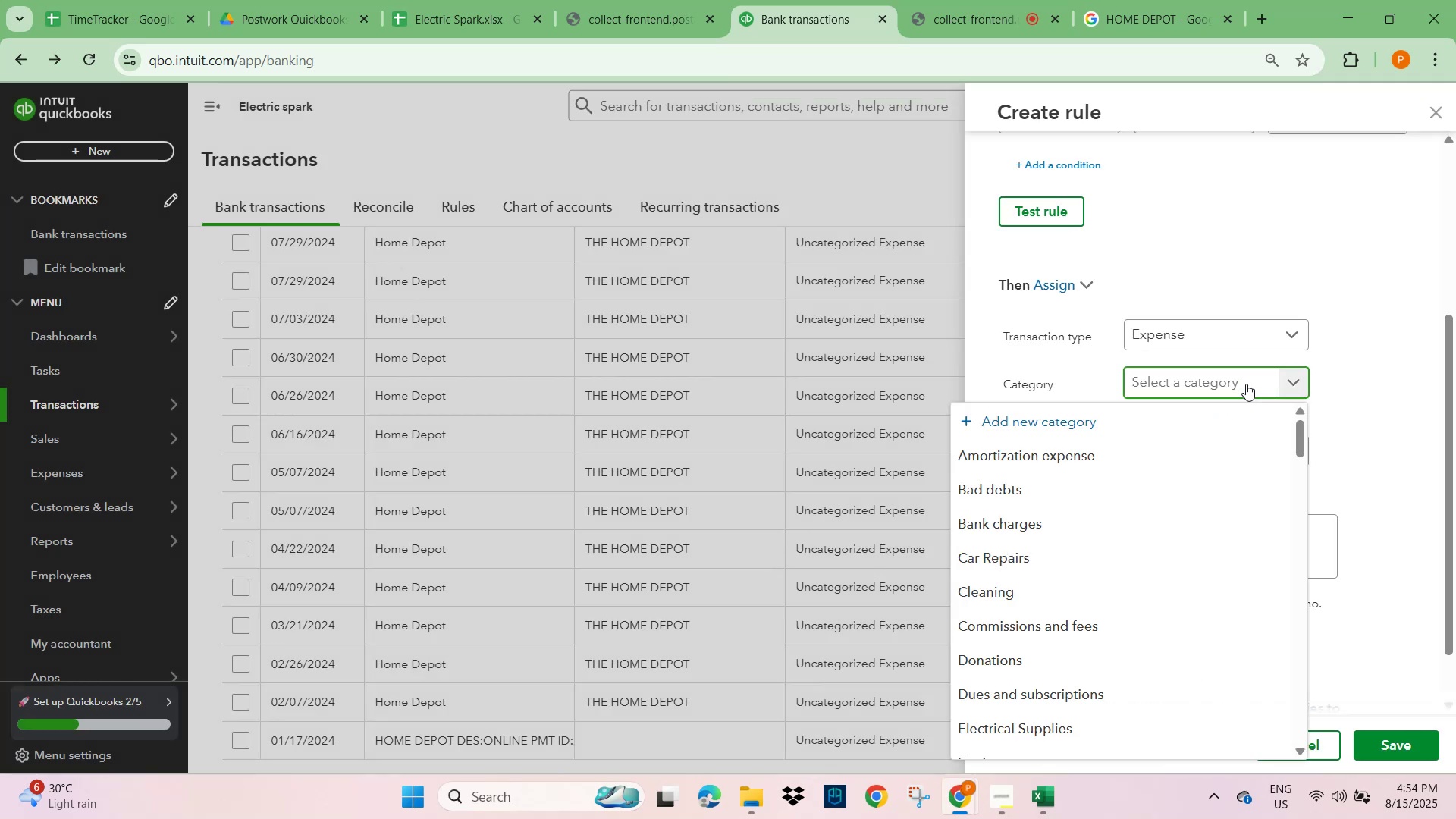 
type(tool)
 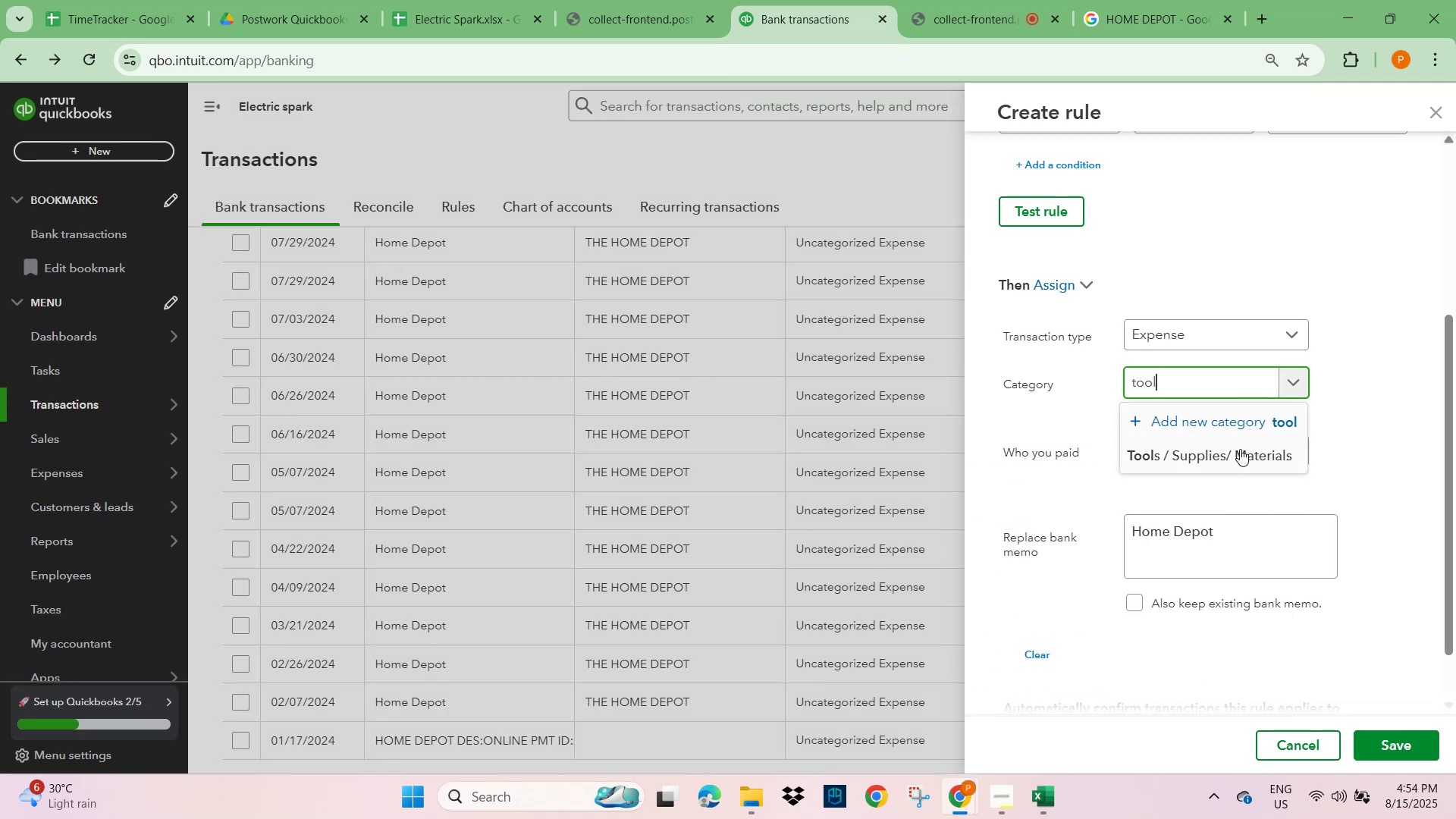 
left_click([1240, 454])
 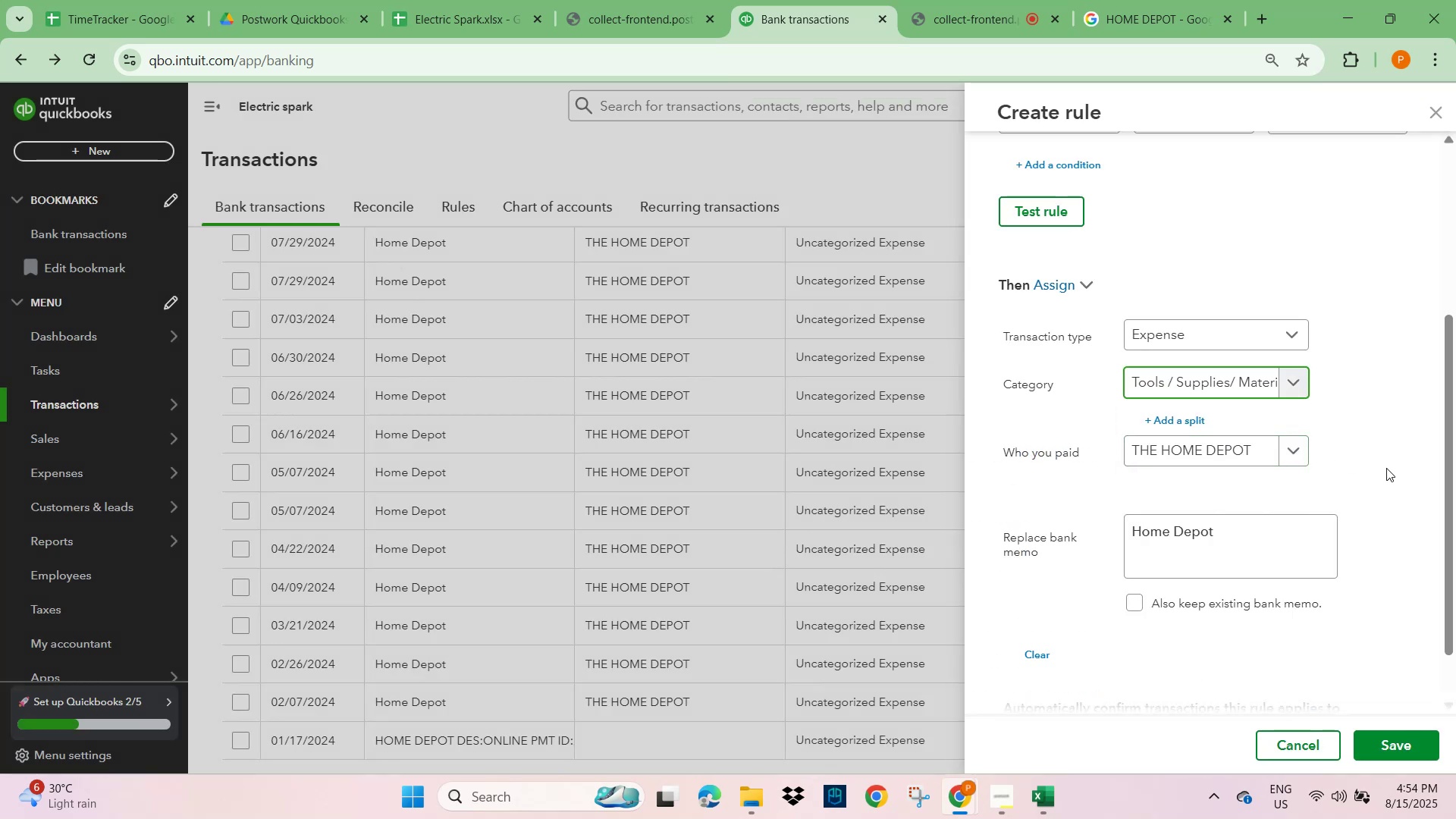 
left_click([1391, 469])
 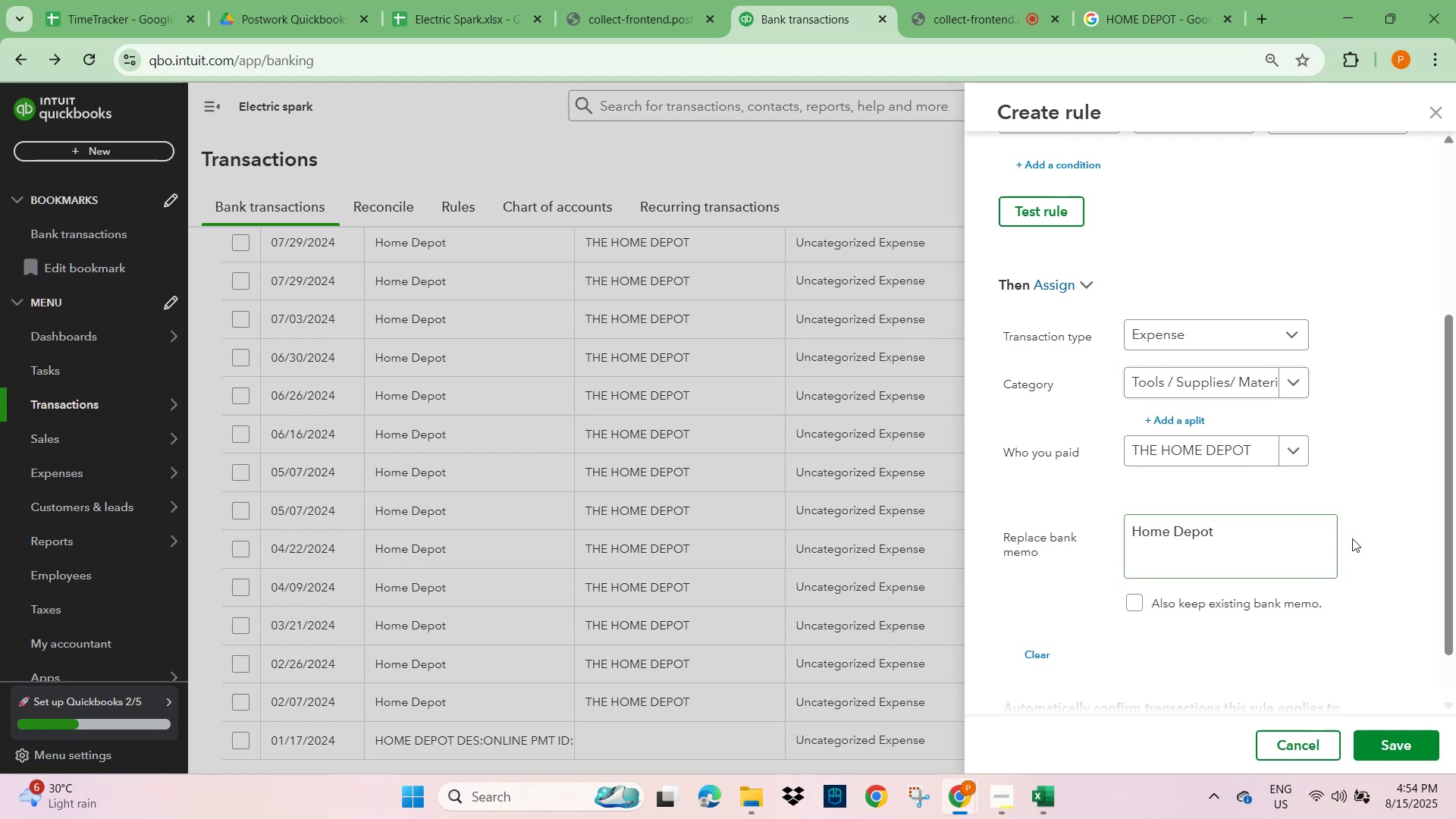 
wait(7.38)
 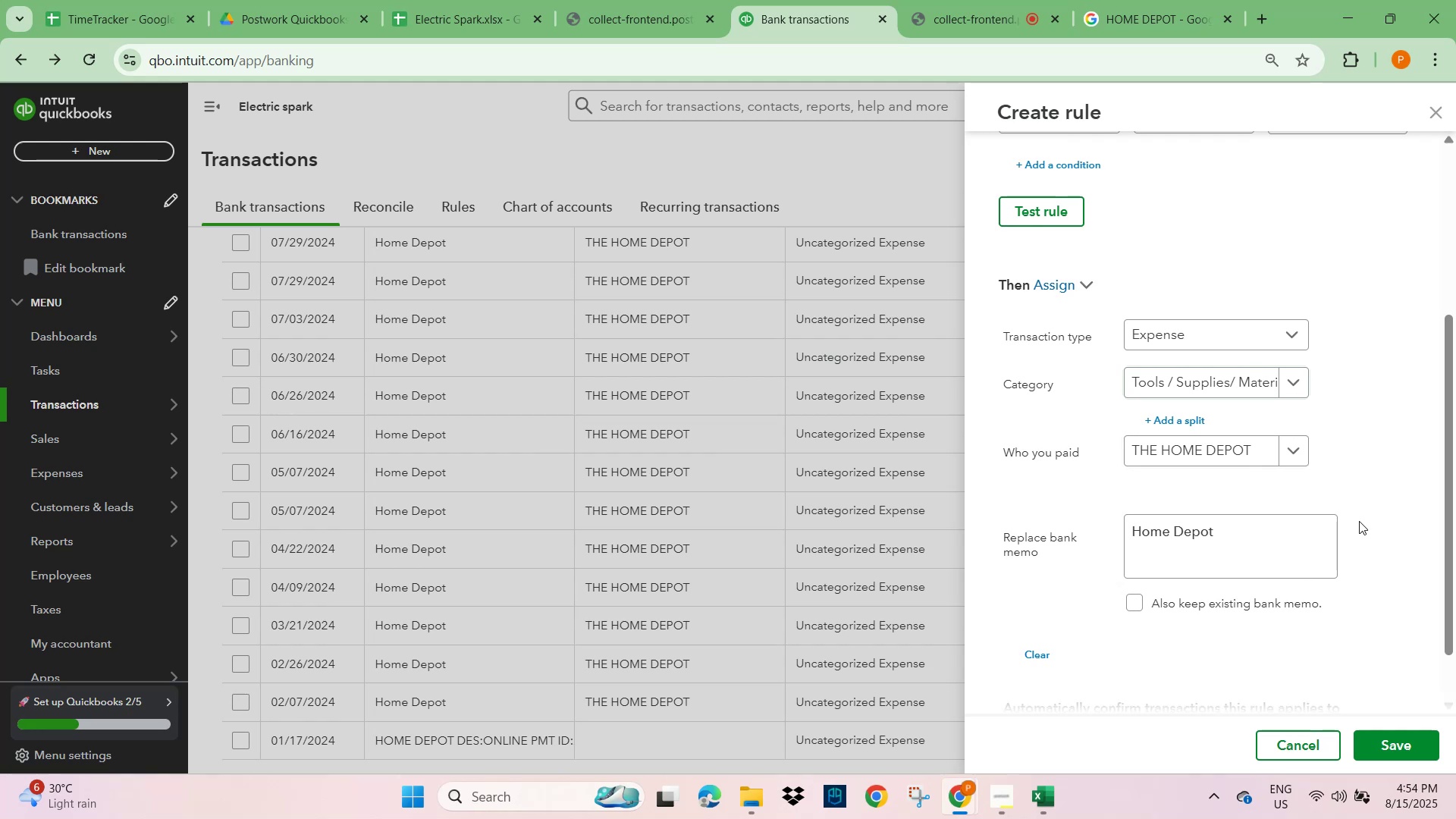 
scroll: coordinate [1377, 587], scroll_direction: down, amount: 3.0
 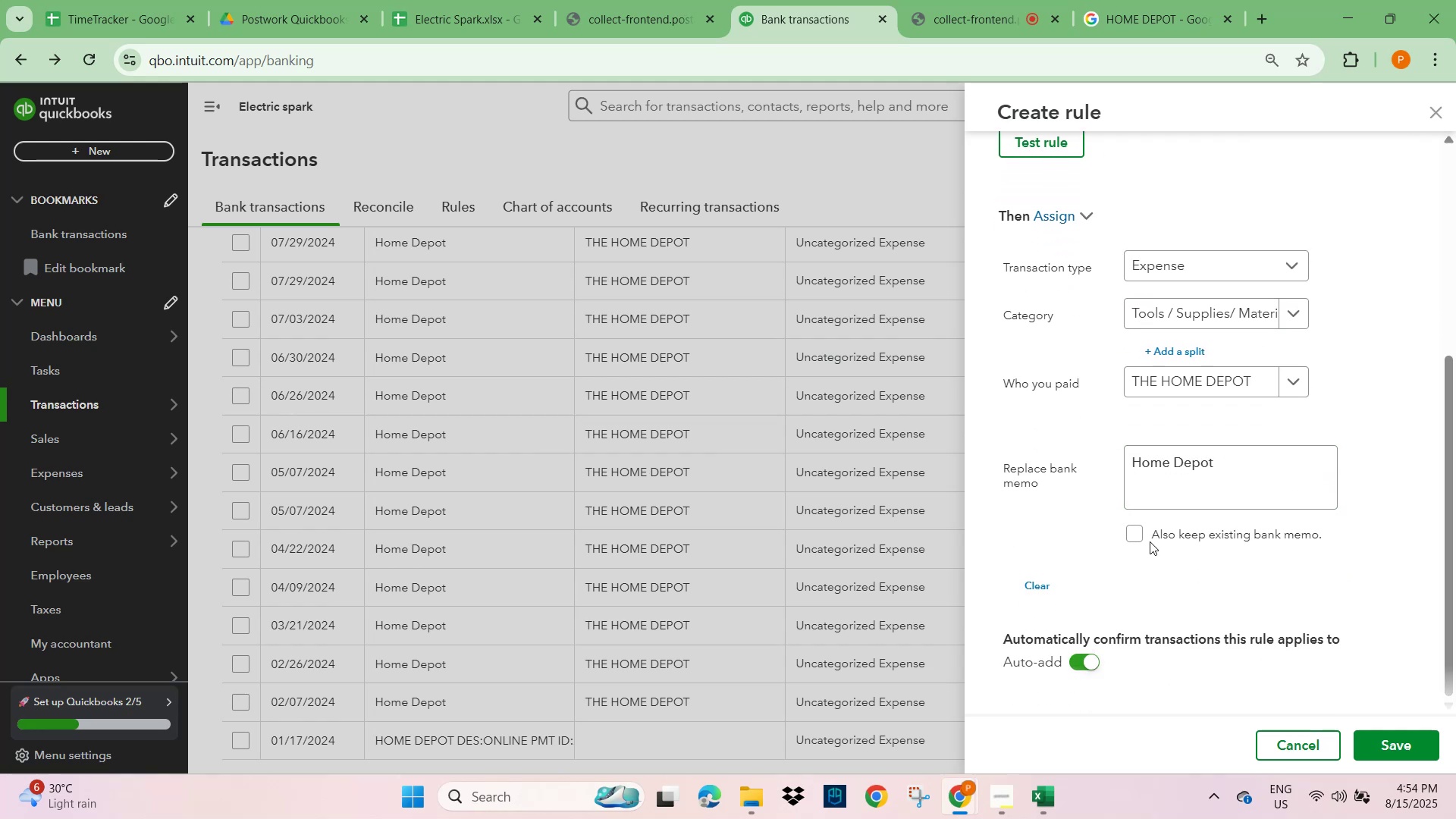 
left_click([1141, 534])
 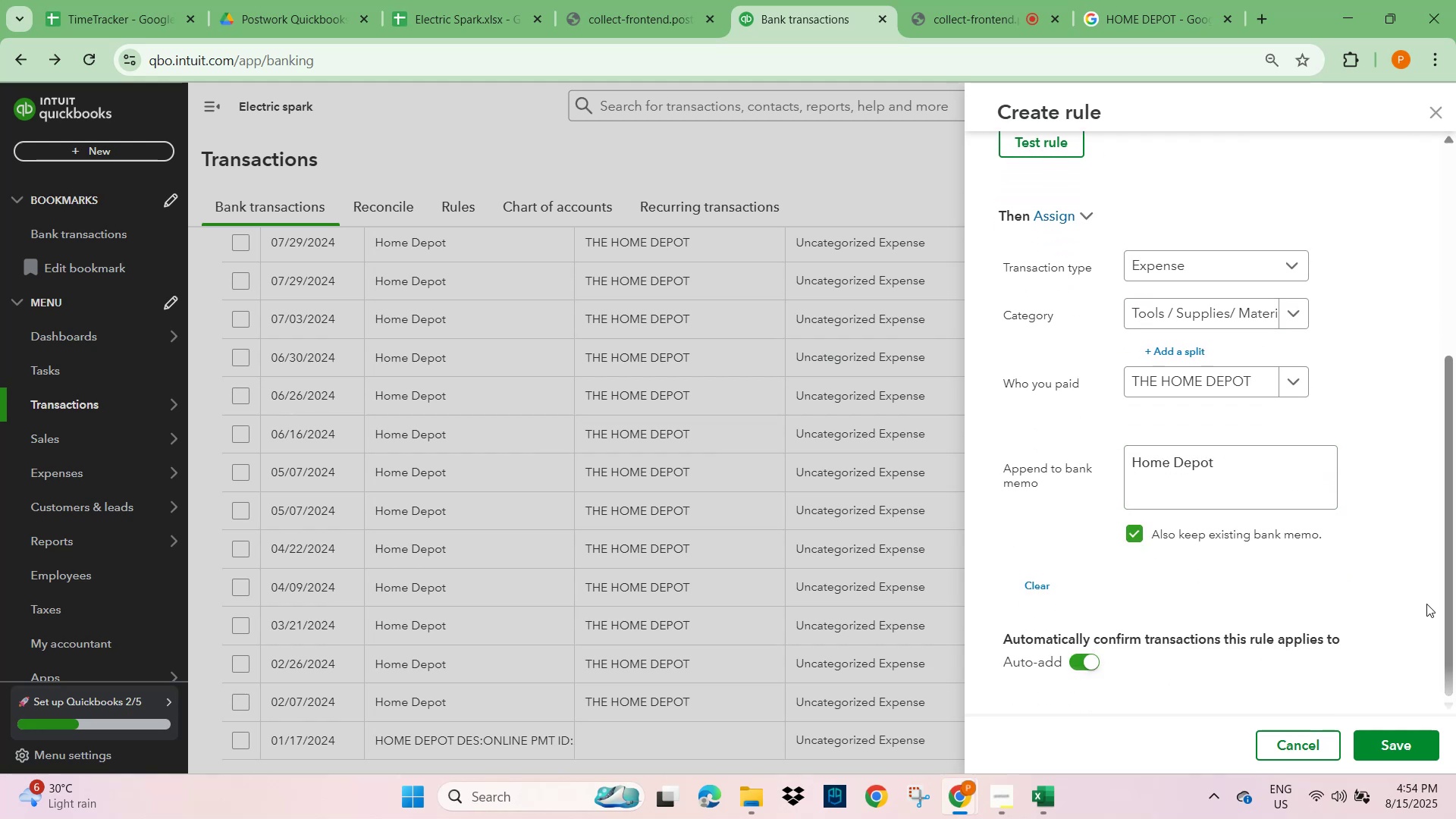 
scroll: coordinate [1426, 606], scroll_direction: down, amount: 3.0
 